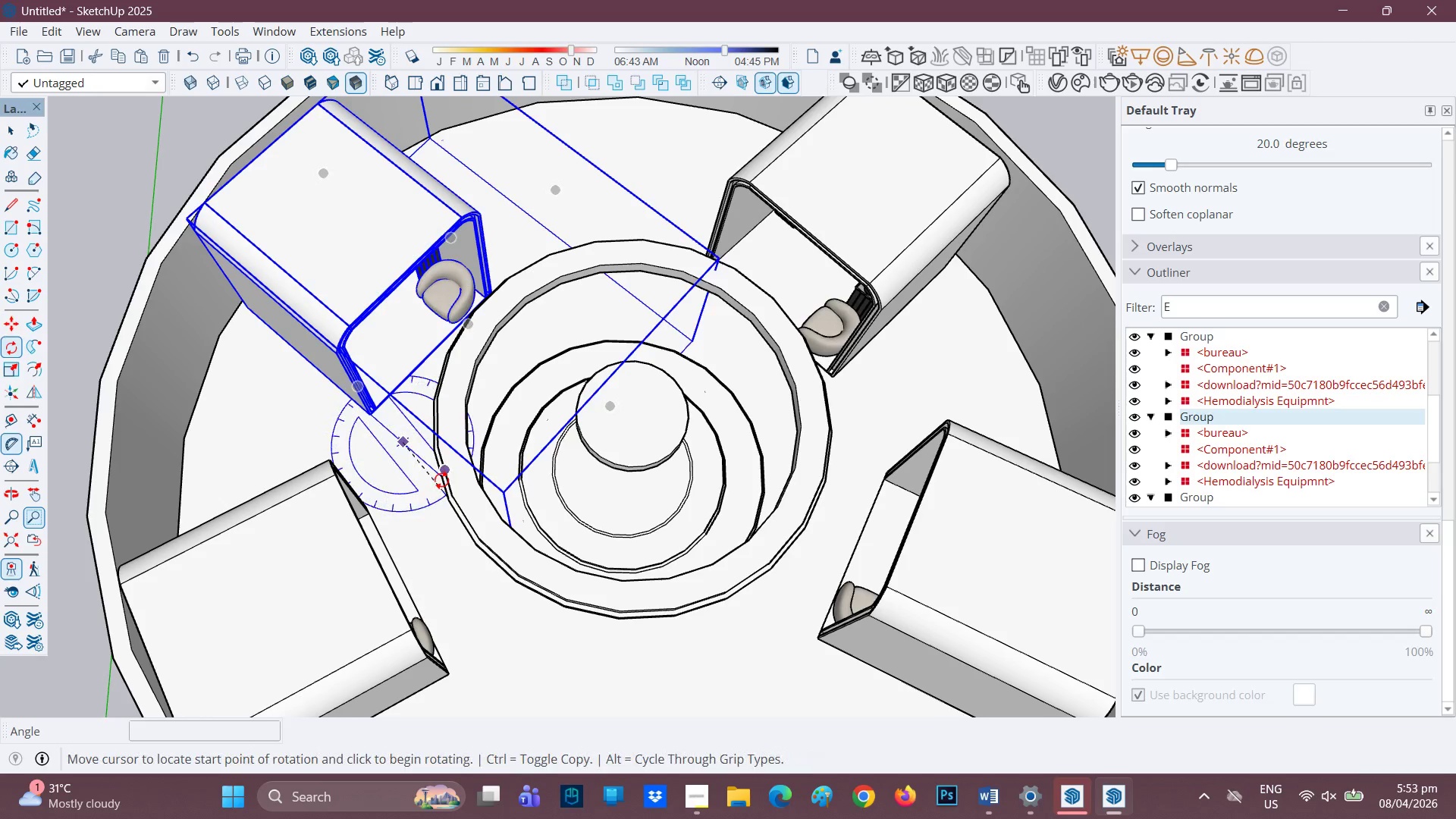 
left_click([443, 482])
 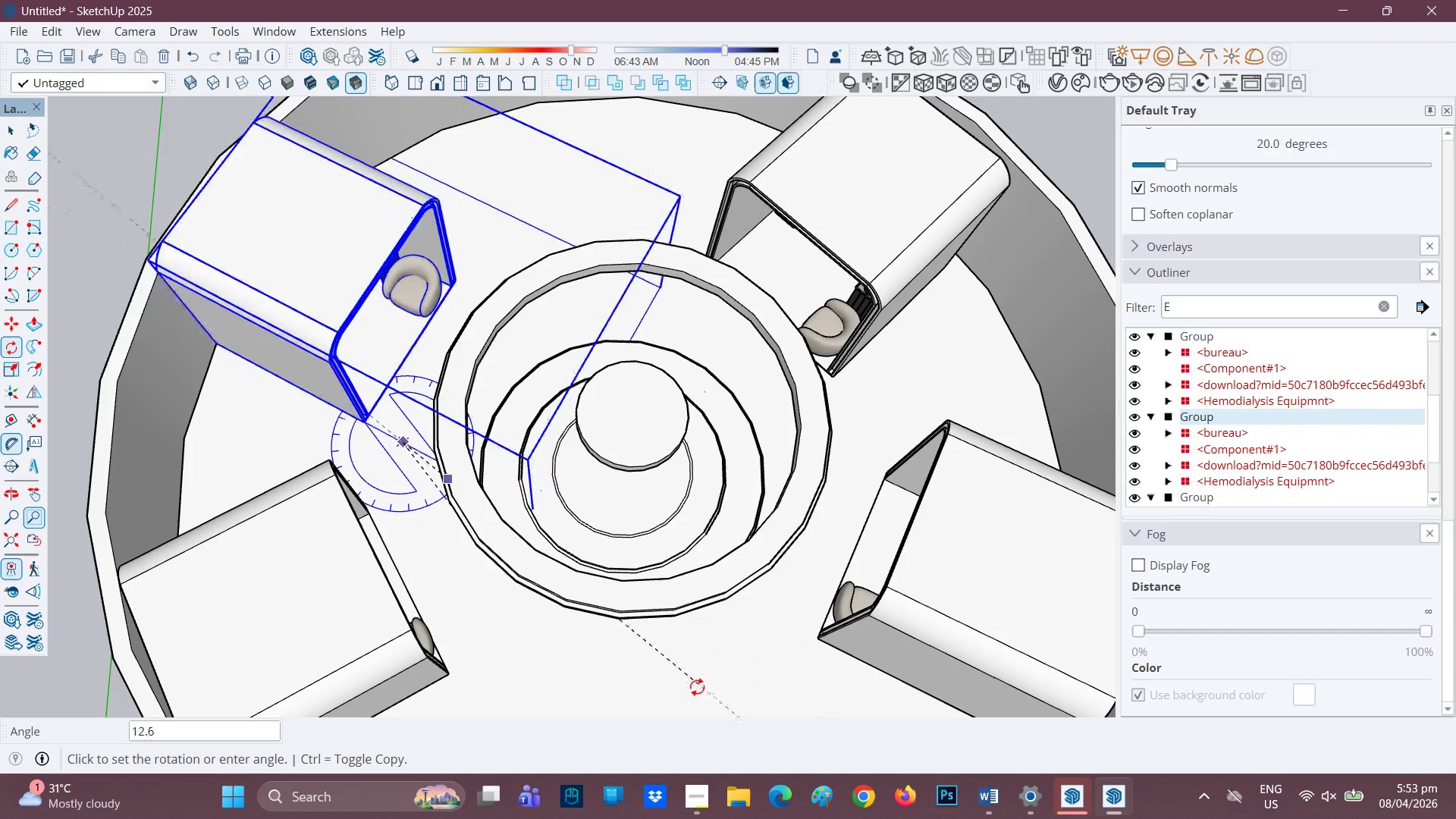 
wait(23.36)
 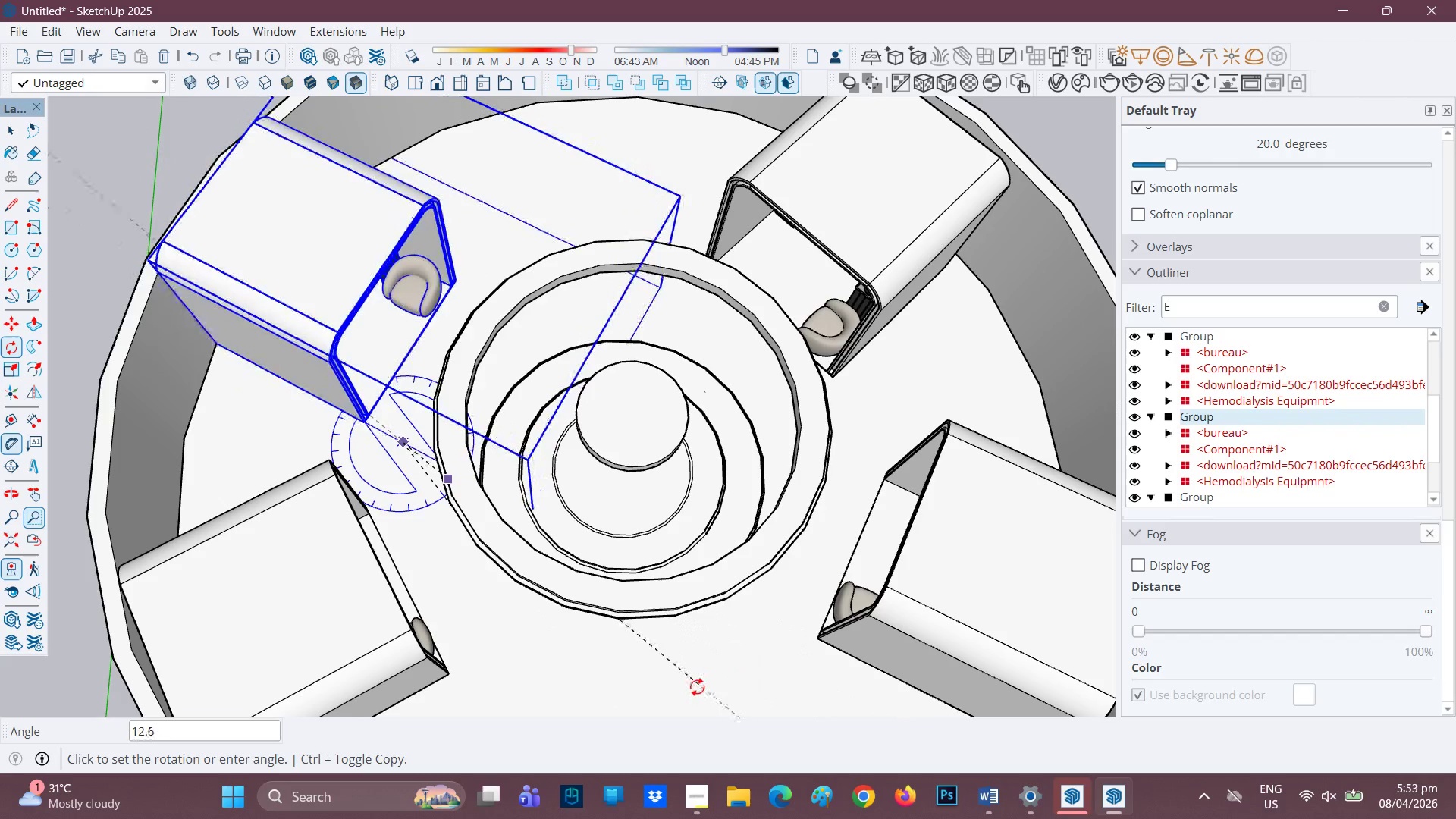 
left_click([679, 695])
 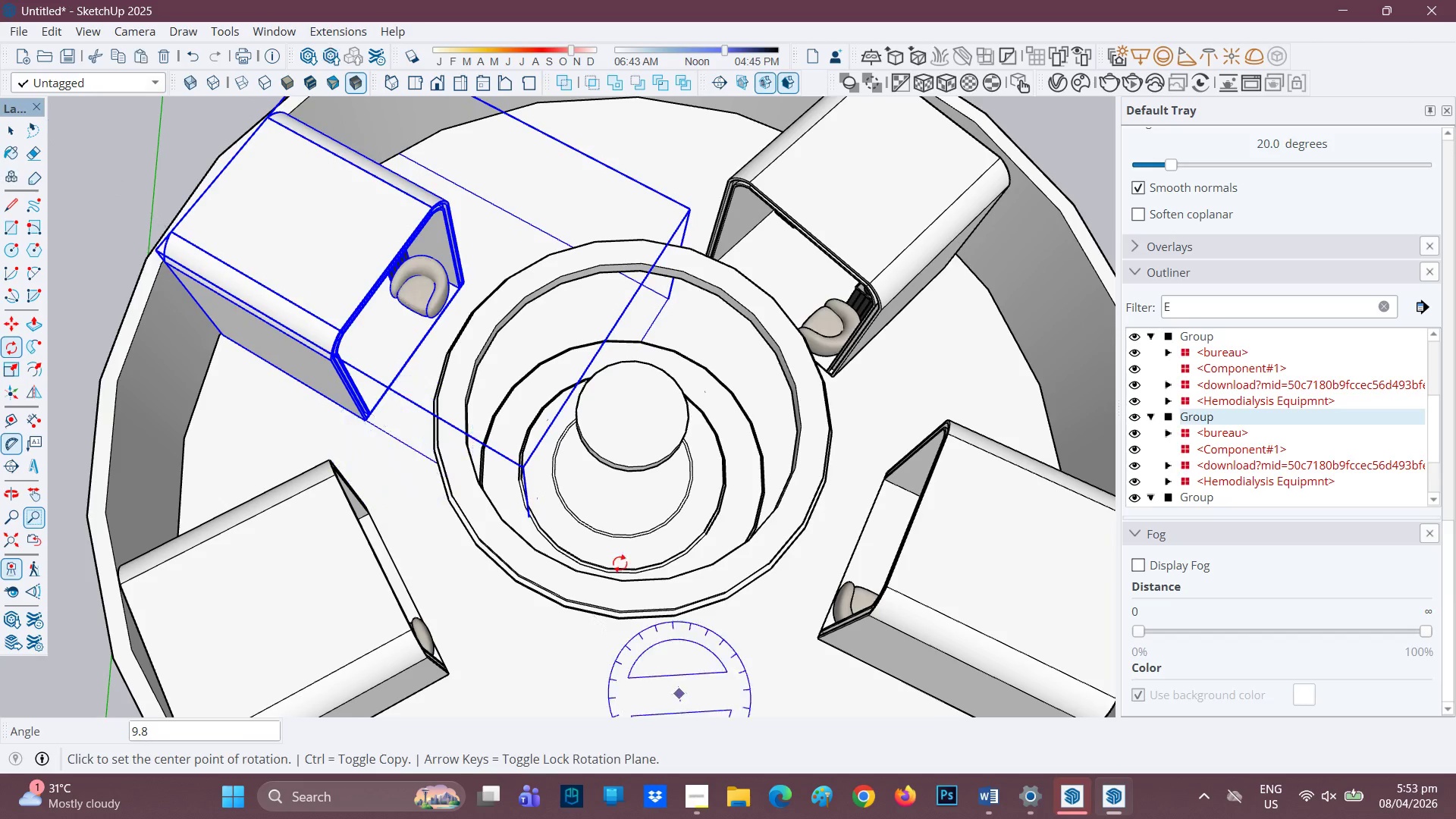 
scroll: coordinate [649, 361], scroll_direction: down, amount: 9.0
 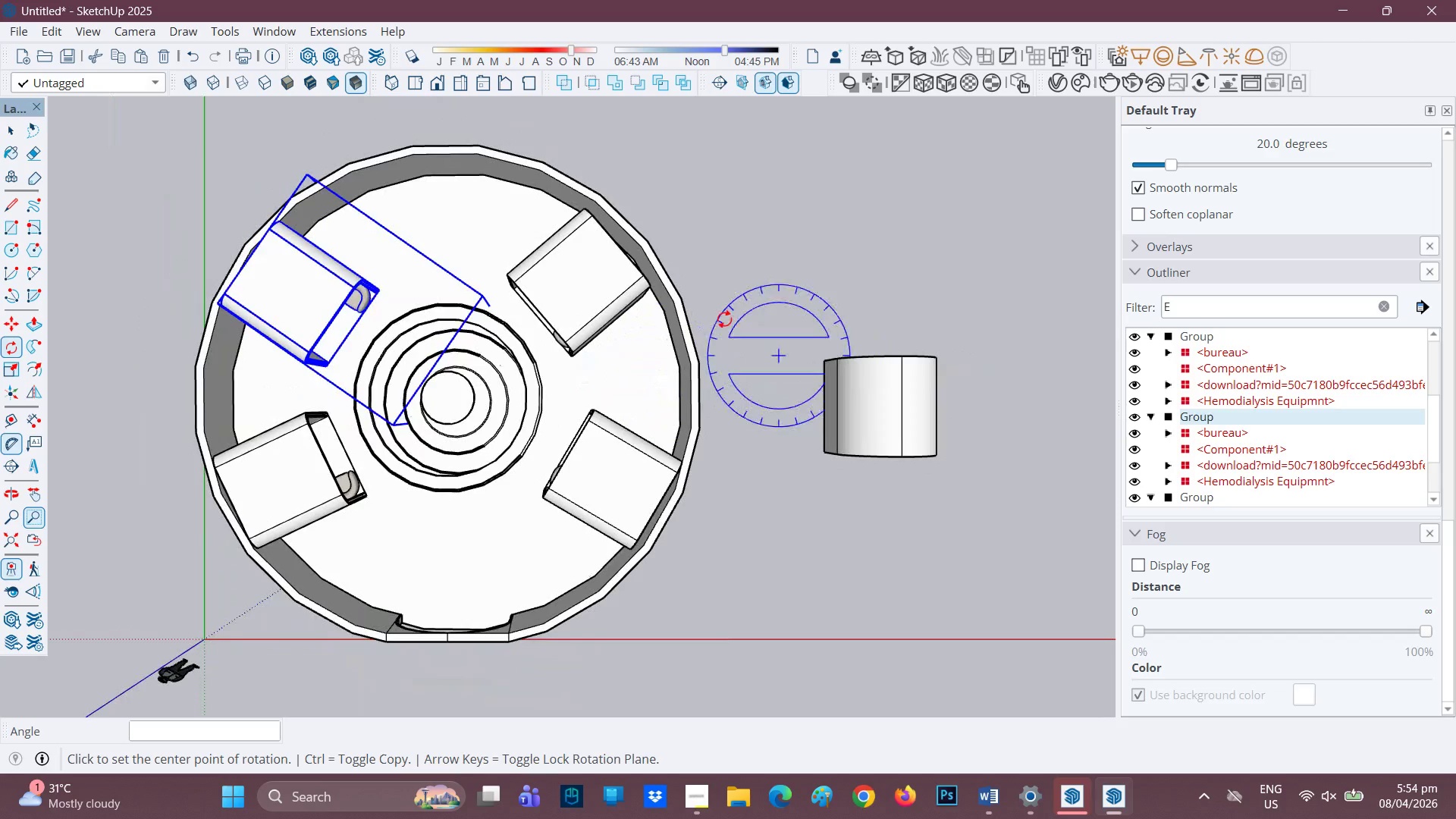 
scroll: coordinate [249, 169], scroll_direction: up, amount: 6.0
 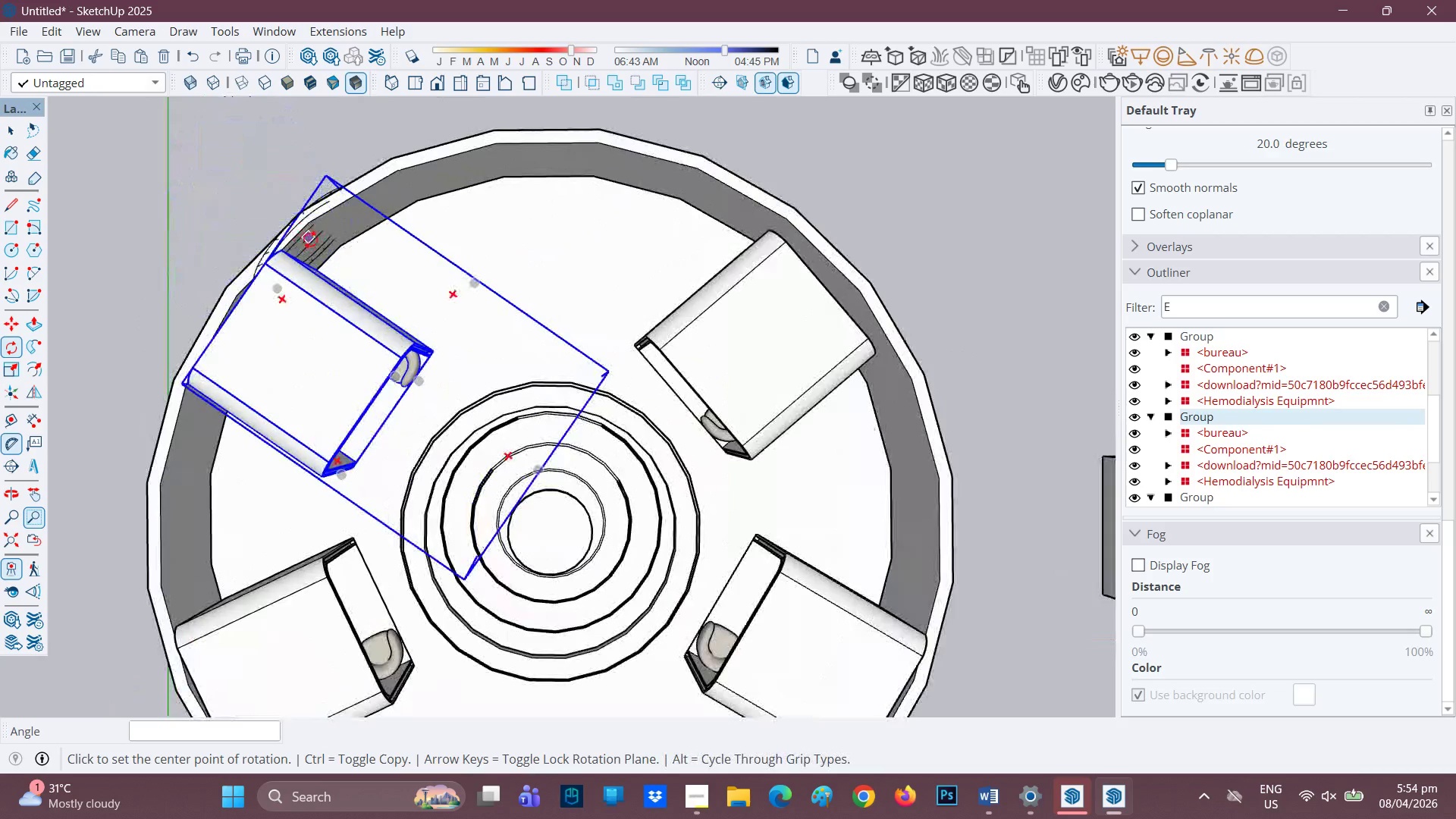 
key(M)
 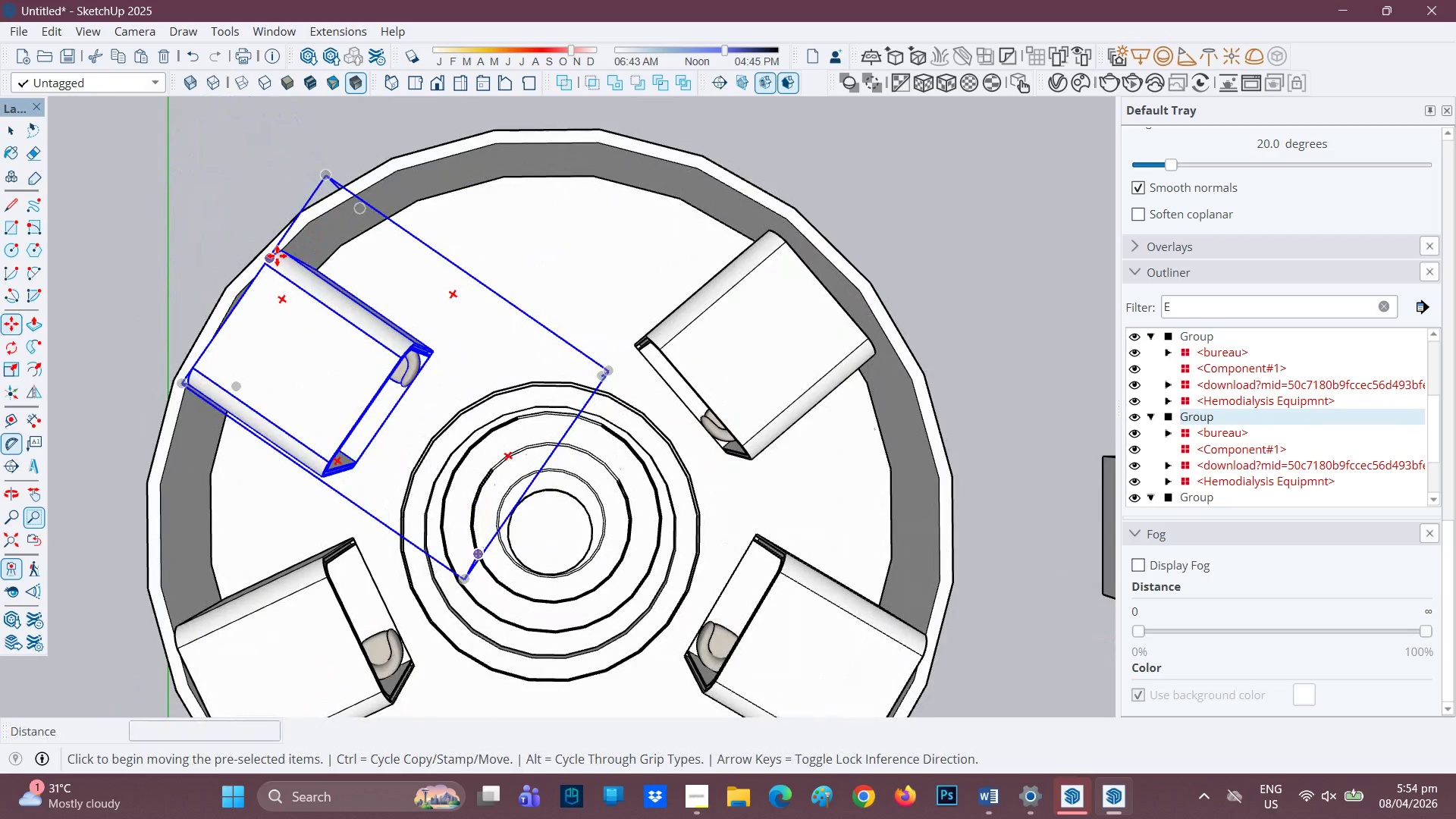 
left_click([278, 252])
 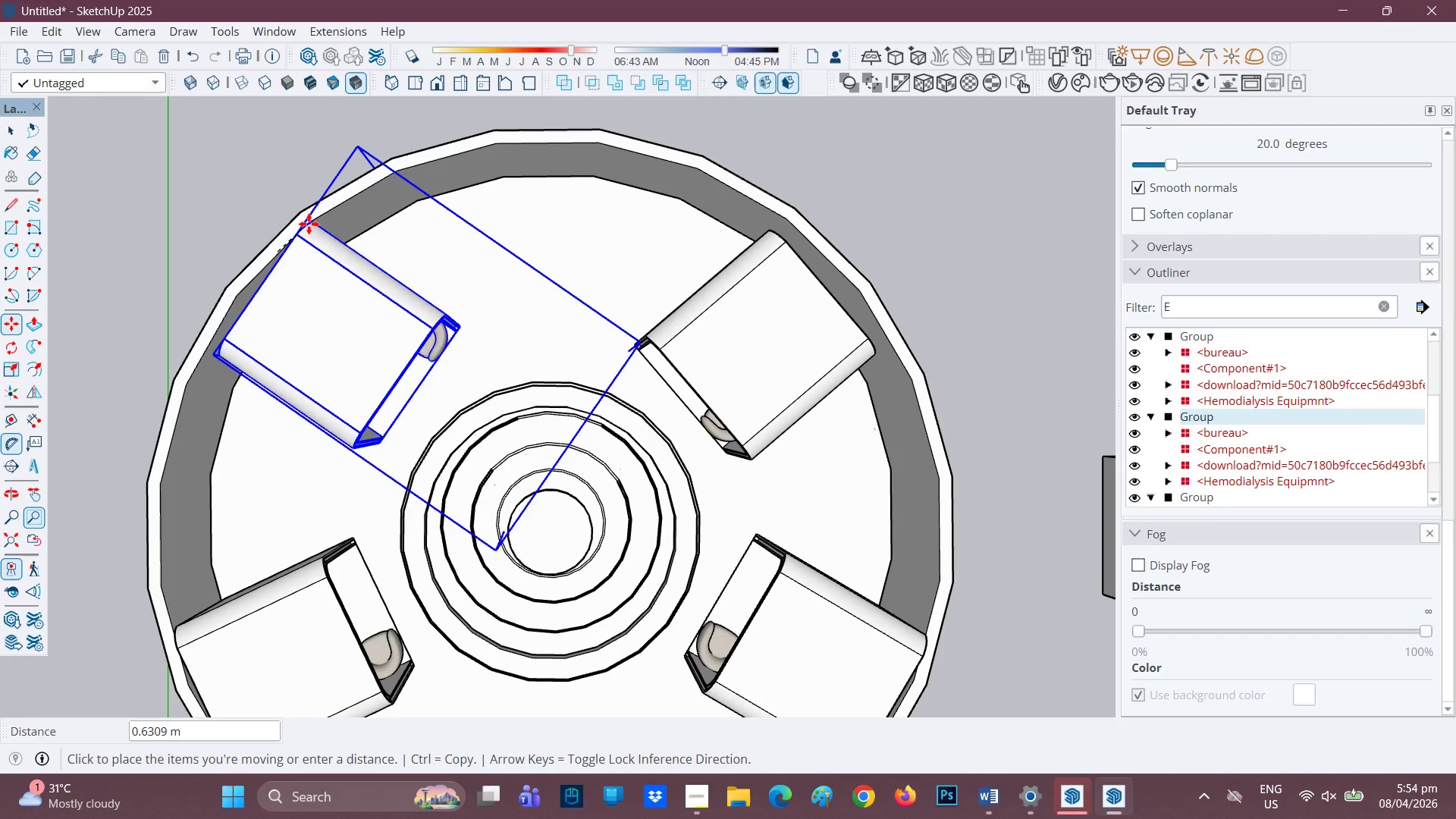 
wait(11.56)
 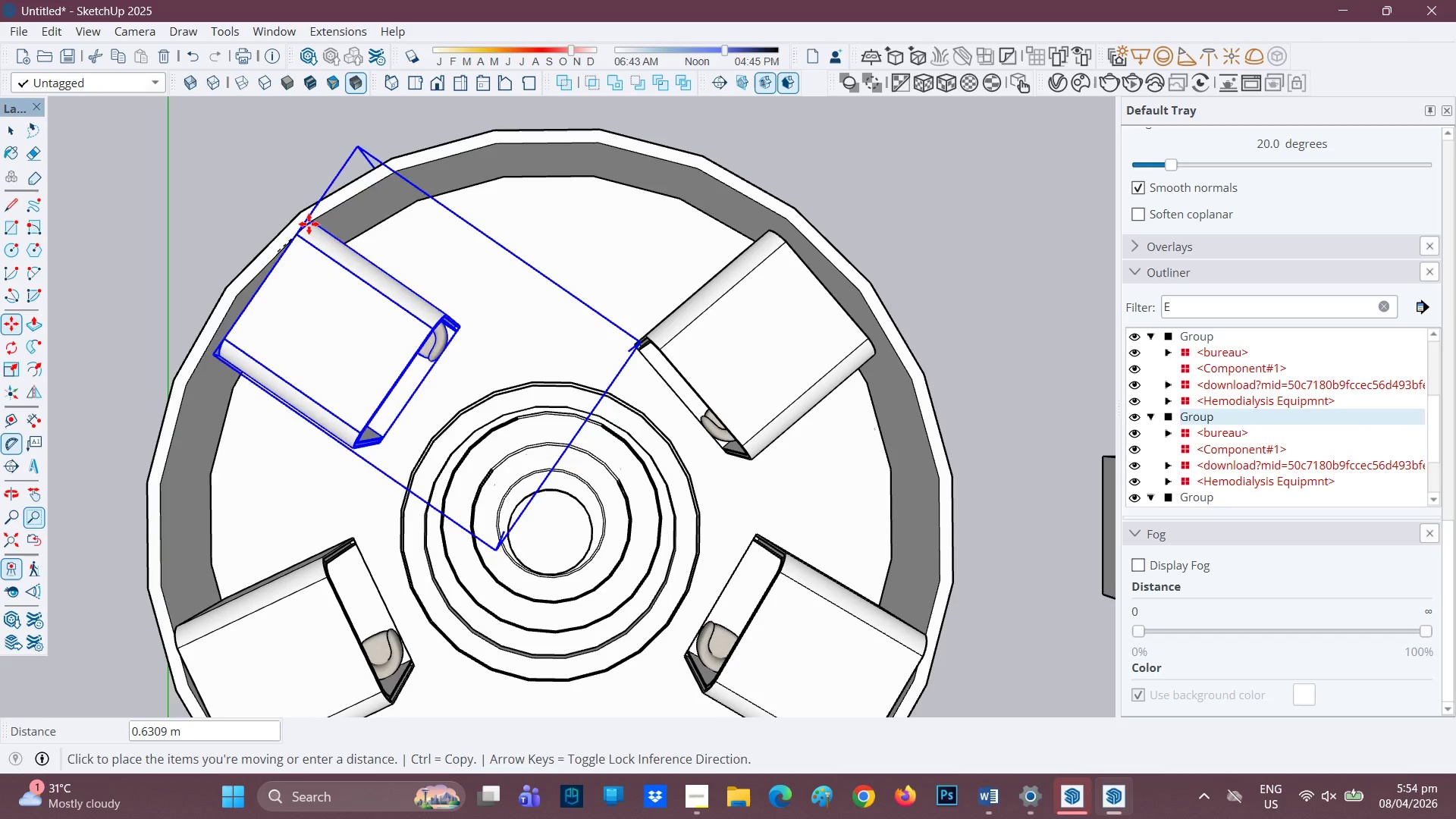 
left_click([290, 246])
 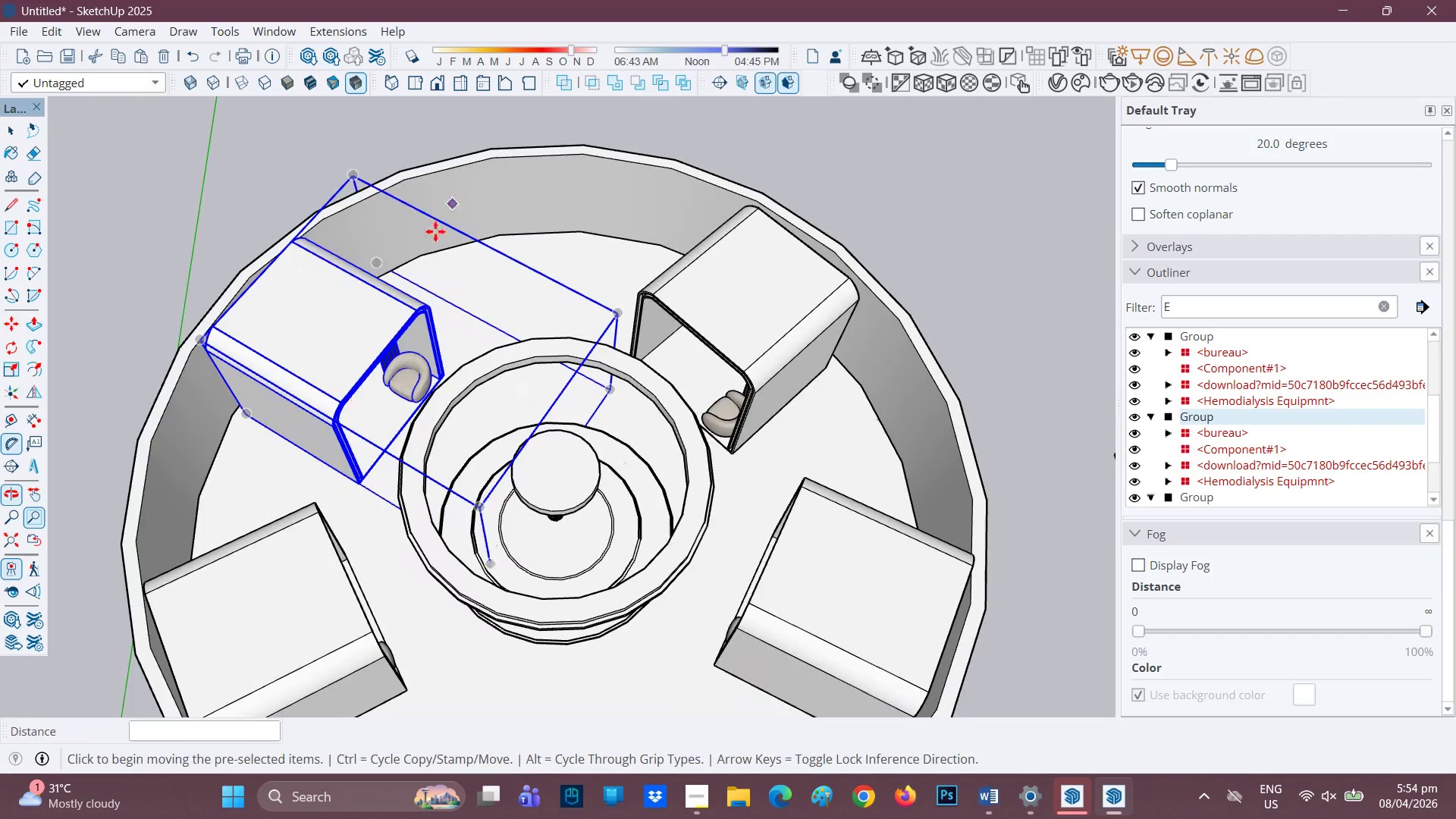 
scroll: coordinate [253, 446], scroll_direction: up, amount: 5.0
 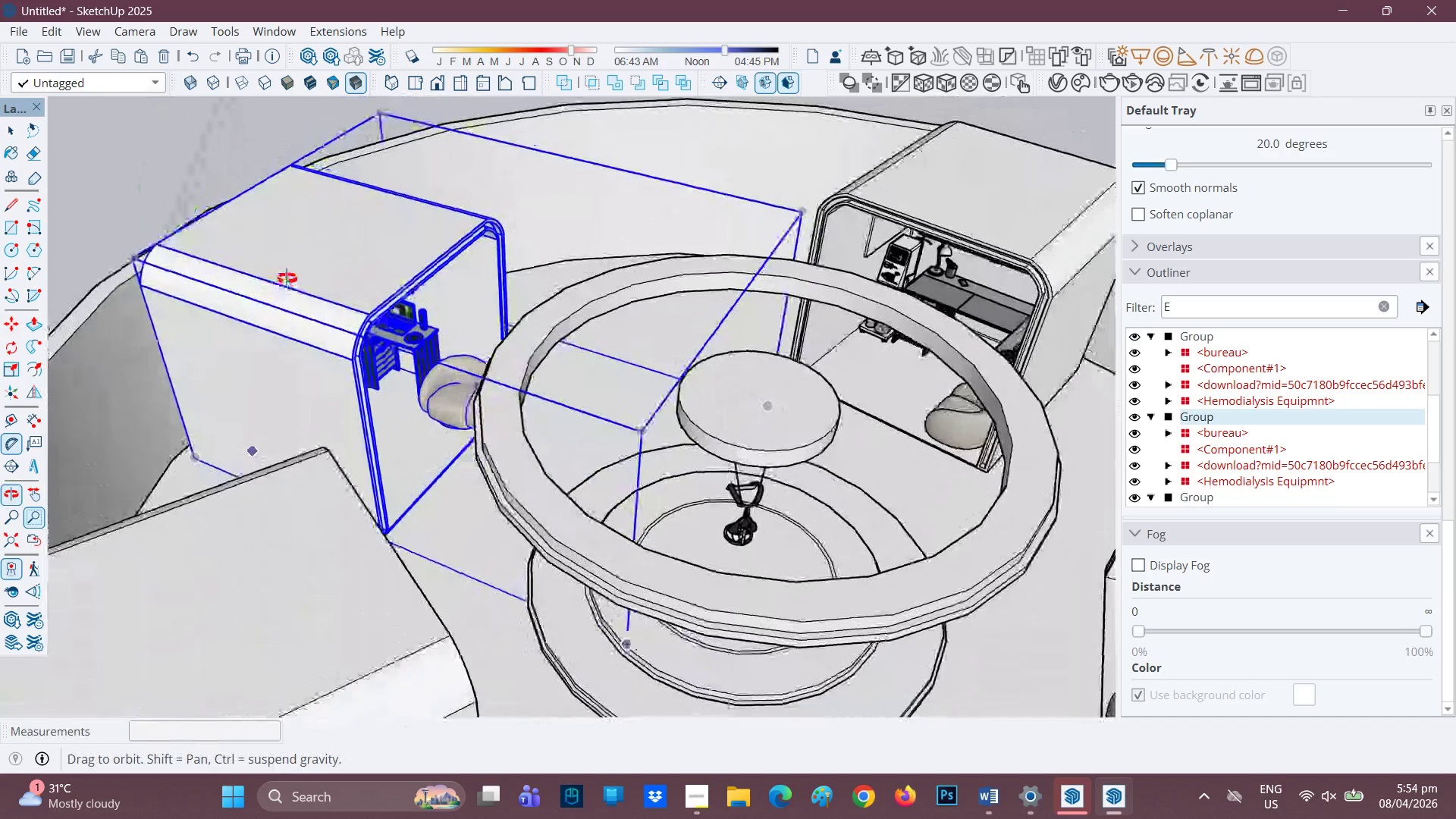 
scroll: coordinate [654, 206], scroll_direction: down, amount: 17.0
 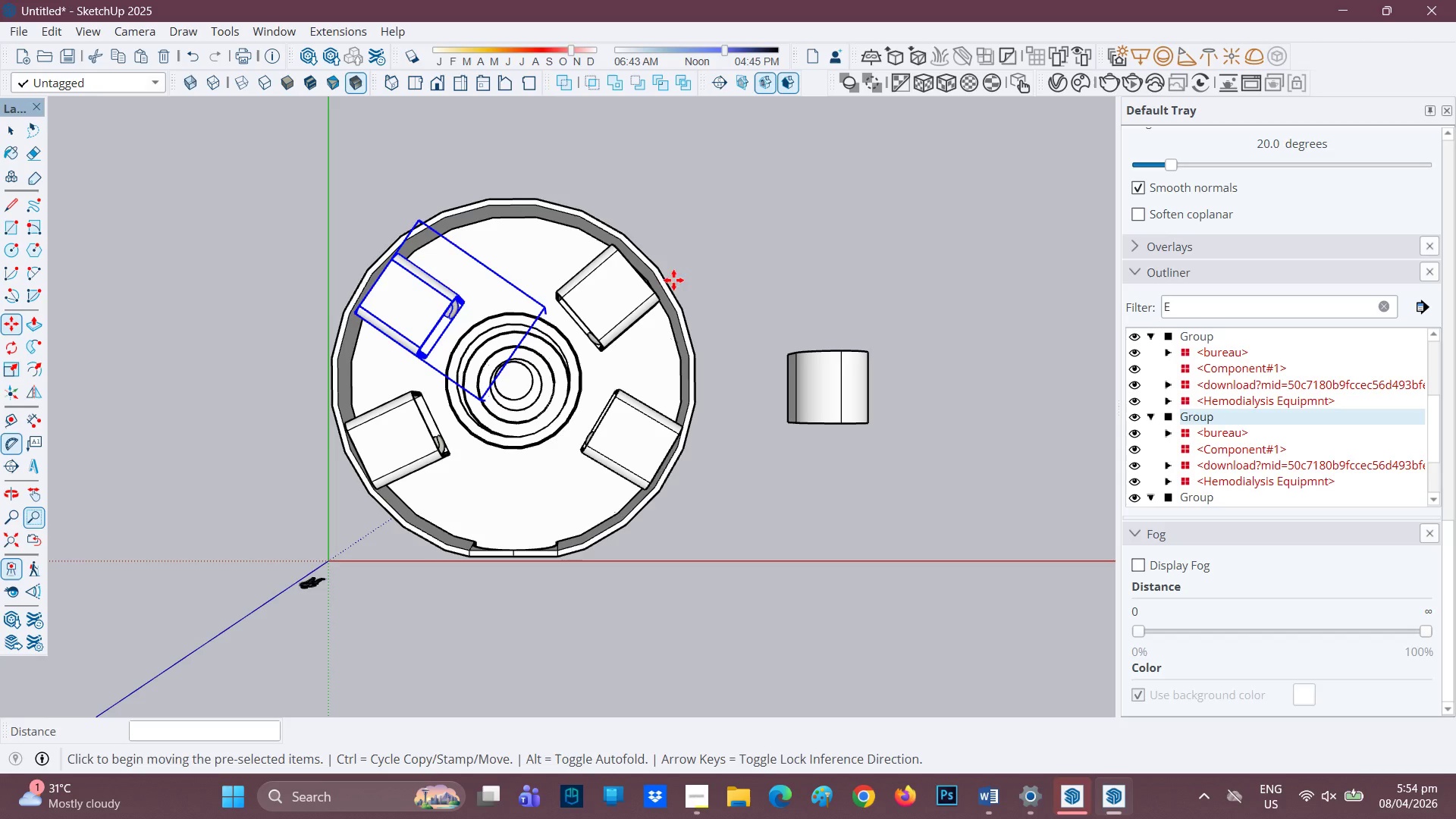 
scroll: coordinate [657, 282], scroll_direction: up, amount: 1.0
 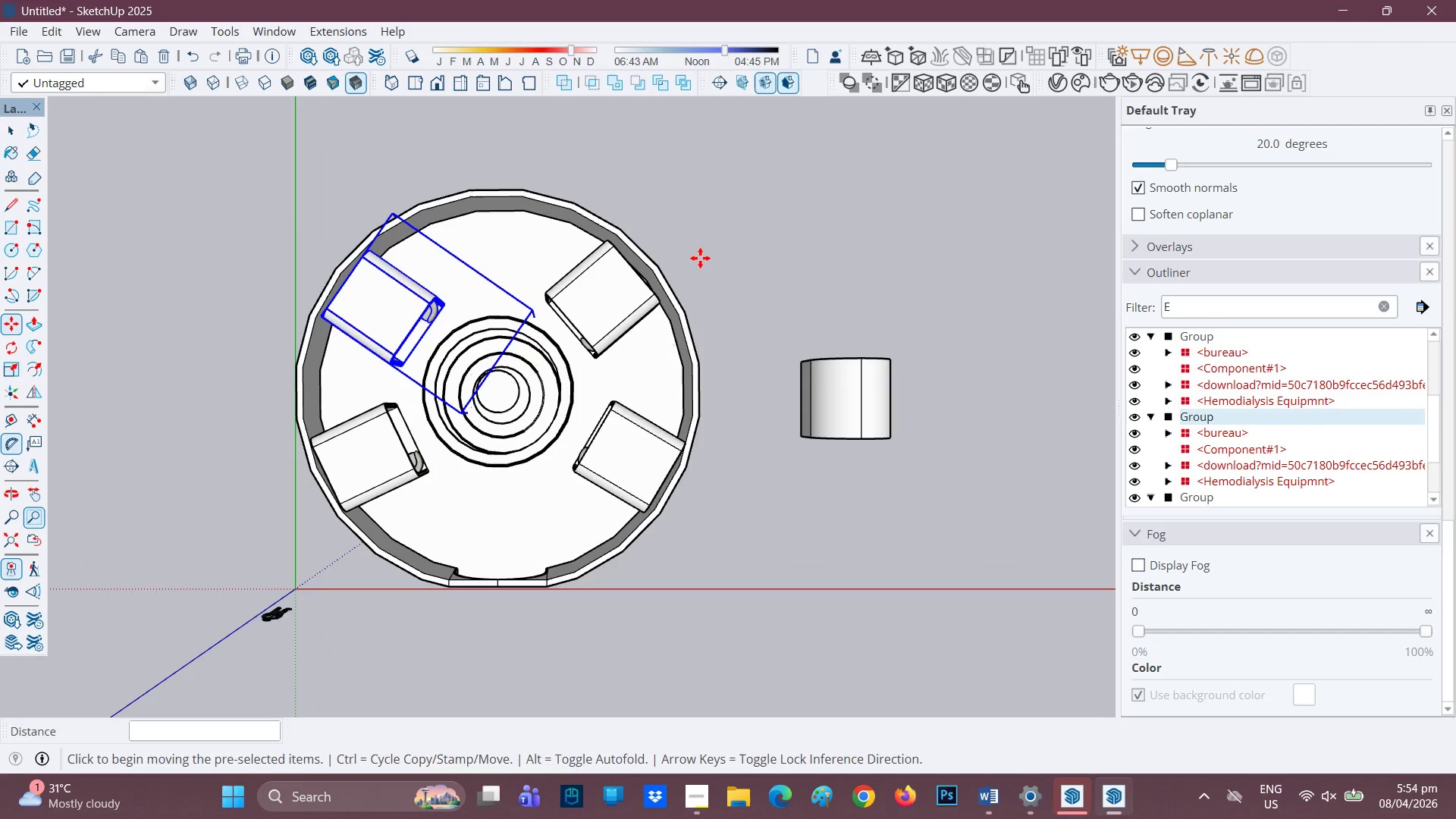 
key(Space)
 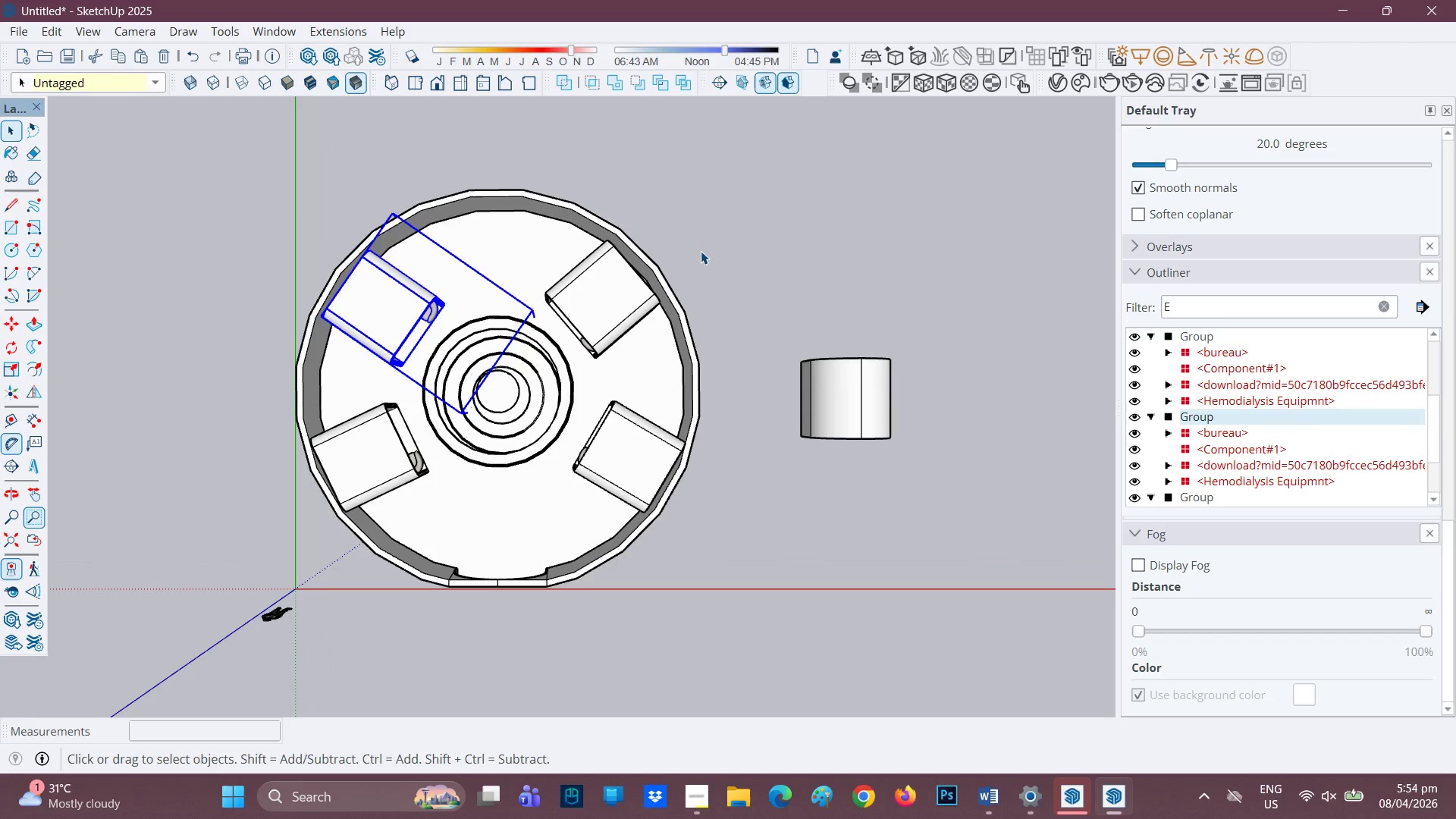 
left_click([701, 251])
 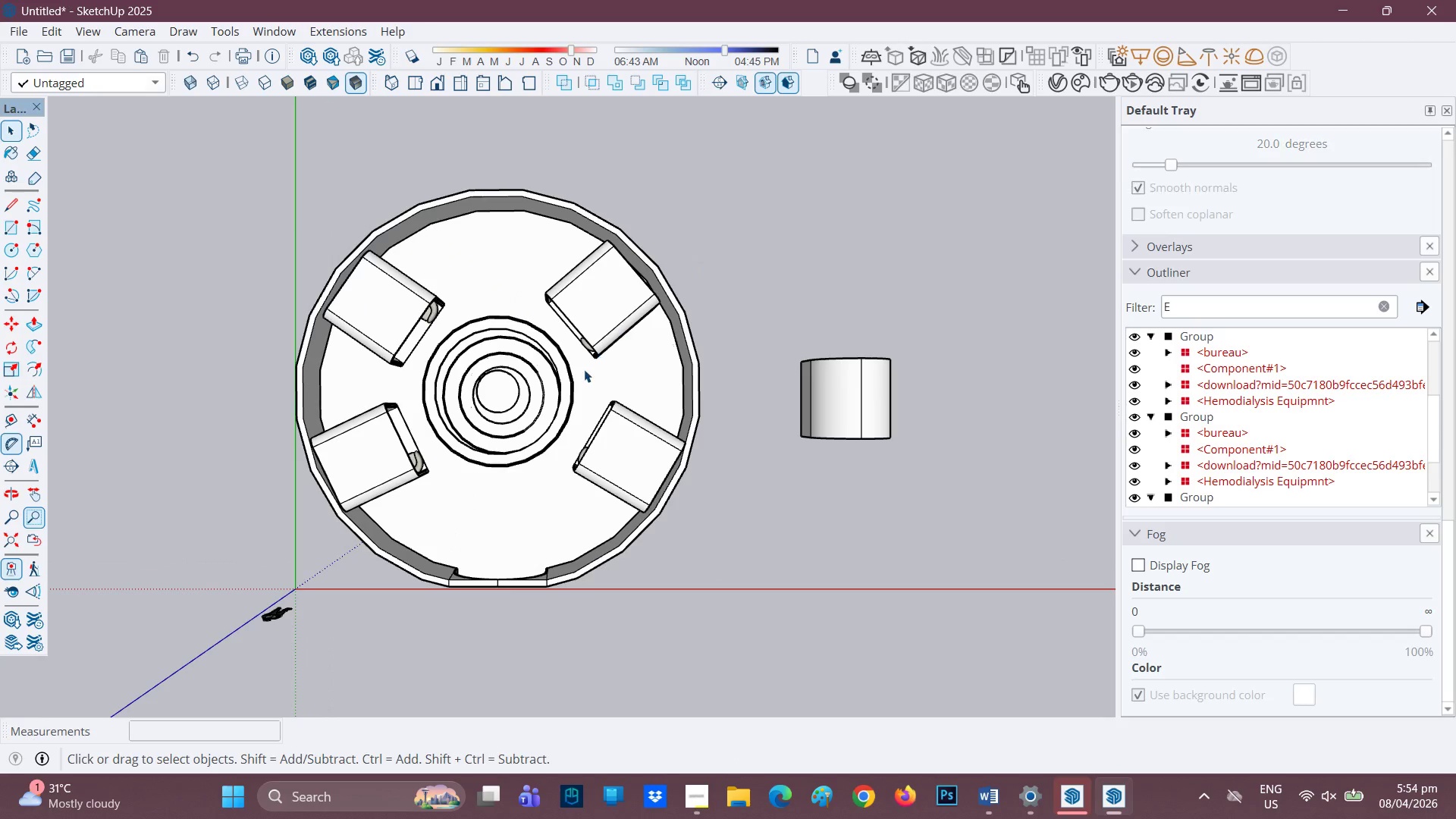 
scroll: coordinate [584, 369], scroll_direction: up, amount: 1.0
 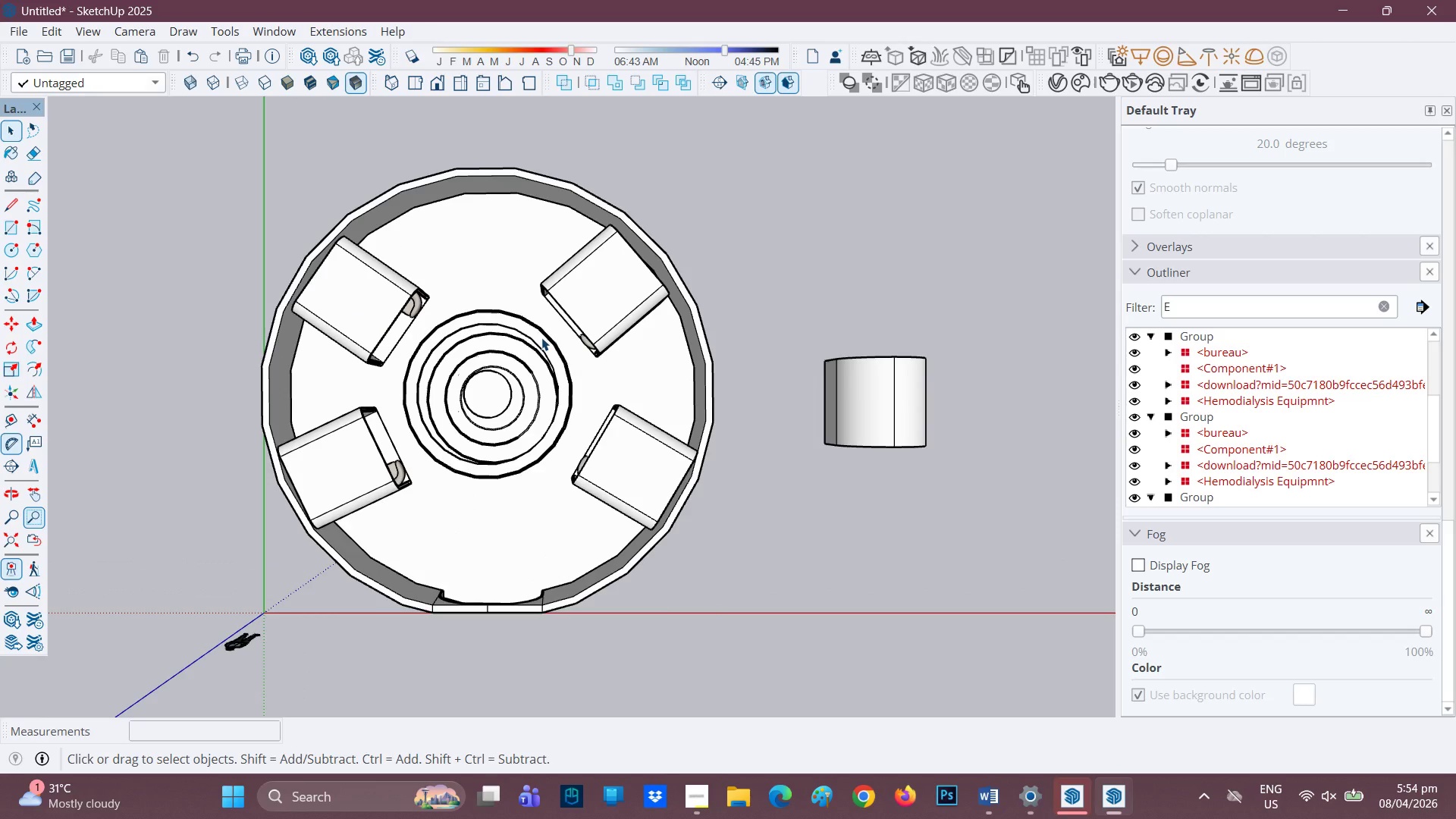 
key(H)
 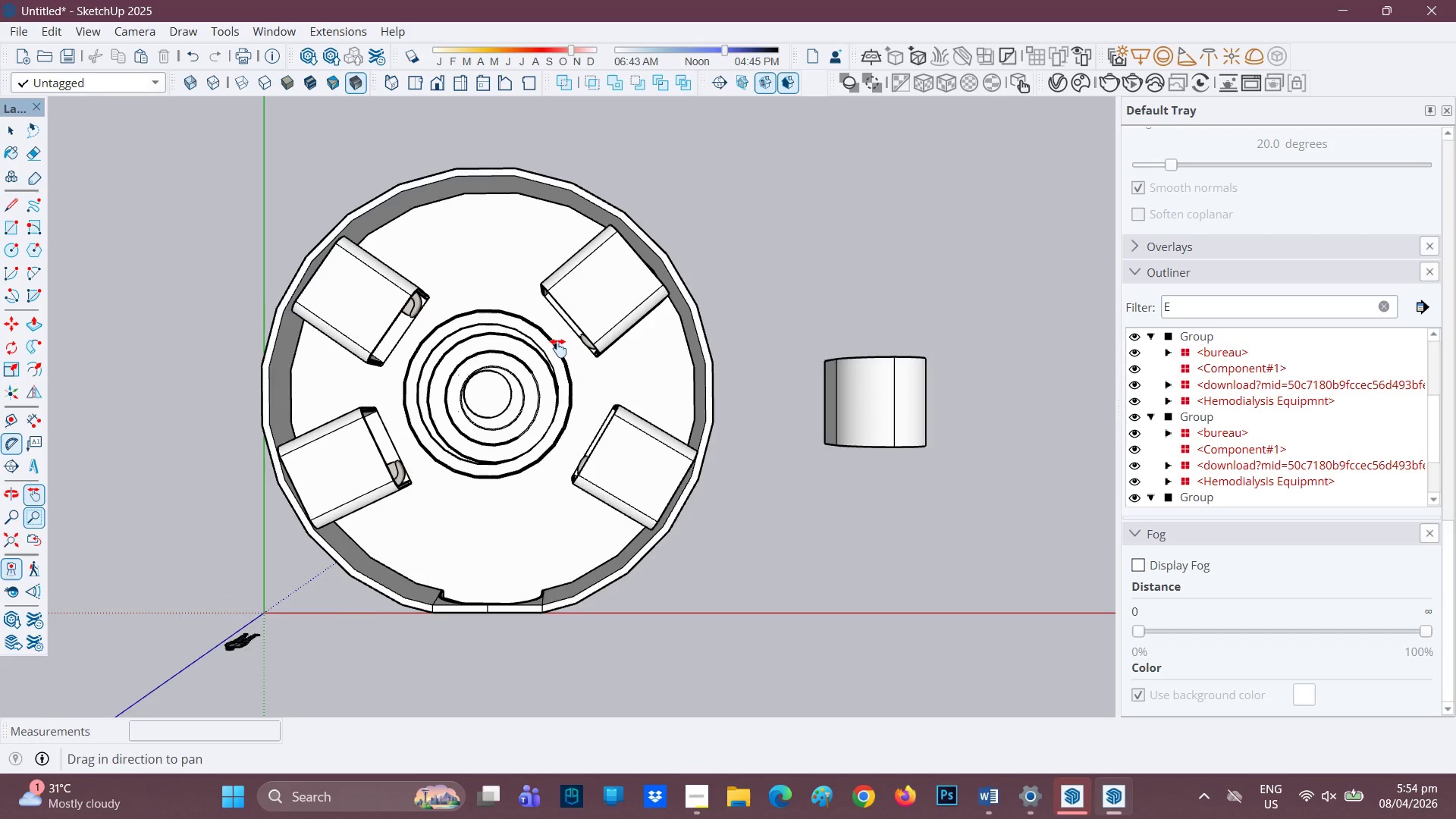 
left_click_drag(start_coordinate=[540, 350], to_coordinate=[699, 344])
 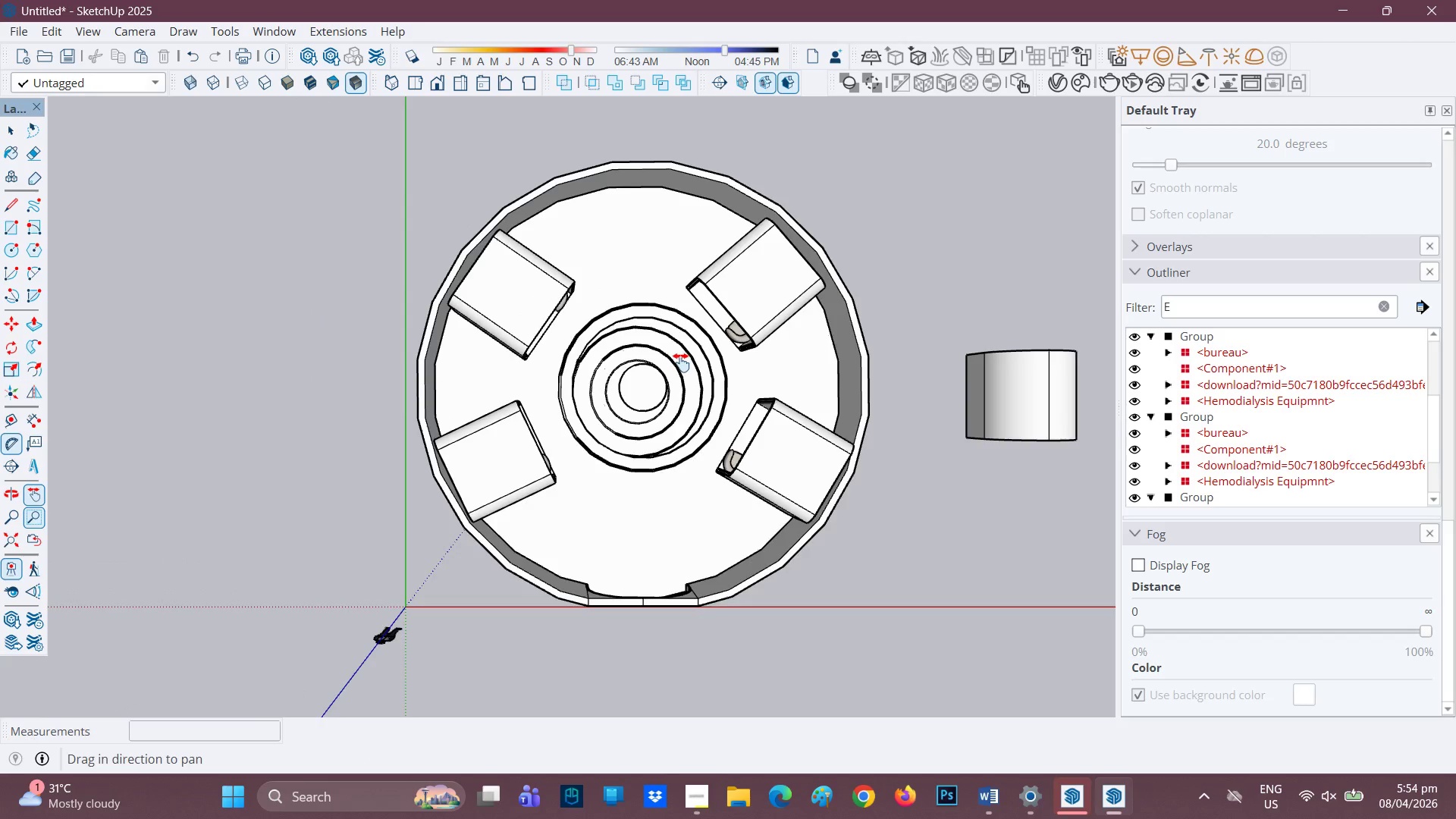 
scroll: coordinate [681, 362], scroll_direction: up, amount: 1.0
 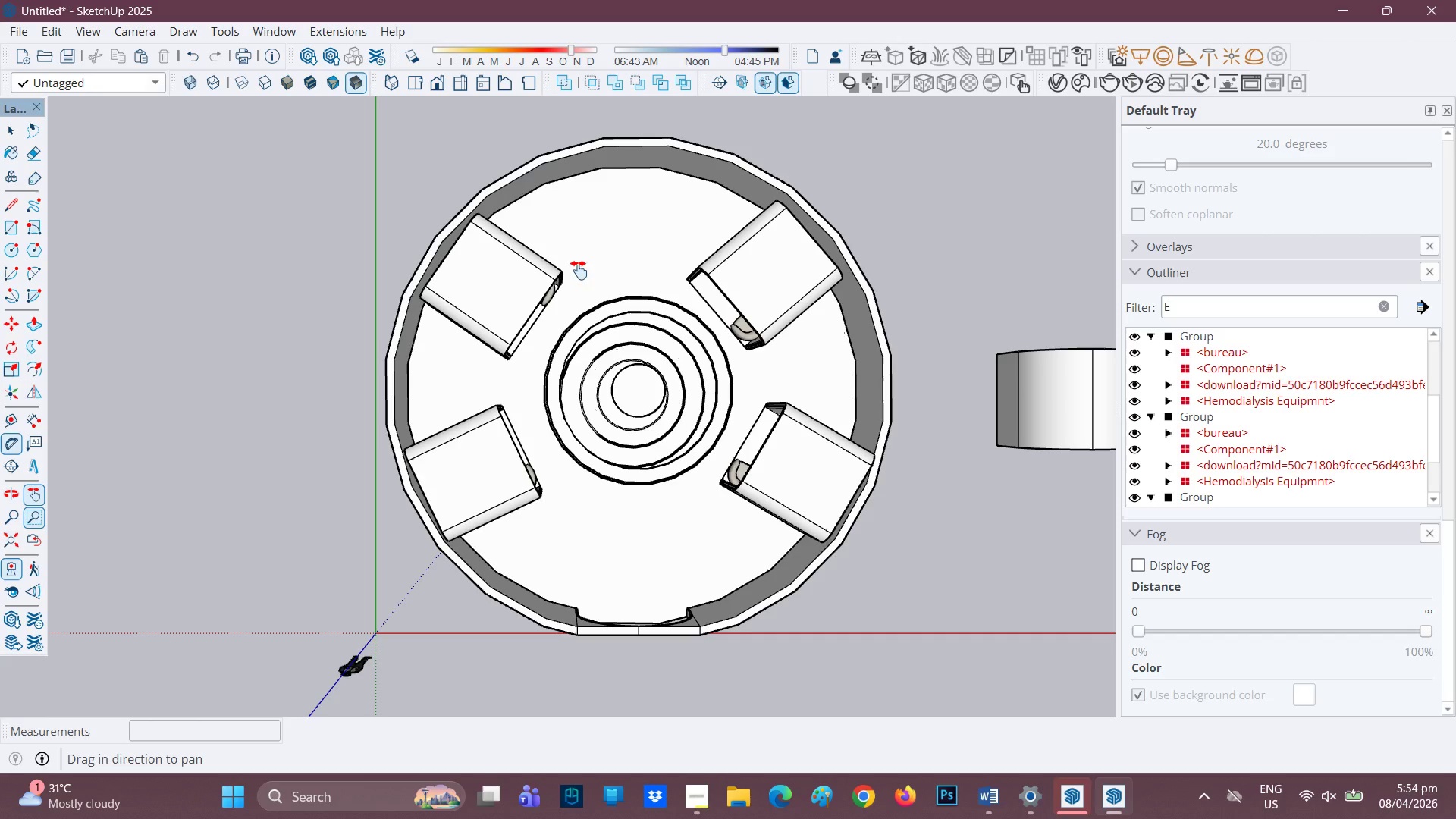 
wait(6.64)
 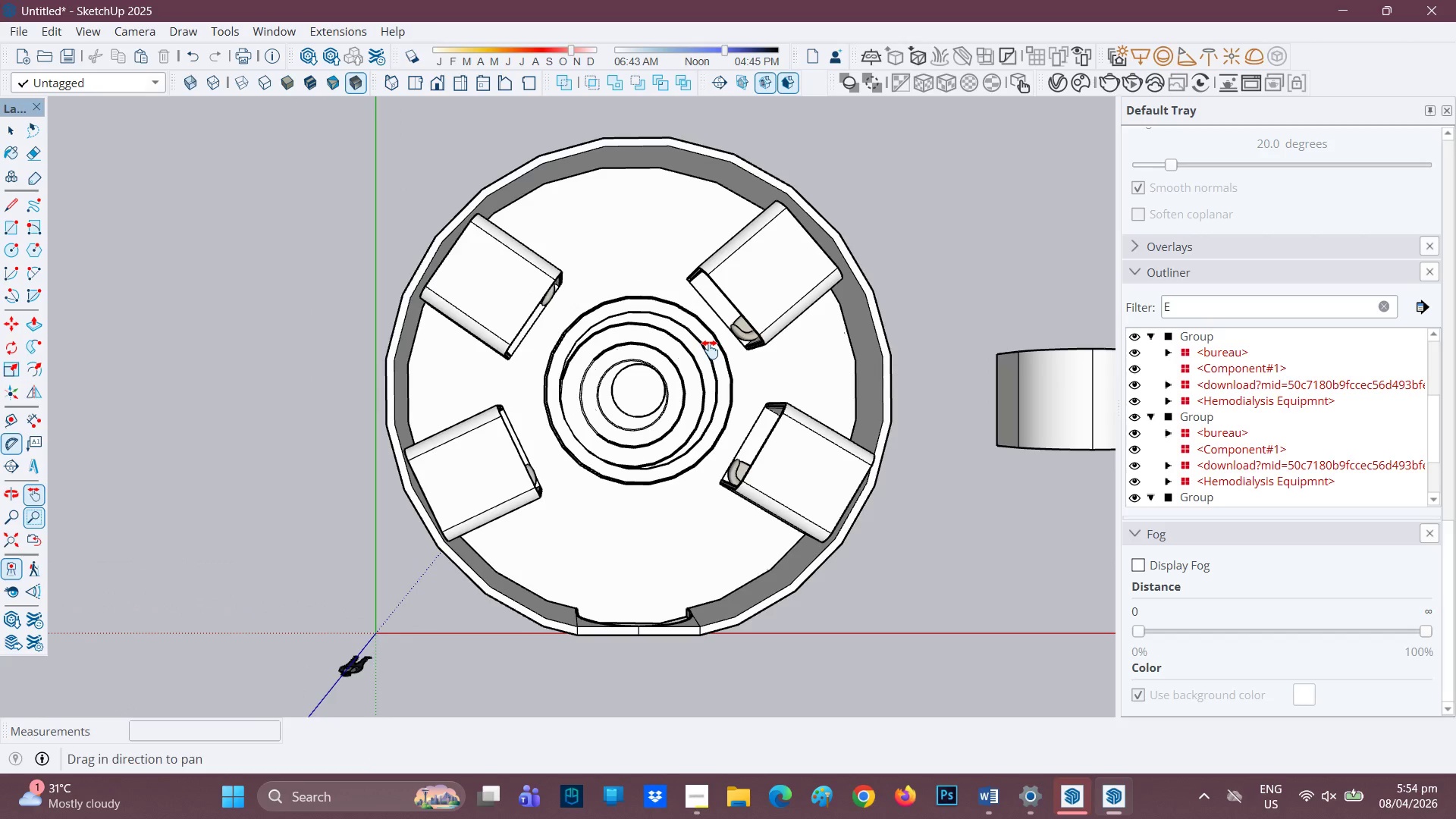 
key(Space)
 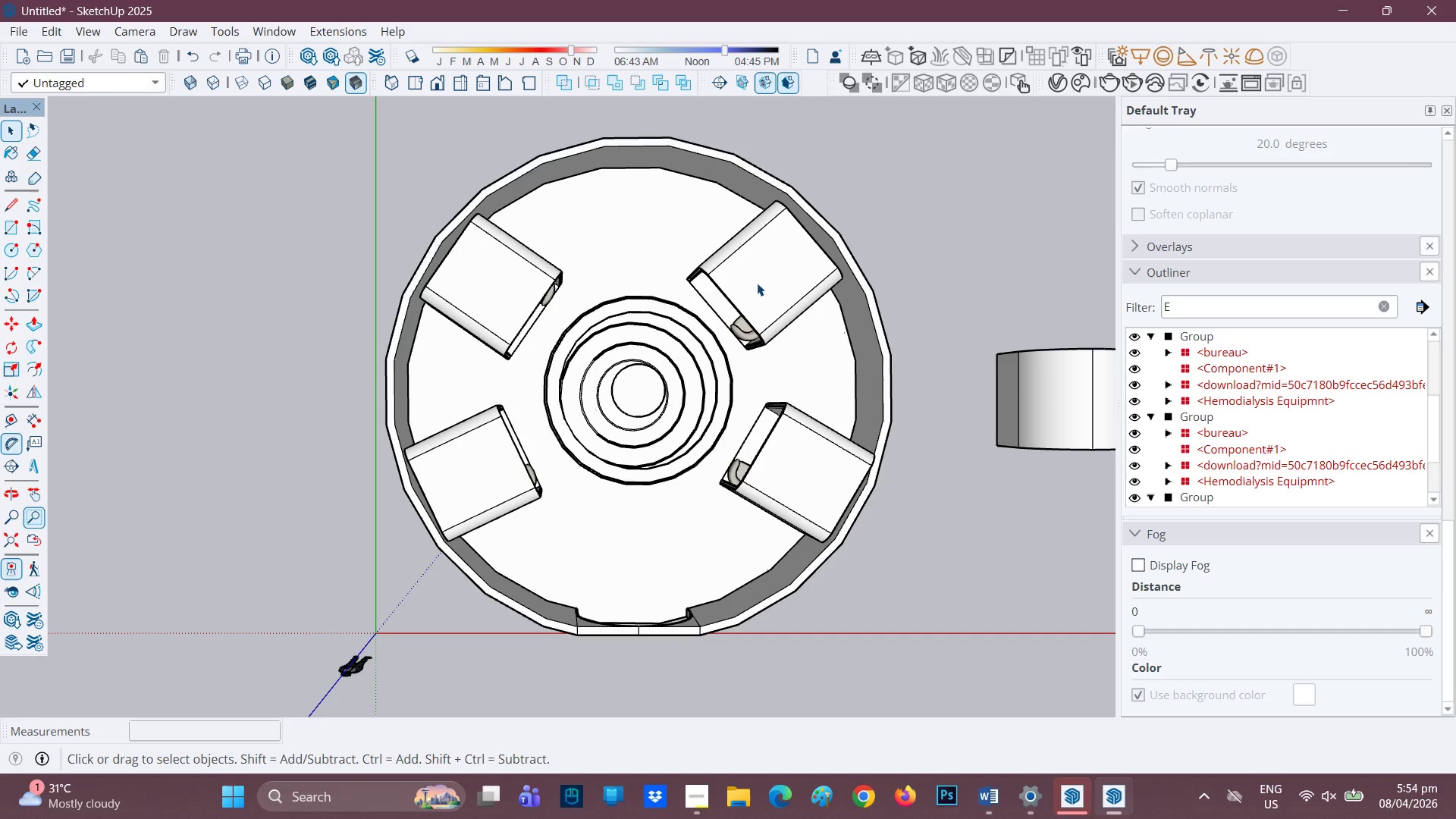 
left_click([757, 283])
 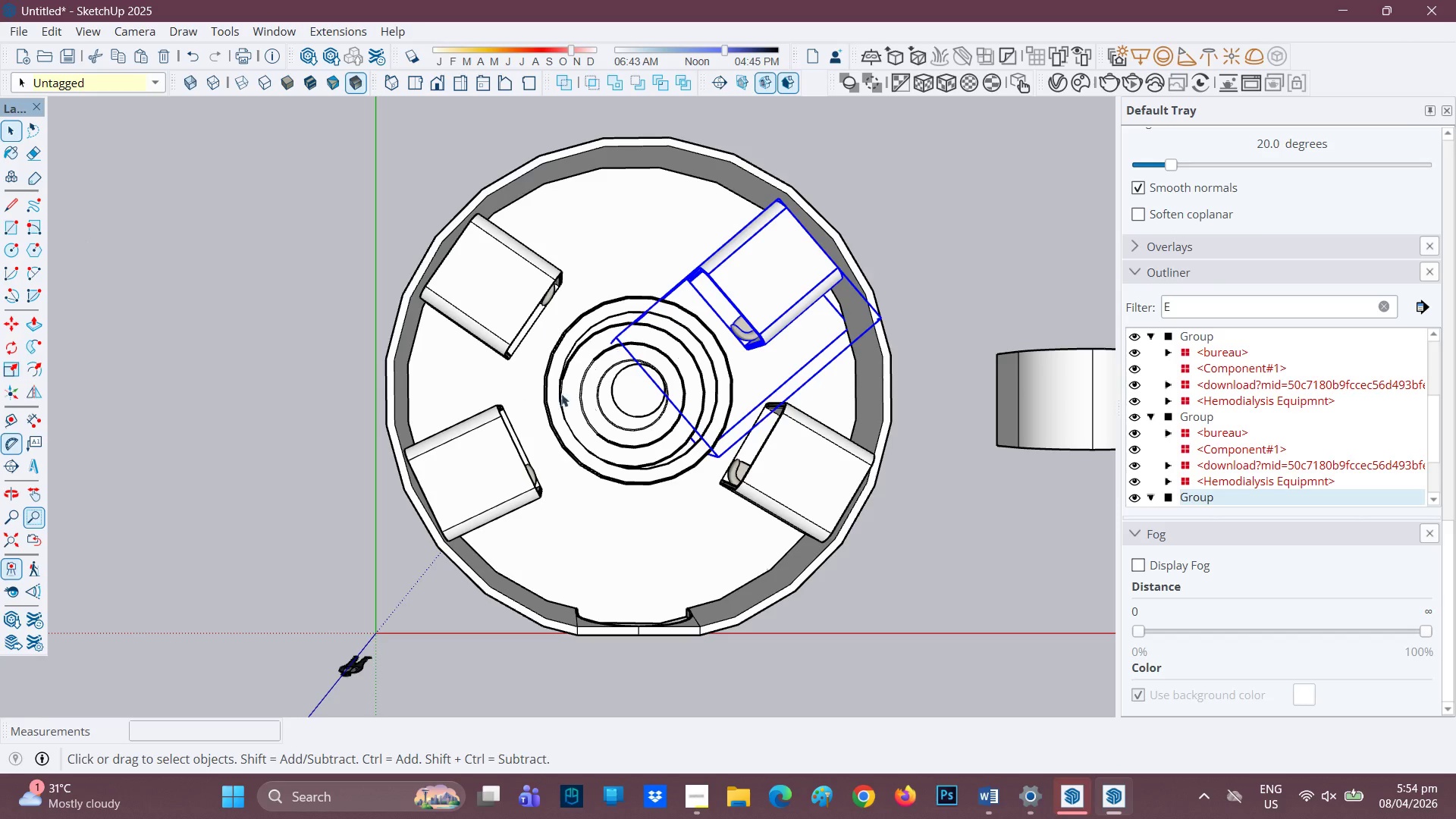 
key(M)
 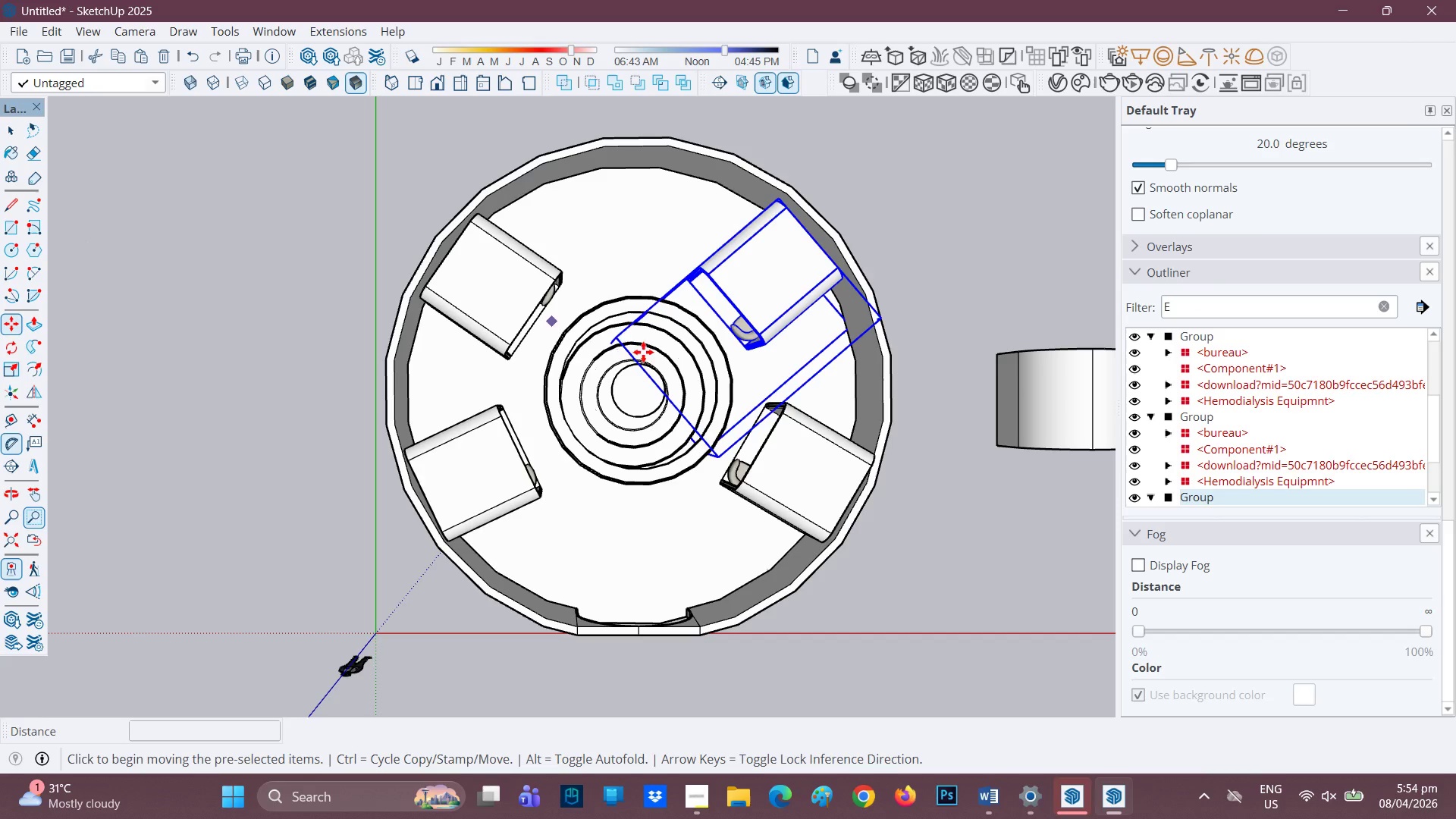 
key(Control+ControlRight)
 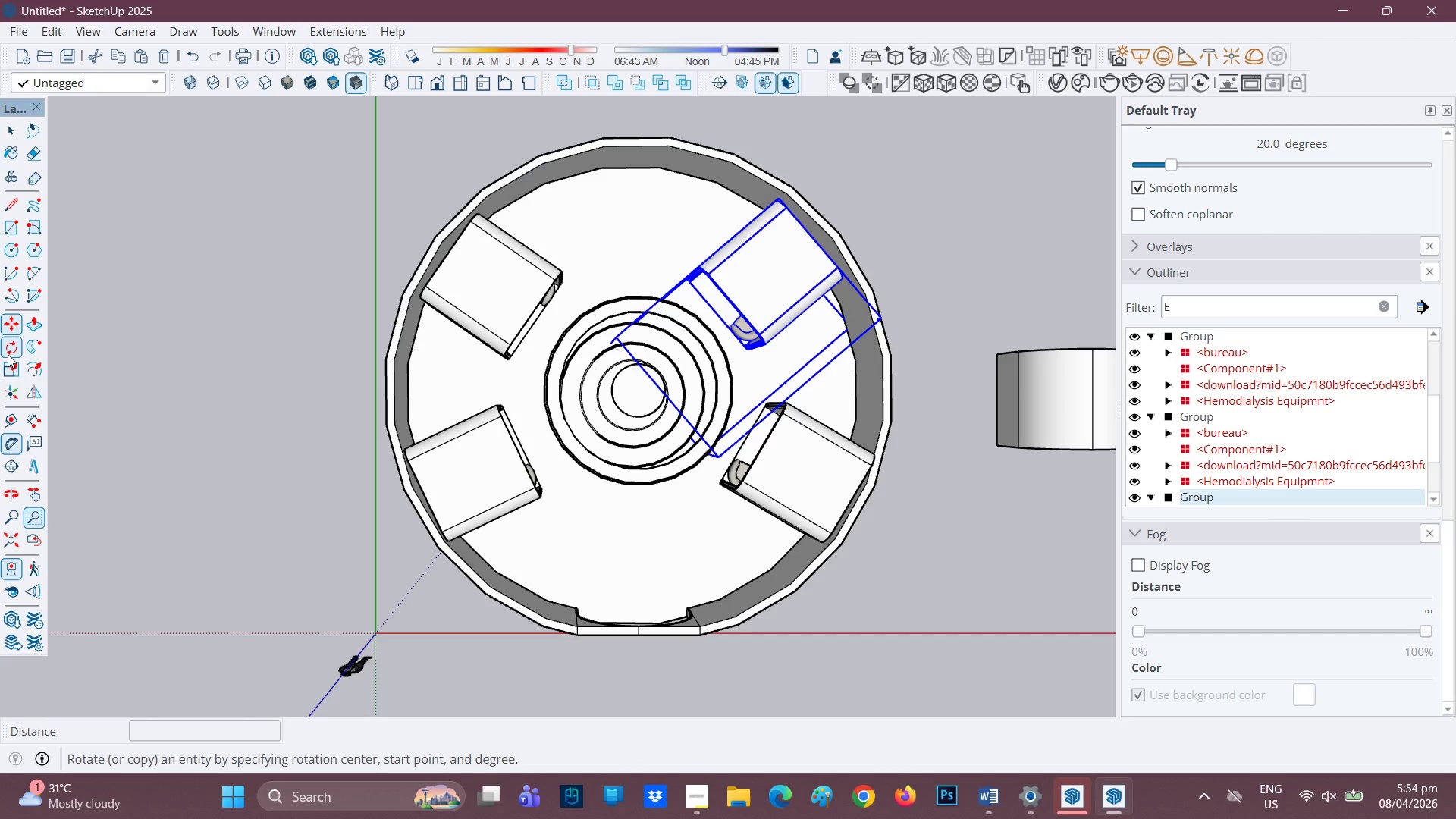 
left_click([12, 369])
 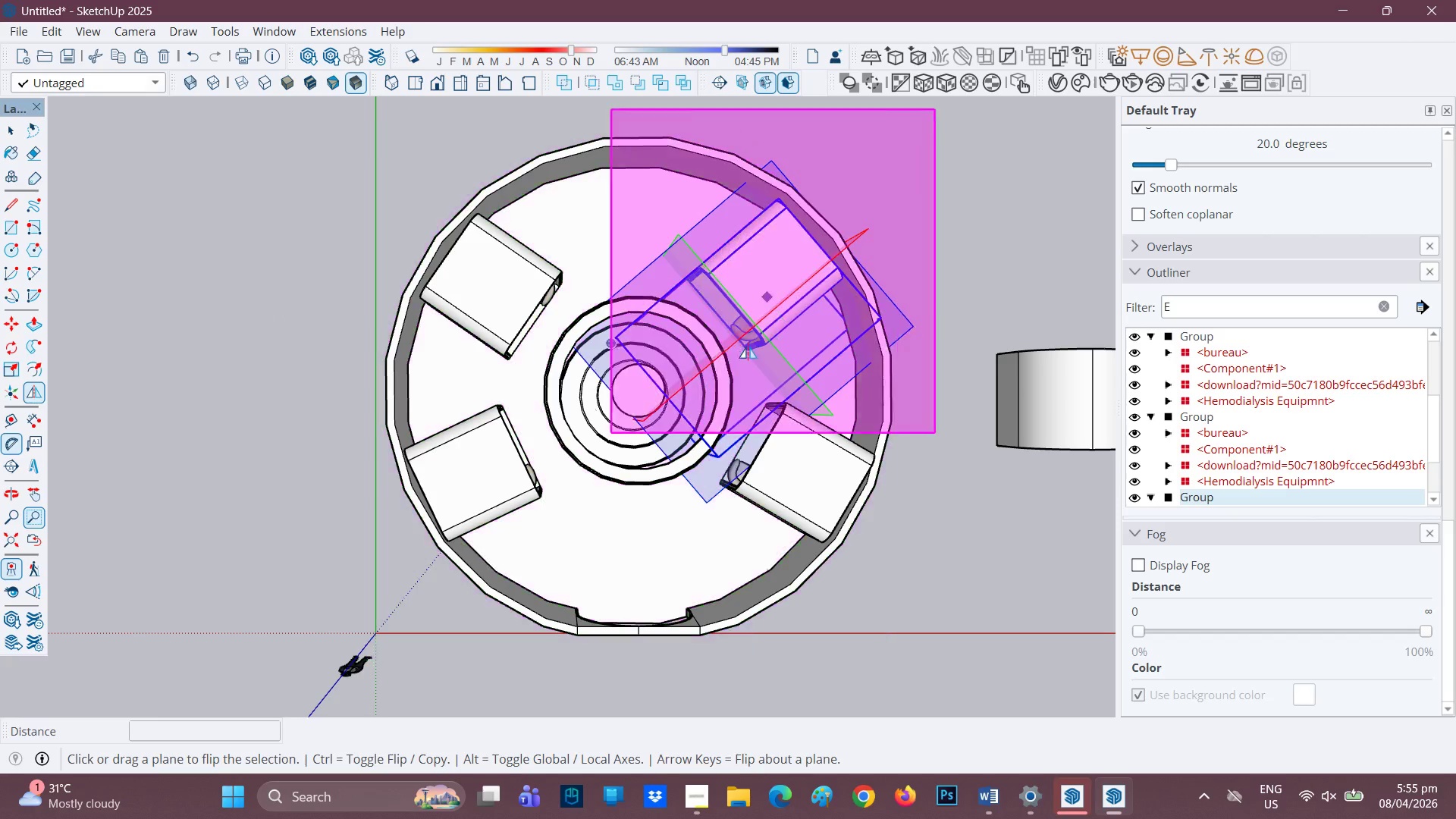 
left_click([780, 355])
 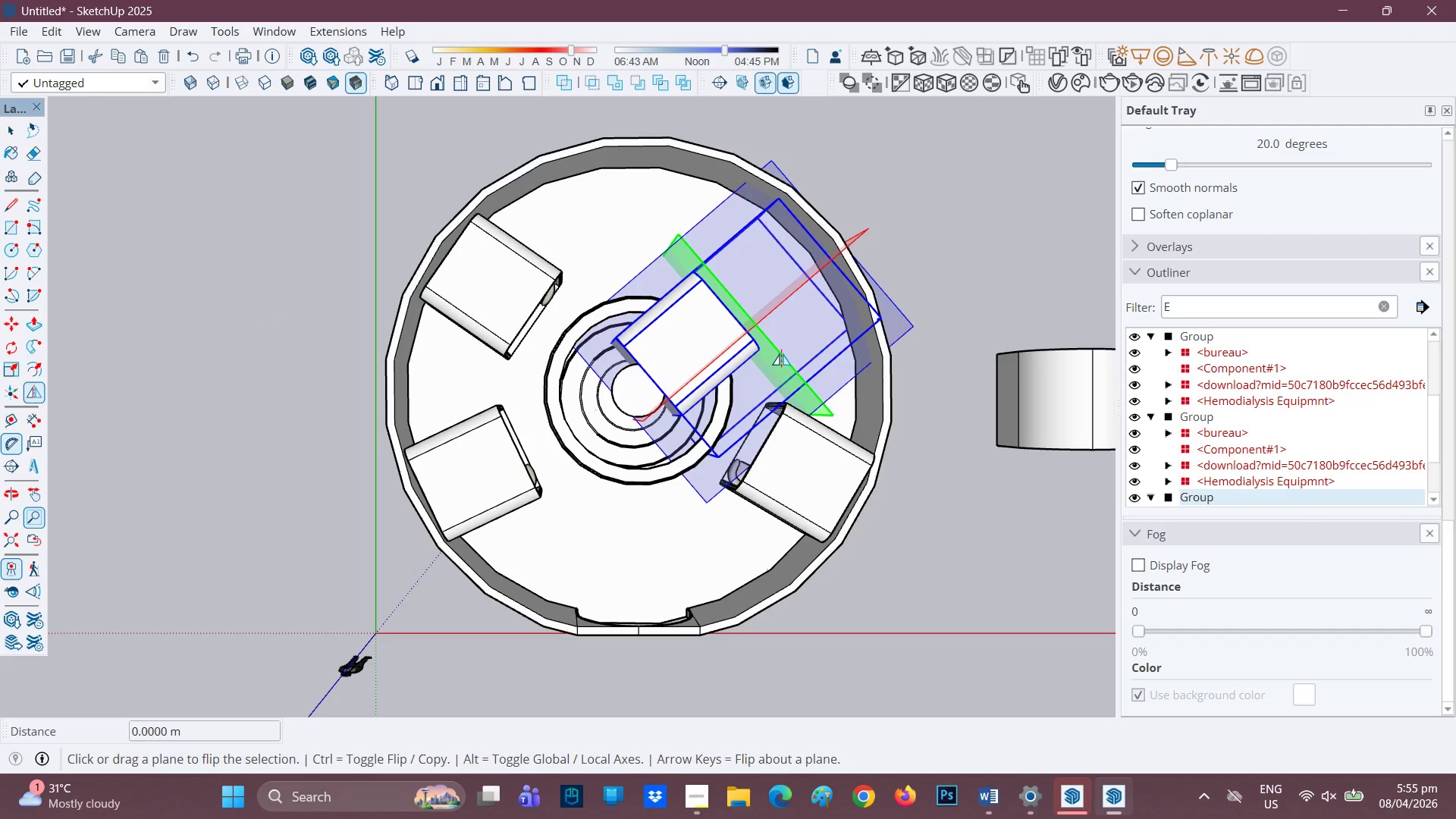 
left_click([781, 353])
 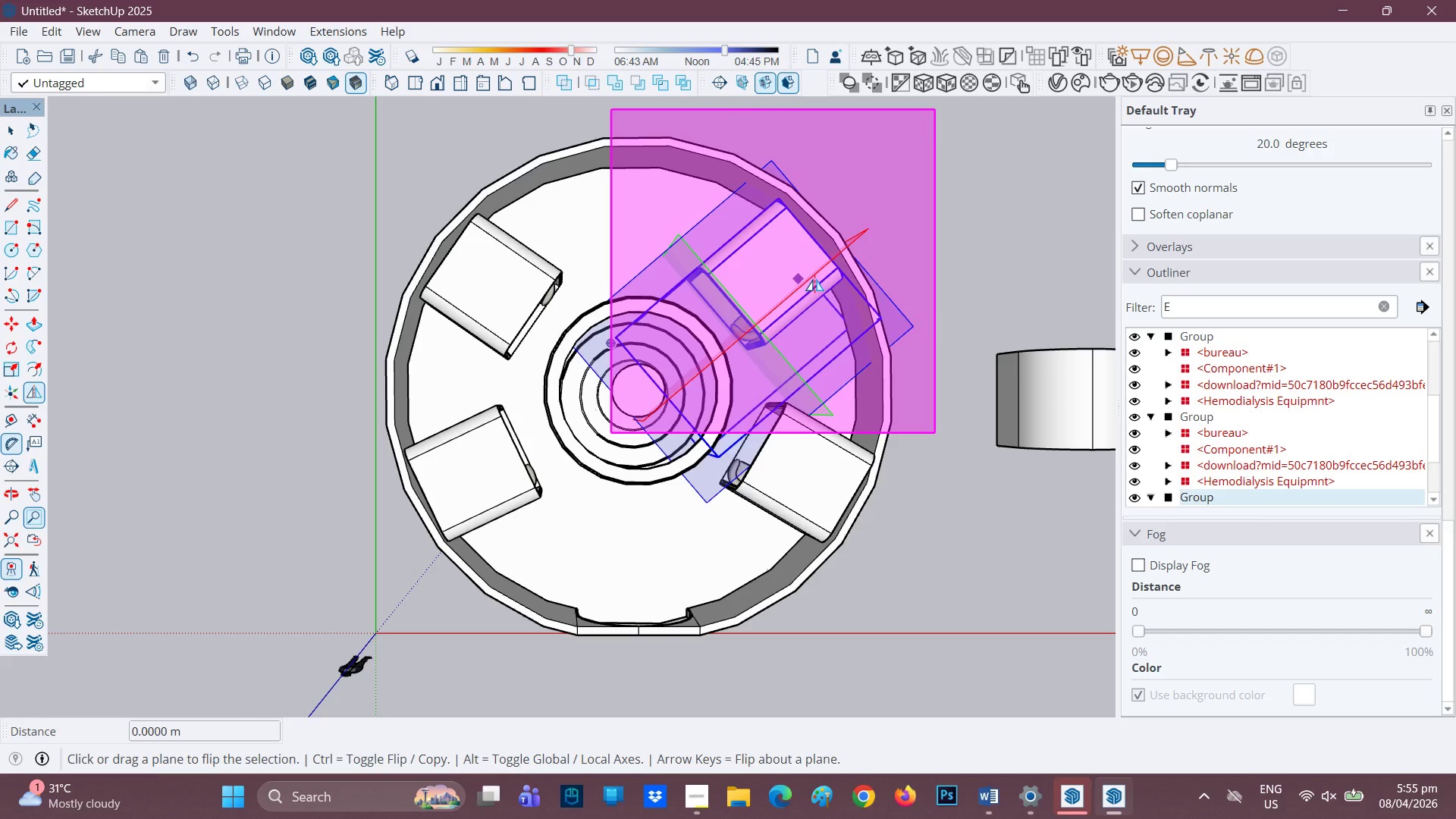 
left_click([863, 235])
 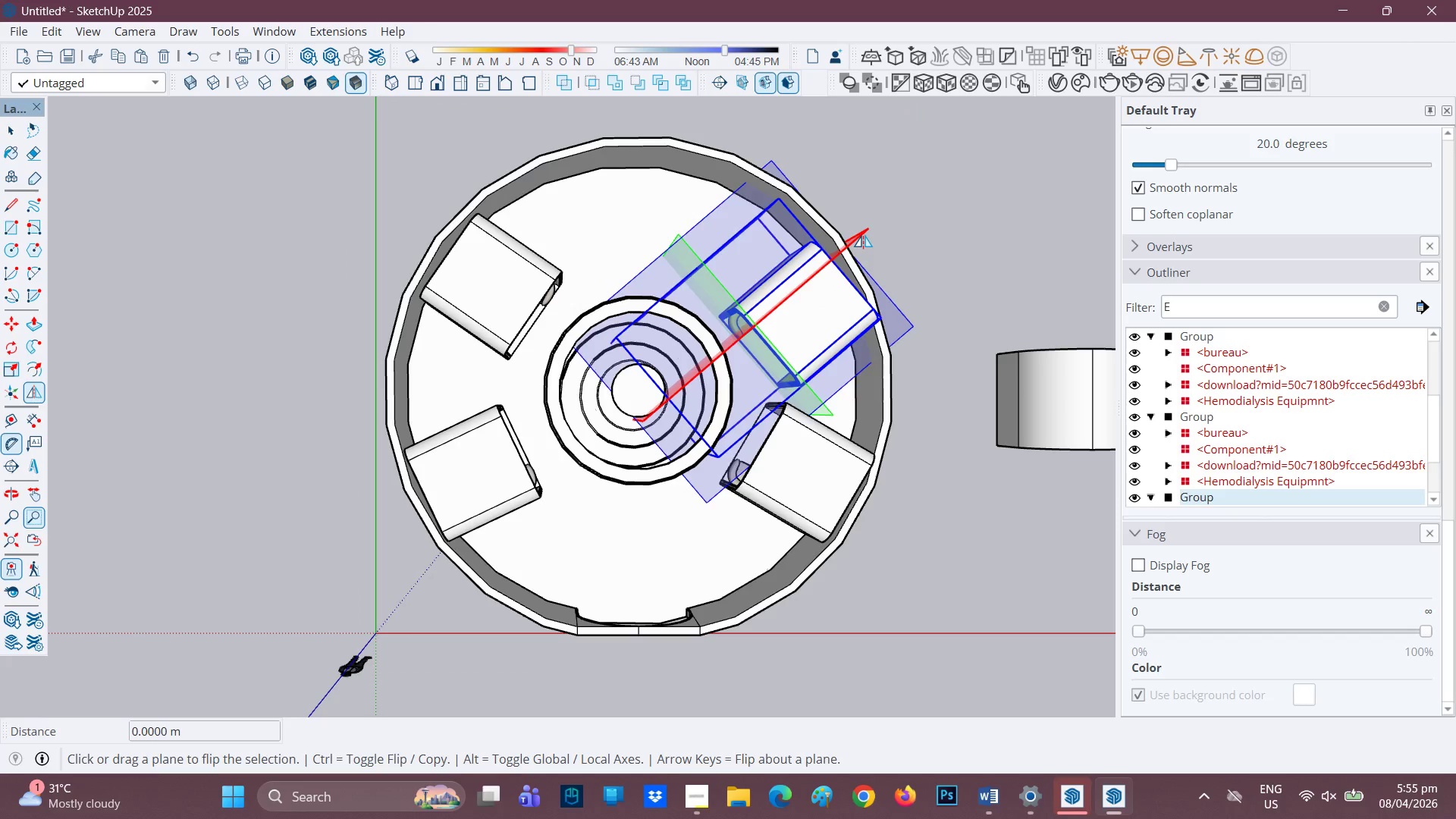 
left_click([863, 235])
 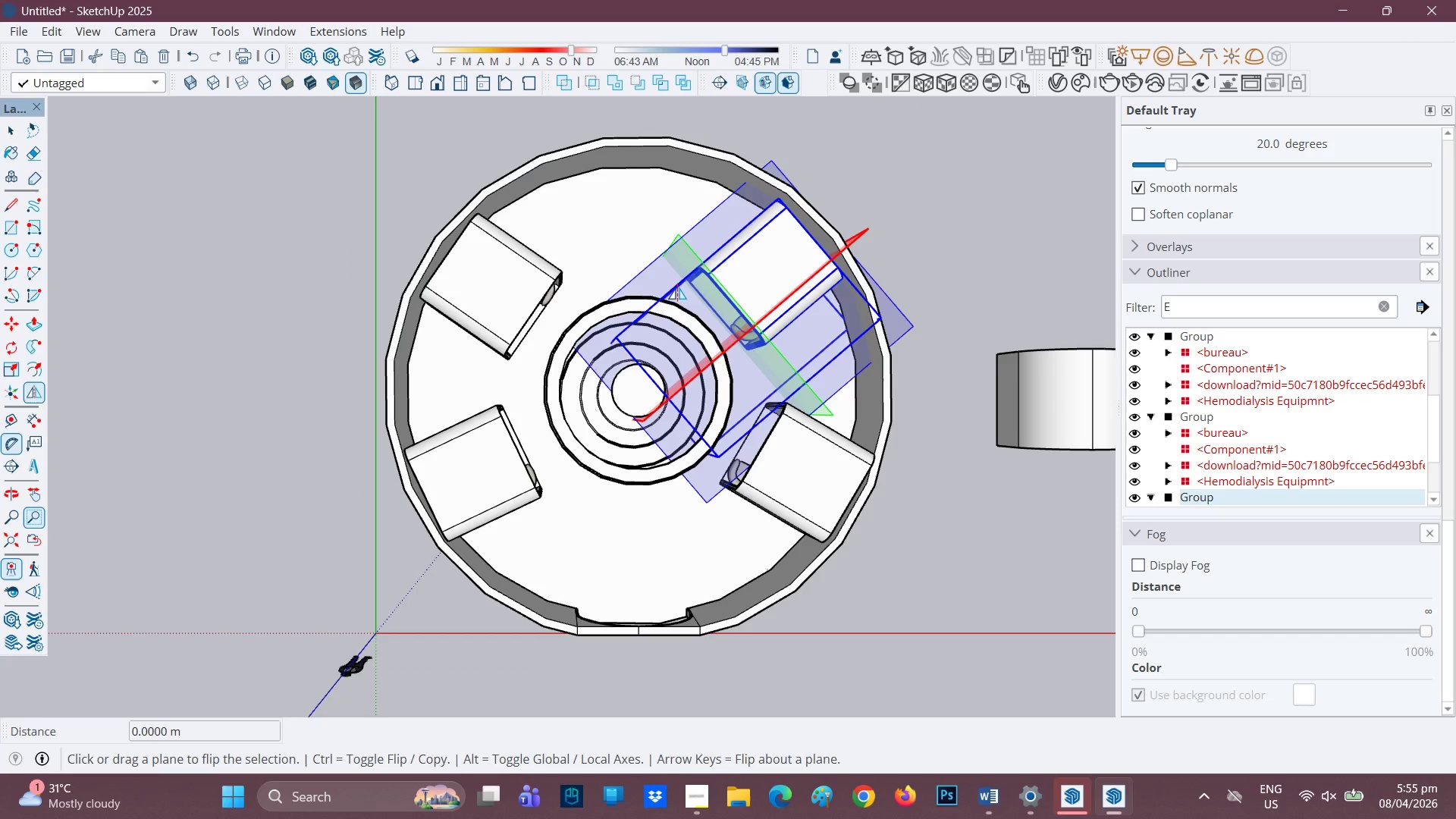 
left_click([643, 319])
 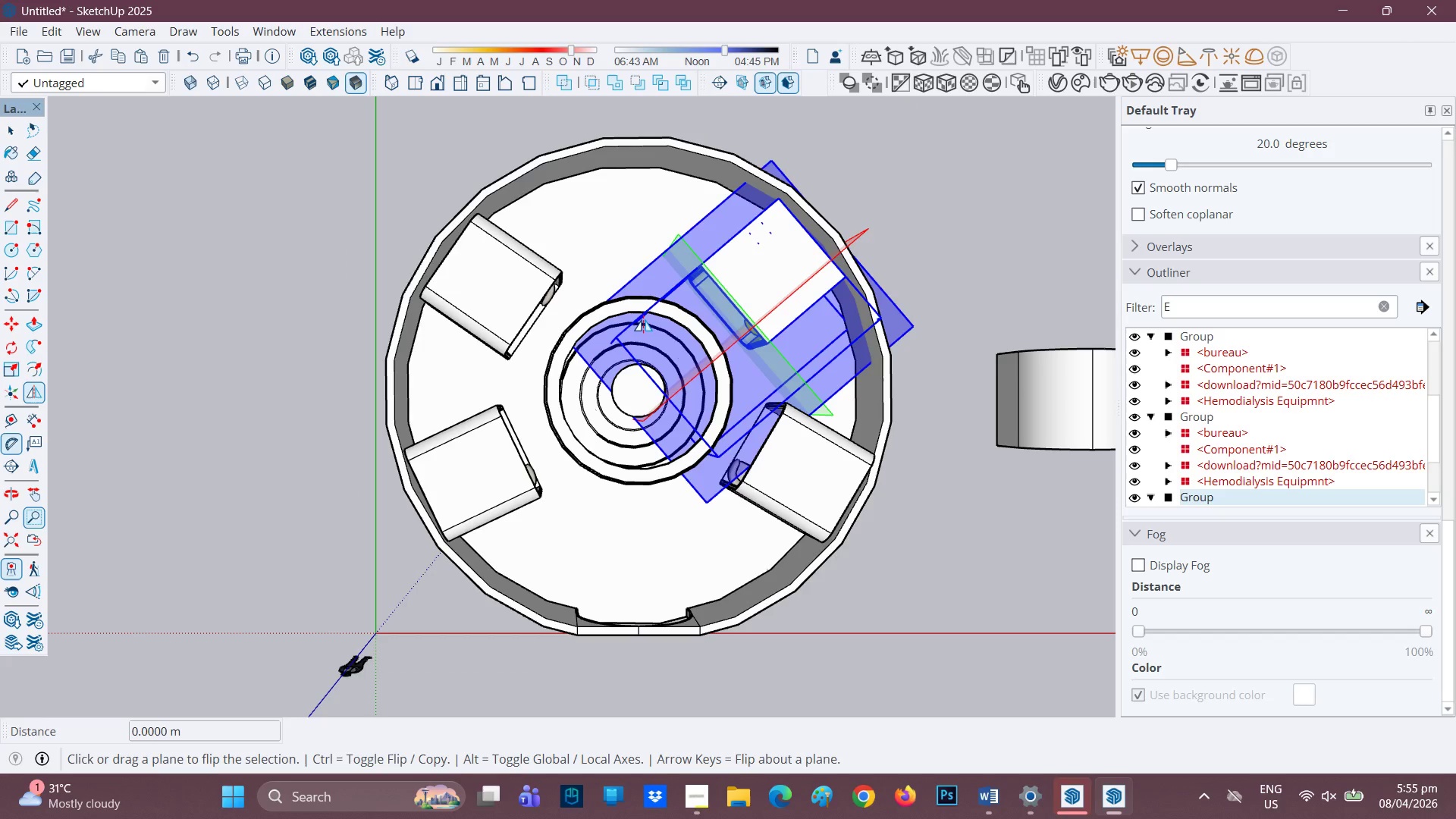 
left_click([643, 319])
 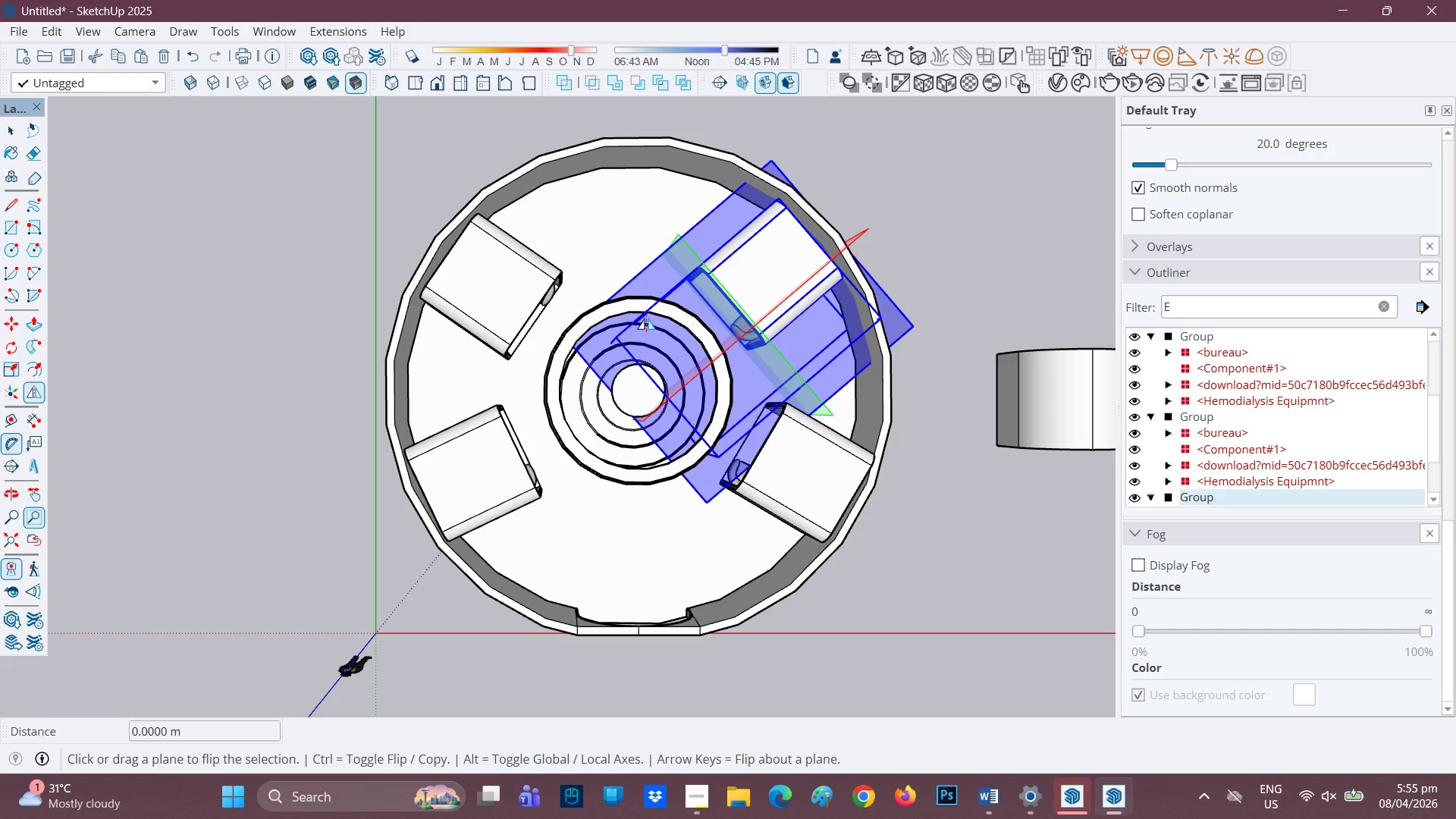 
key(Control+Z)
 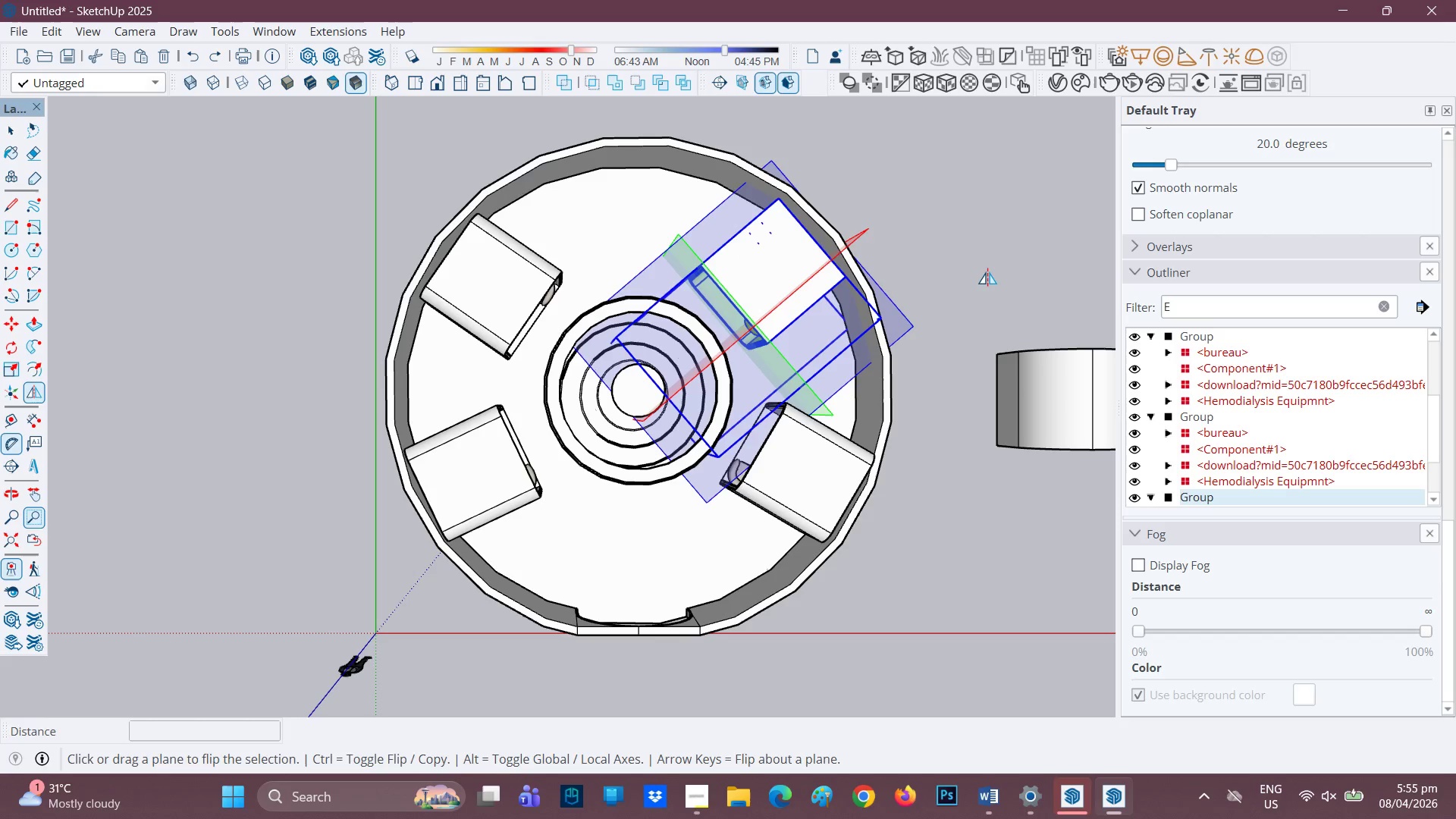 
key(Space)
 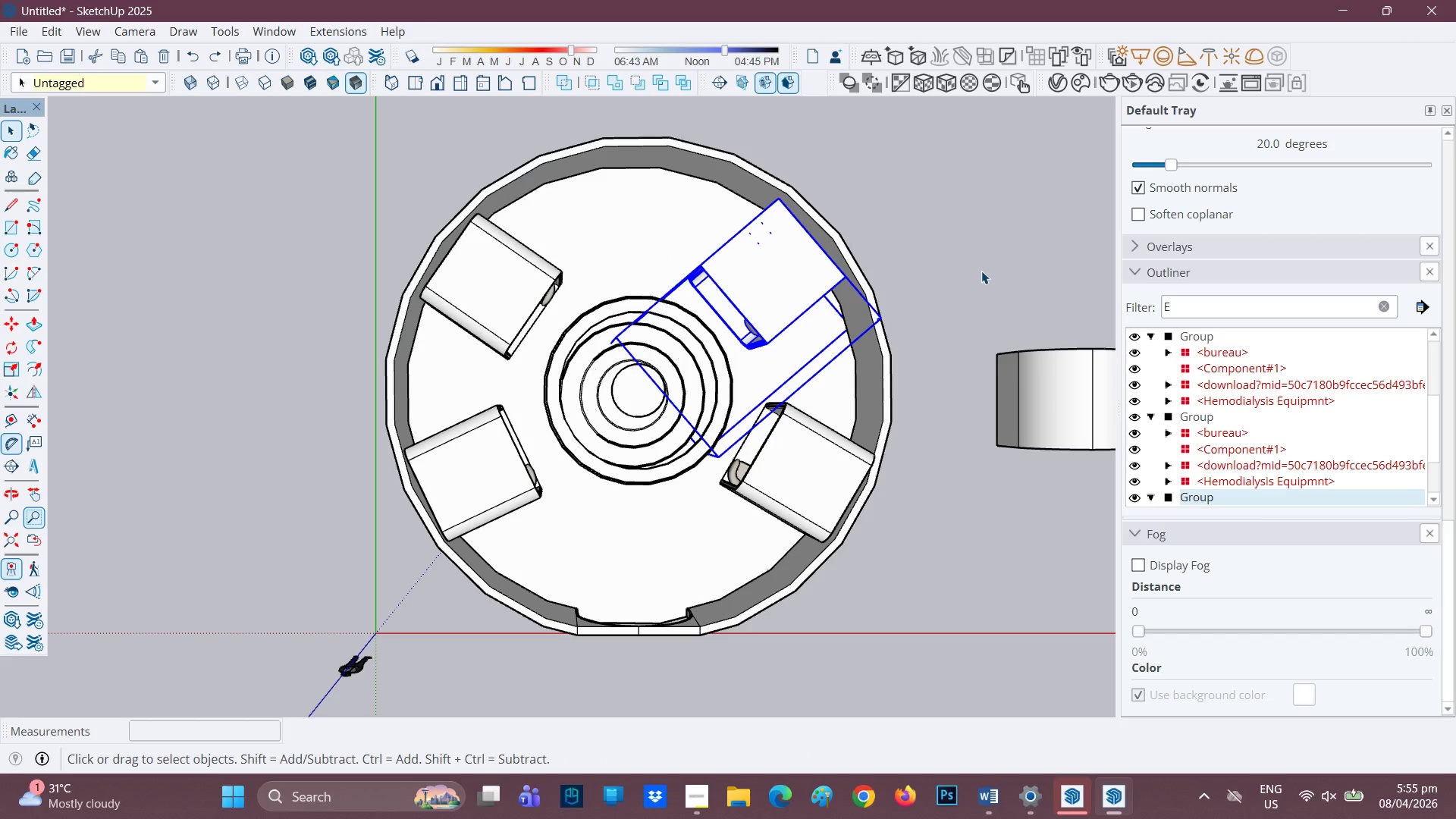 
left_click([981, 271])
 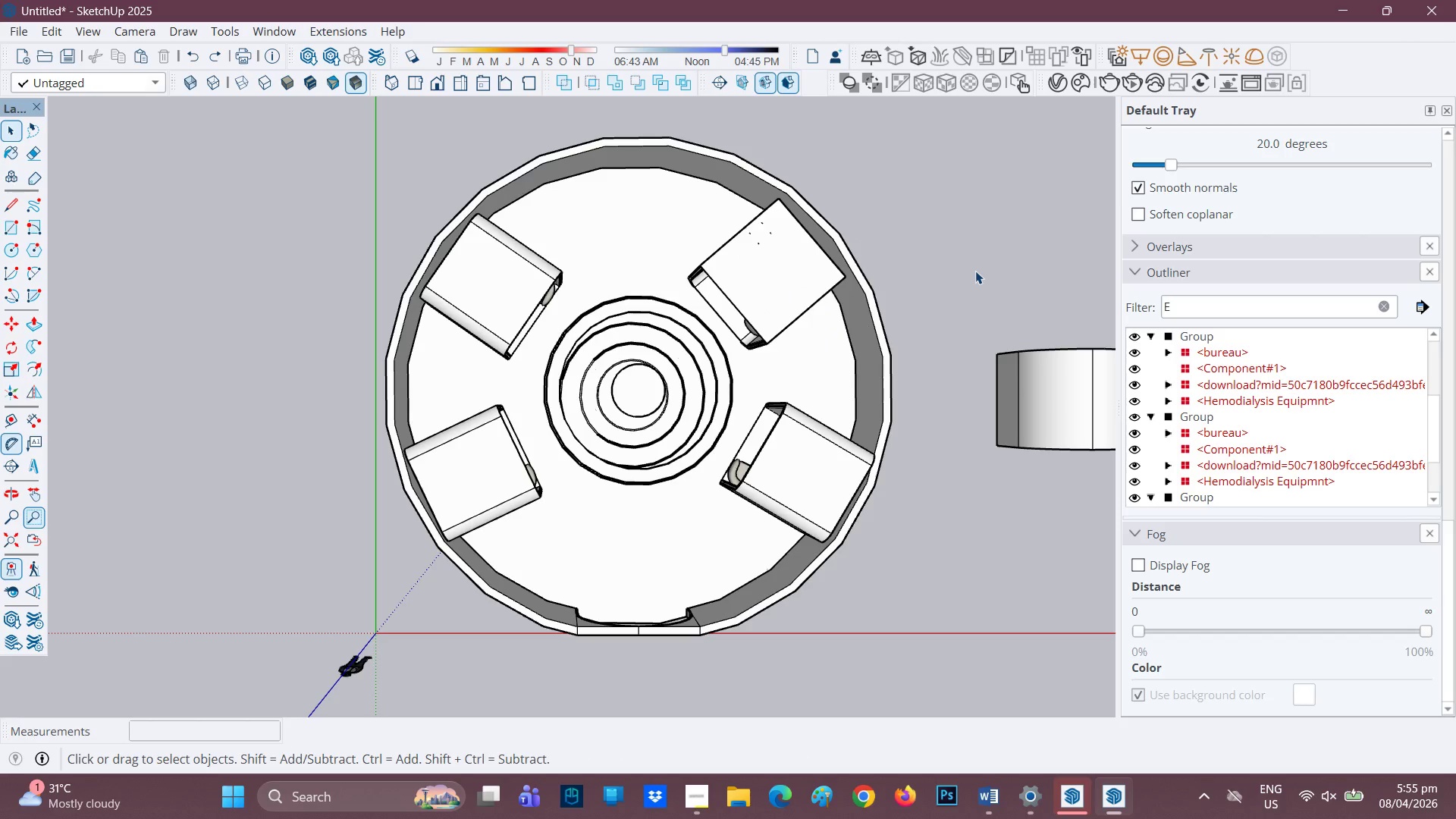 
key(Control+Z)
 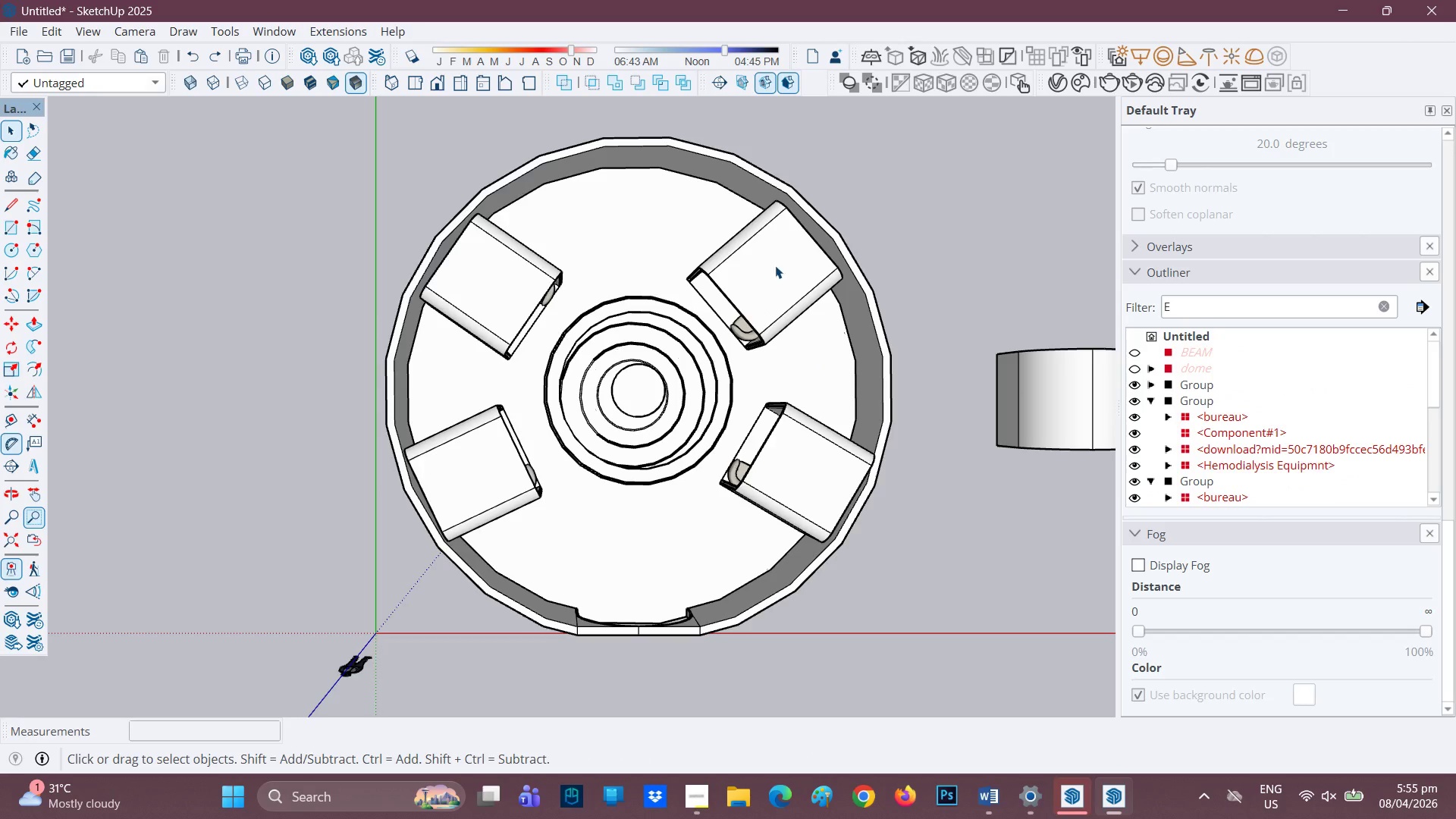 
scroll: coordinate [775, 266], scroll_direction: down, amount: 1.0
 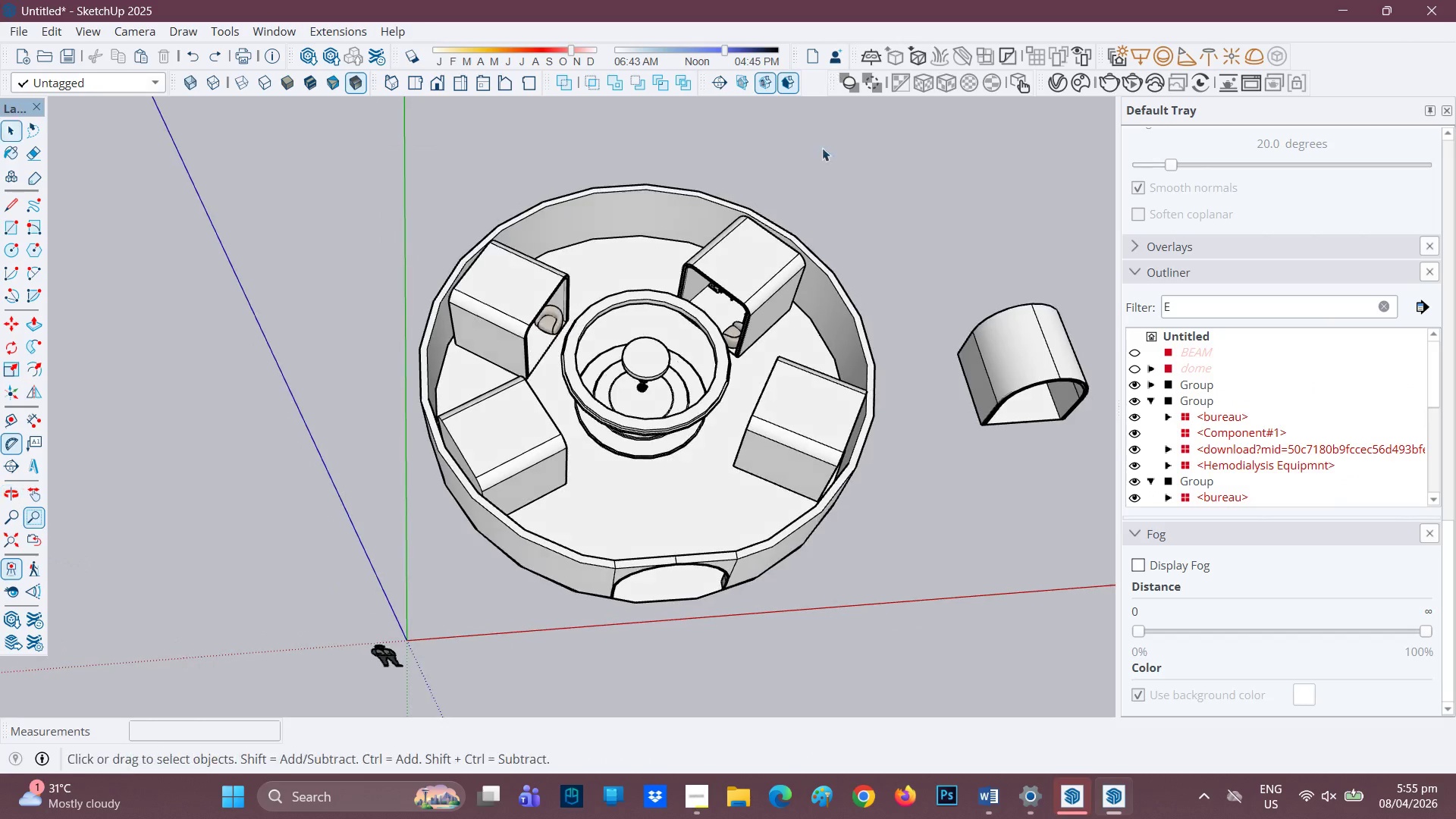 
scroll: coordinate [714, 269], scroll_direction: up, amount: 1.0
 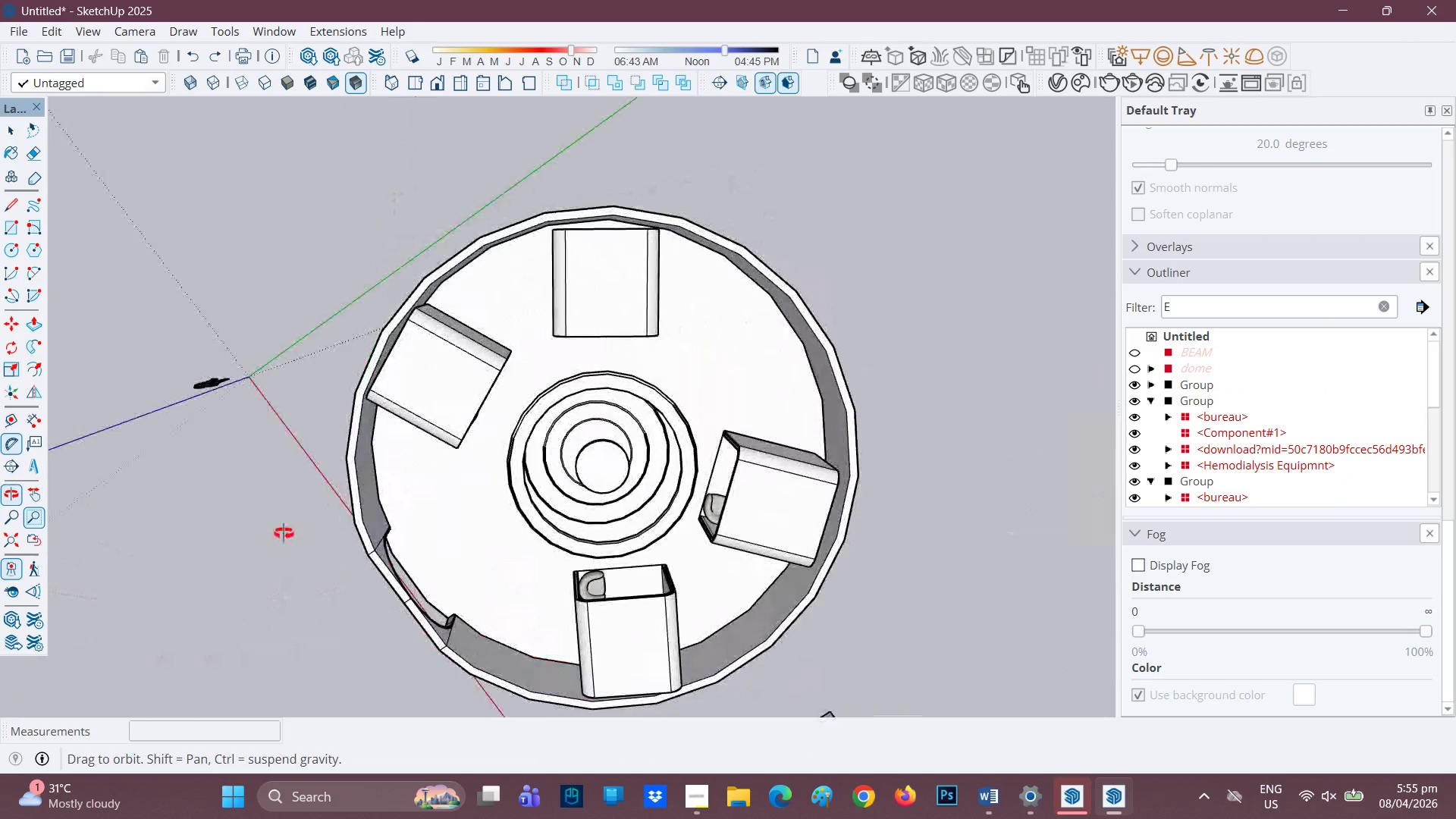 
scroll: coordinate [745, 574], scroll_direction: down, amount: 1.0
 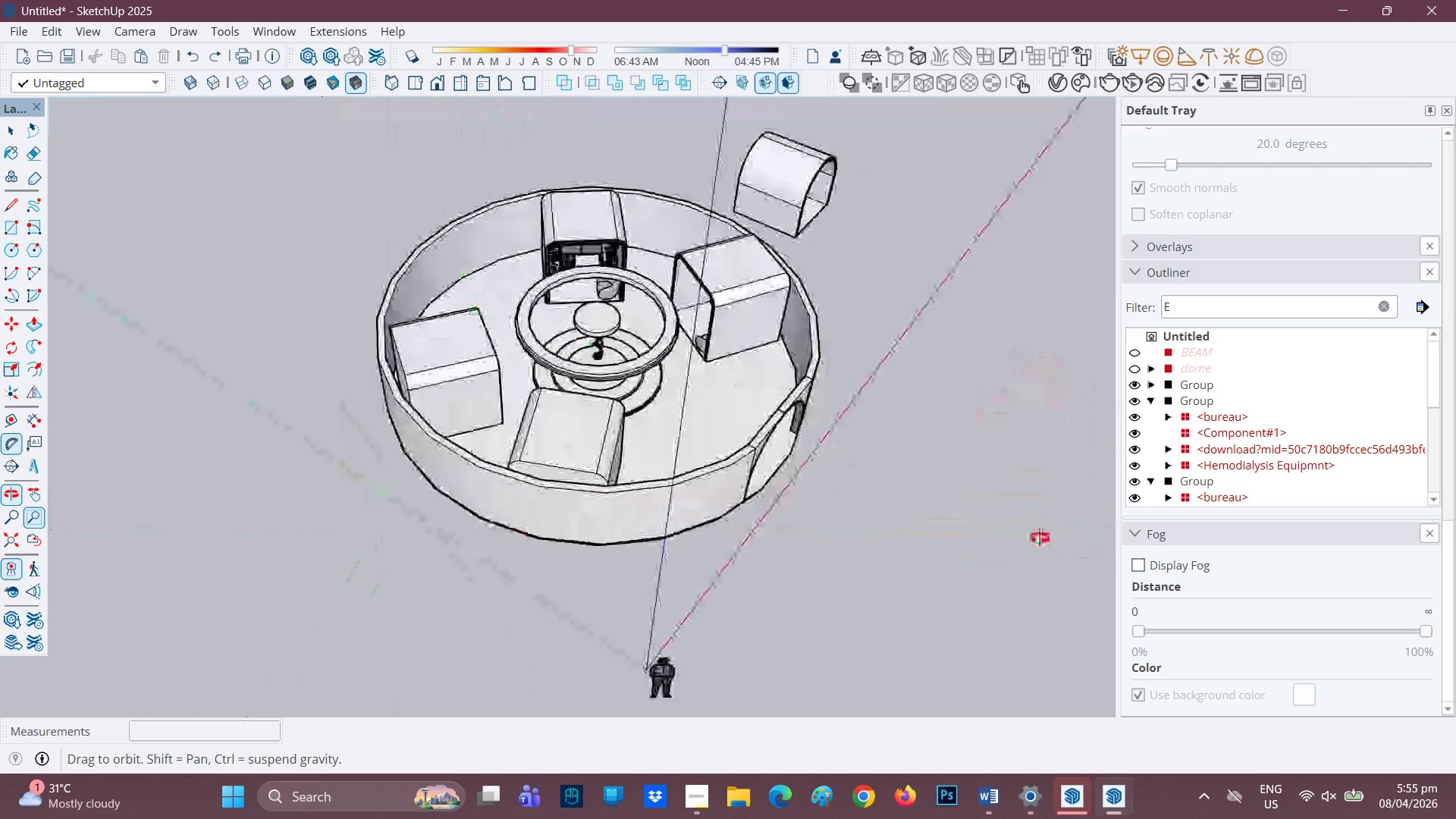 
scroll: coordinate [810, 202], scroll_direction: up, amount: 17.0
 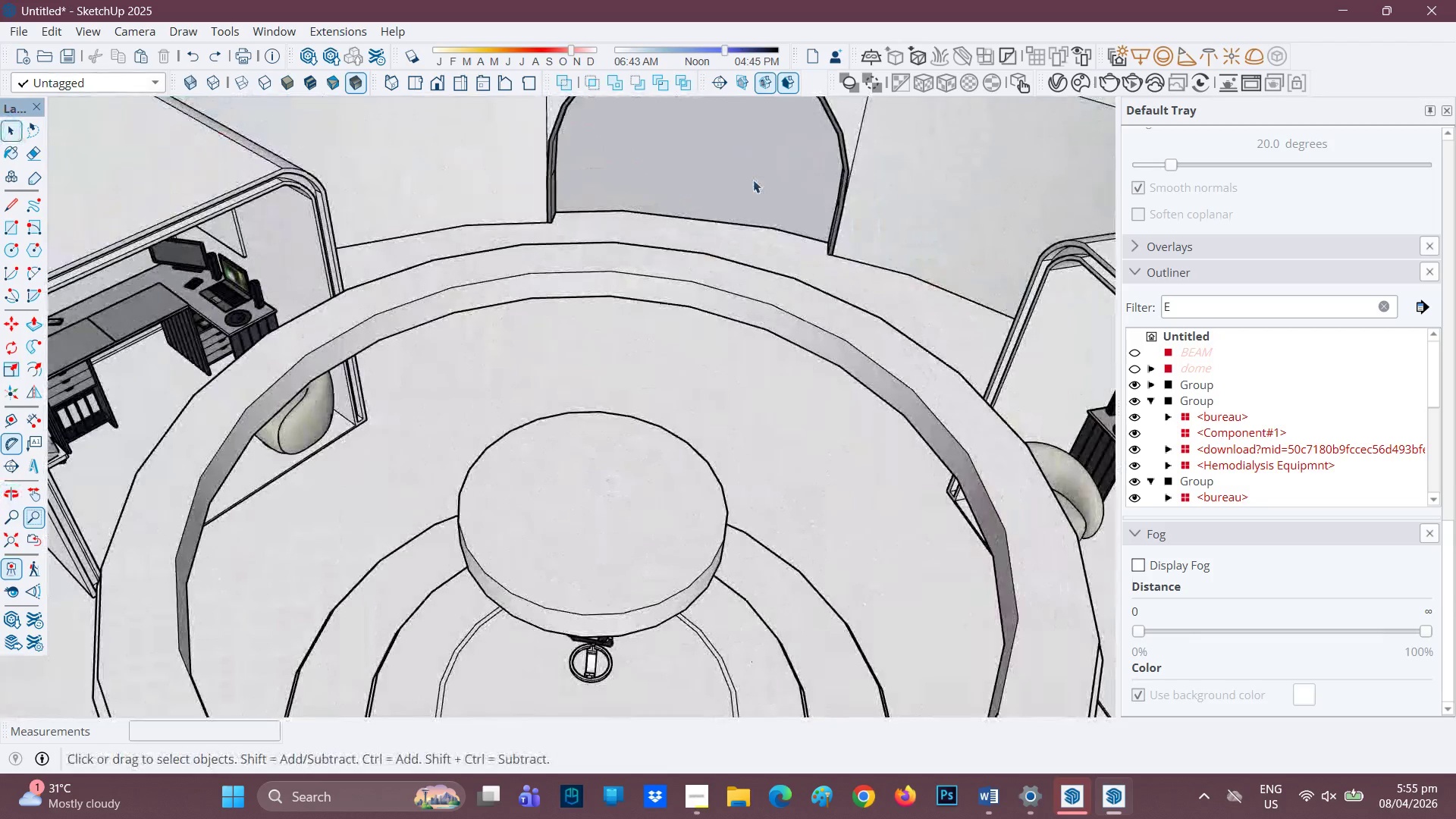 
key(Space)
 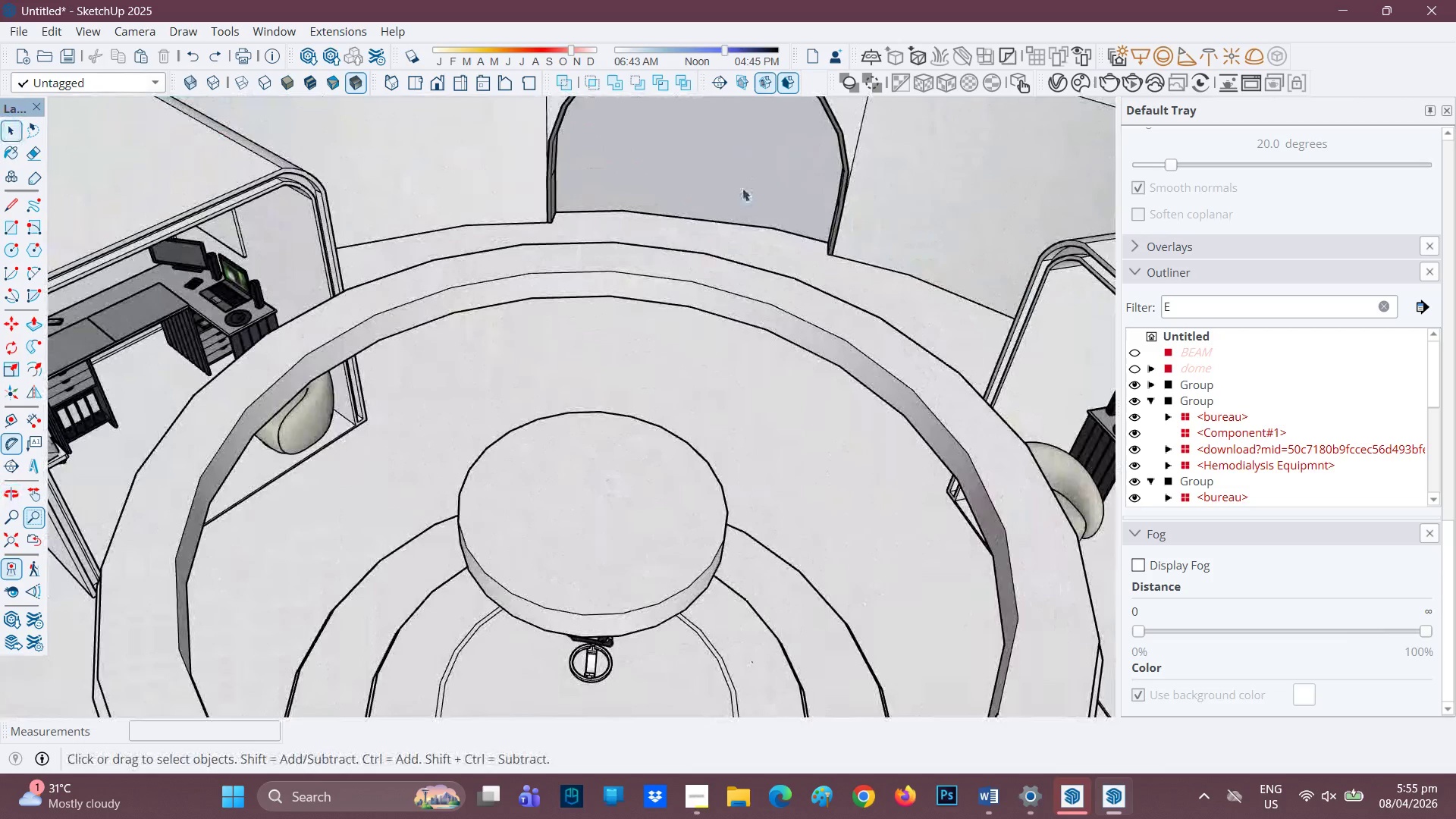 
left_click_drag(start_coordinate=[742, 188], to_coordinate=[715, 371])
 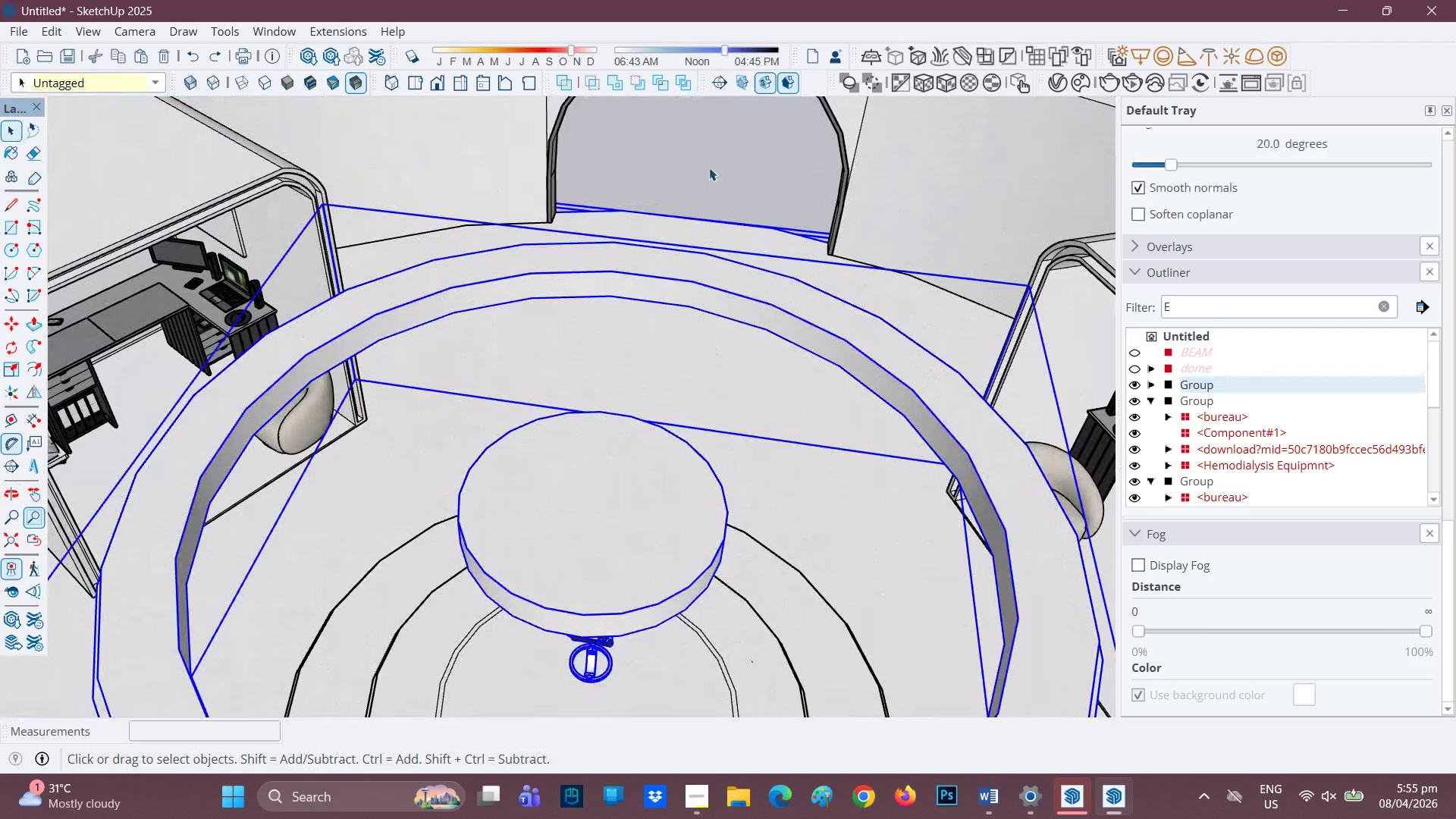 
key(Space)
 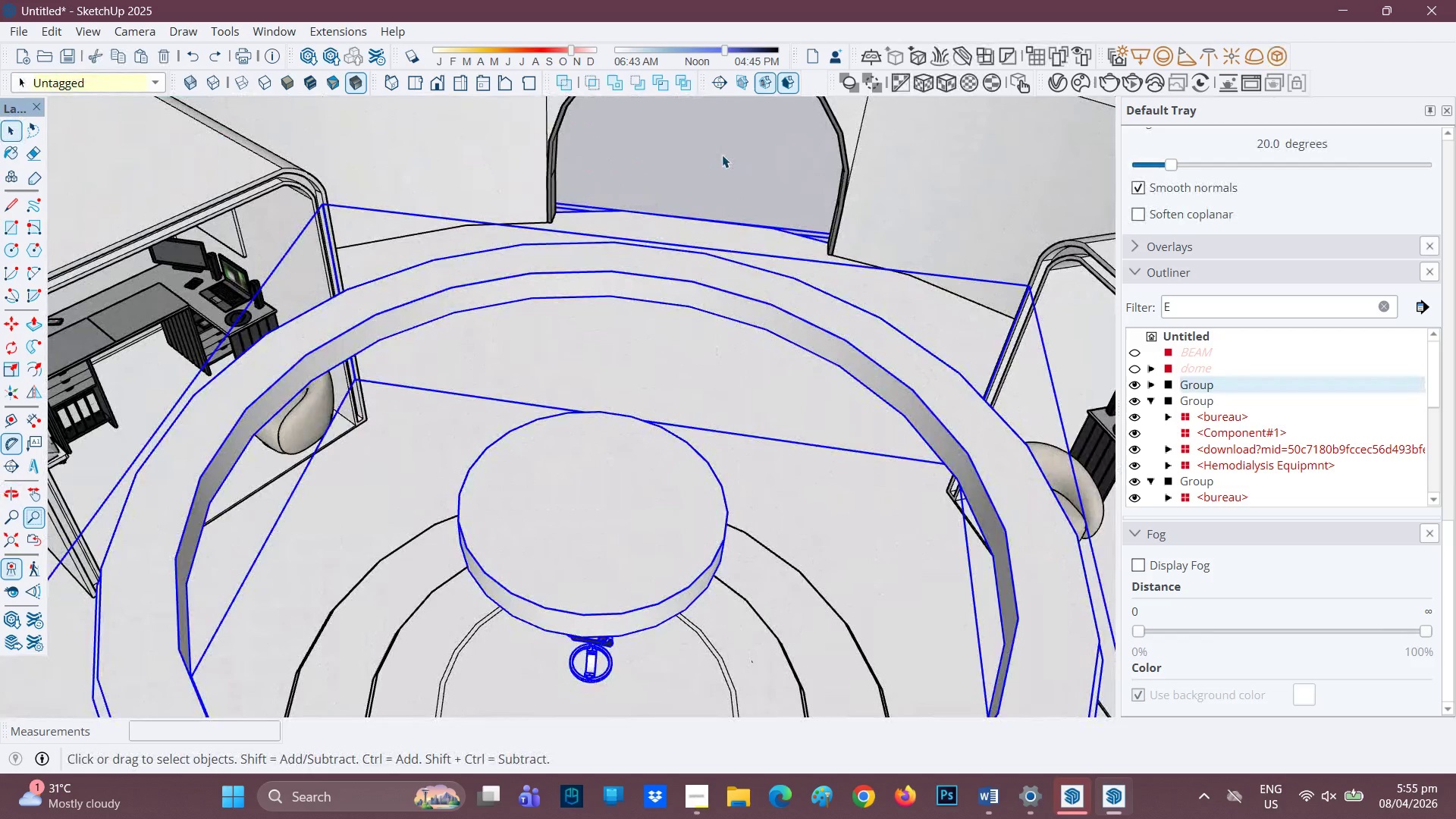 
left_click([722, 155])
 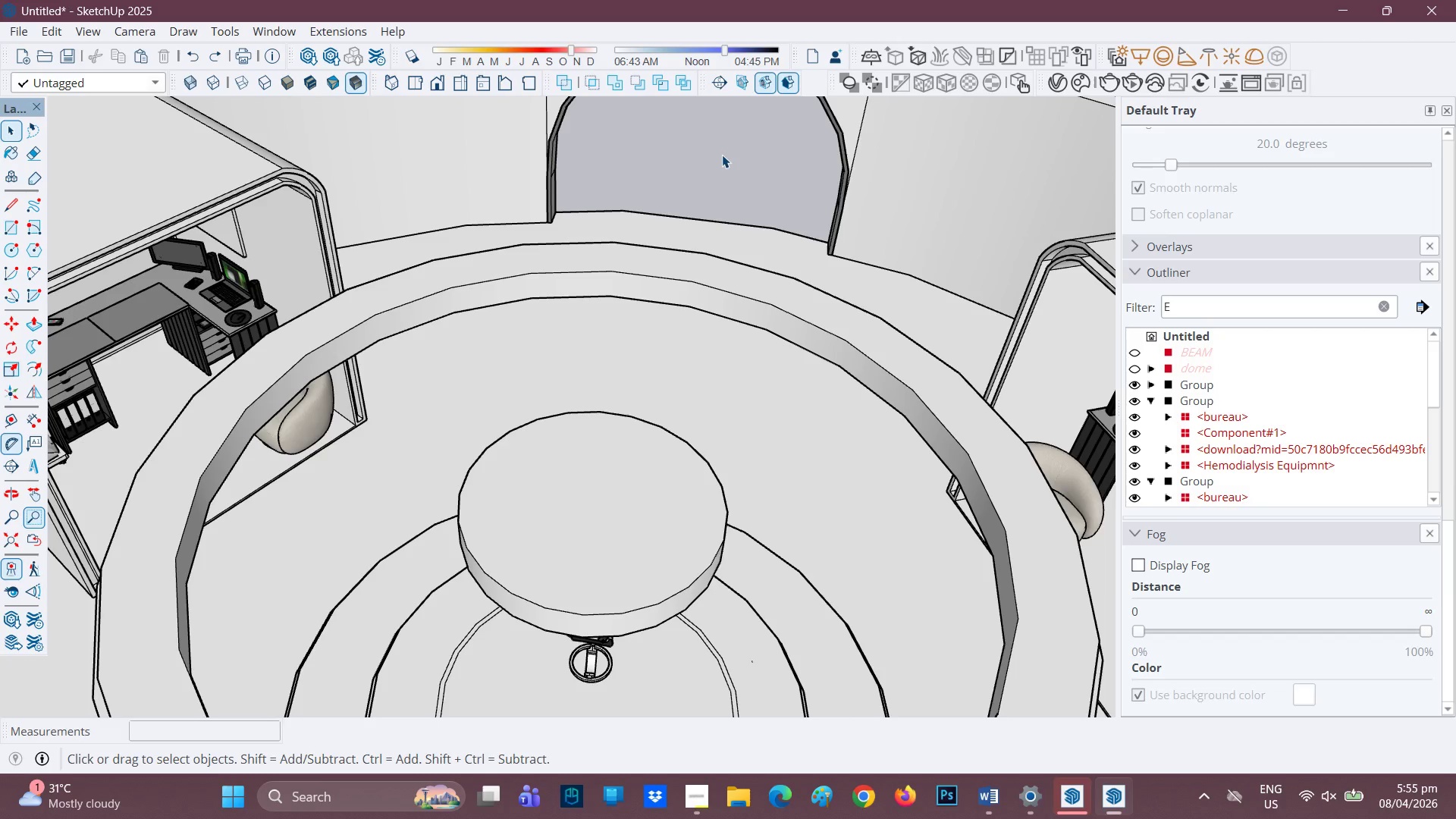 
key(G)
 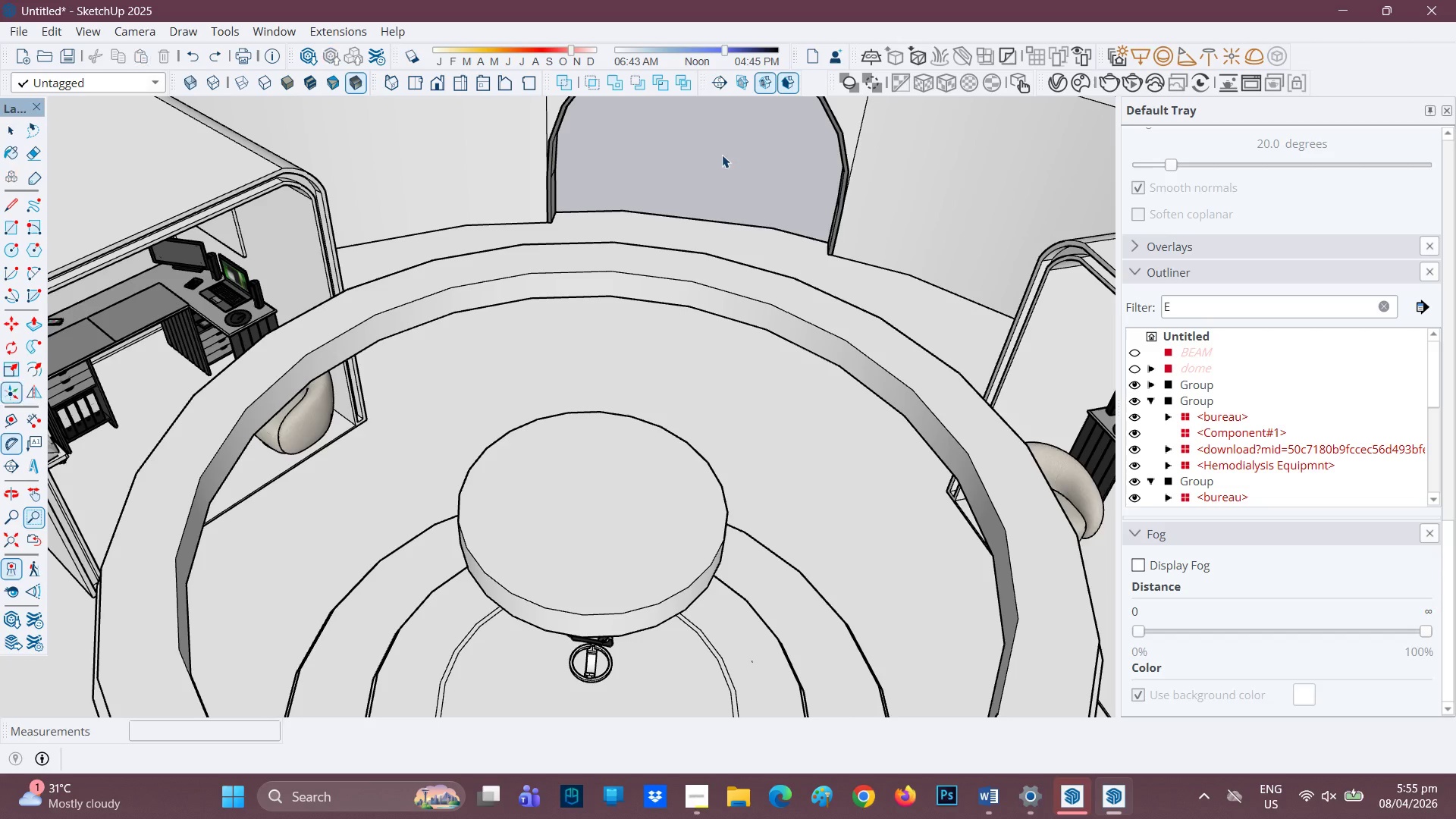 
left_click_drag(start_coordinate=[722, 155], to_coordinate=[705, 191])
 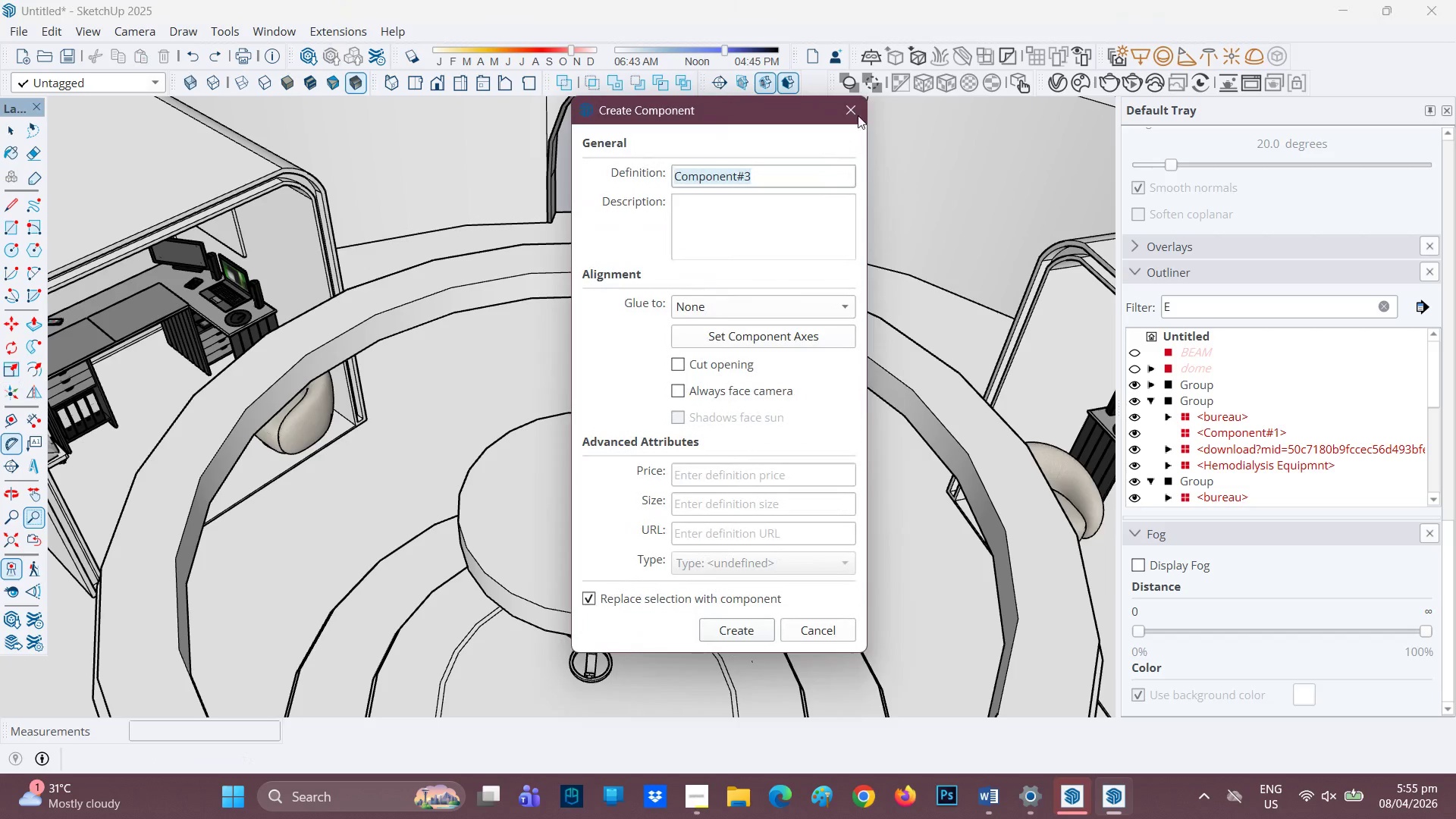 
left_click([858, 114])
 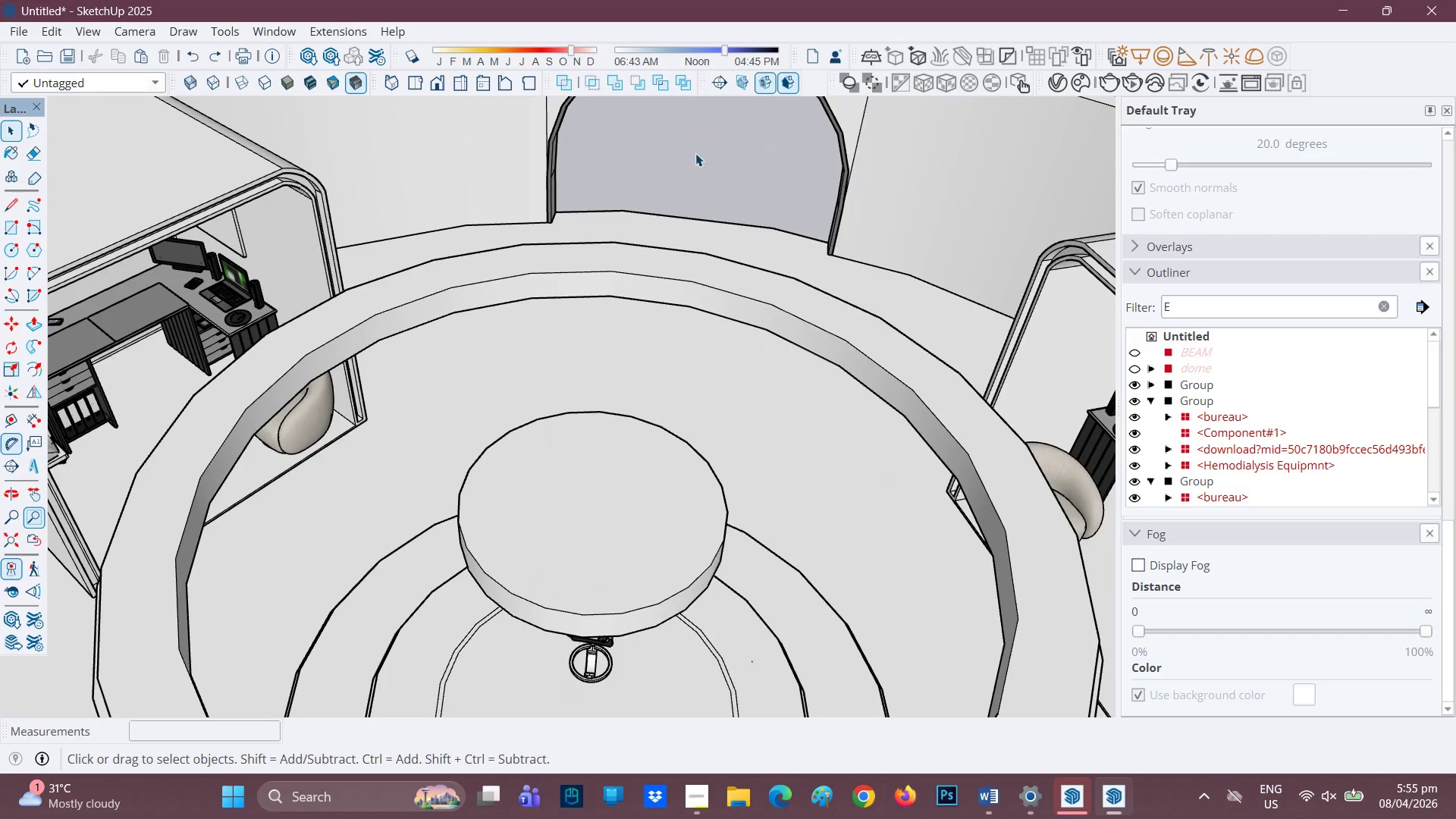 
key(H)
 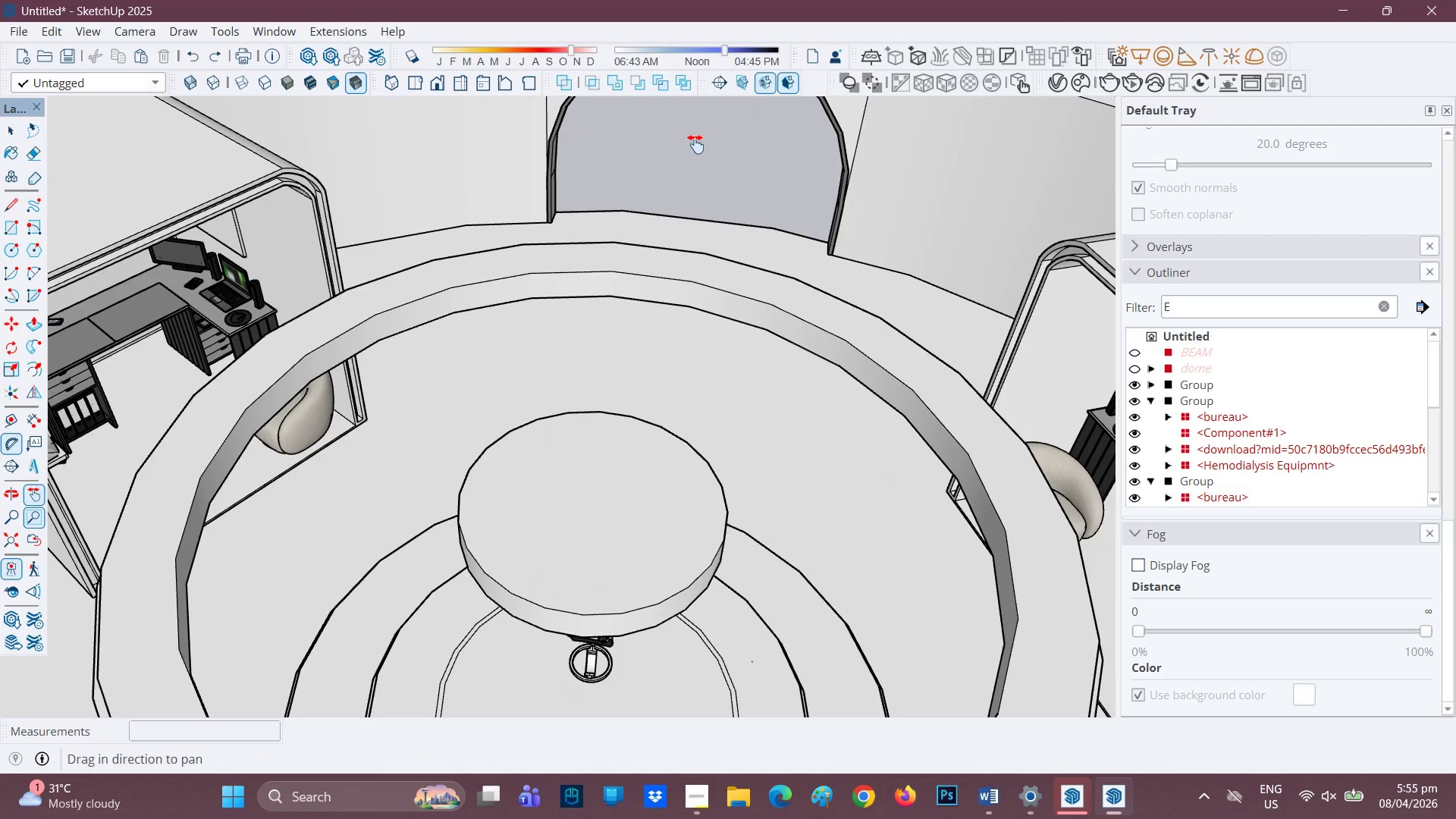 
left_click_drag(start_coordinate=[695, 144], to_coordinate=[614, 329])
 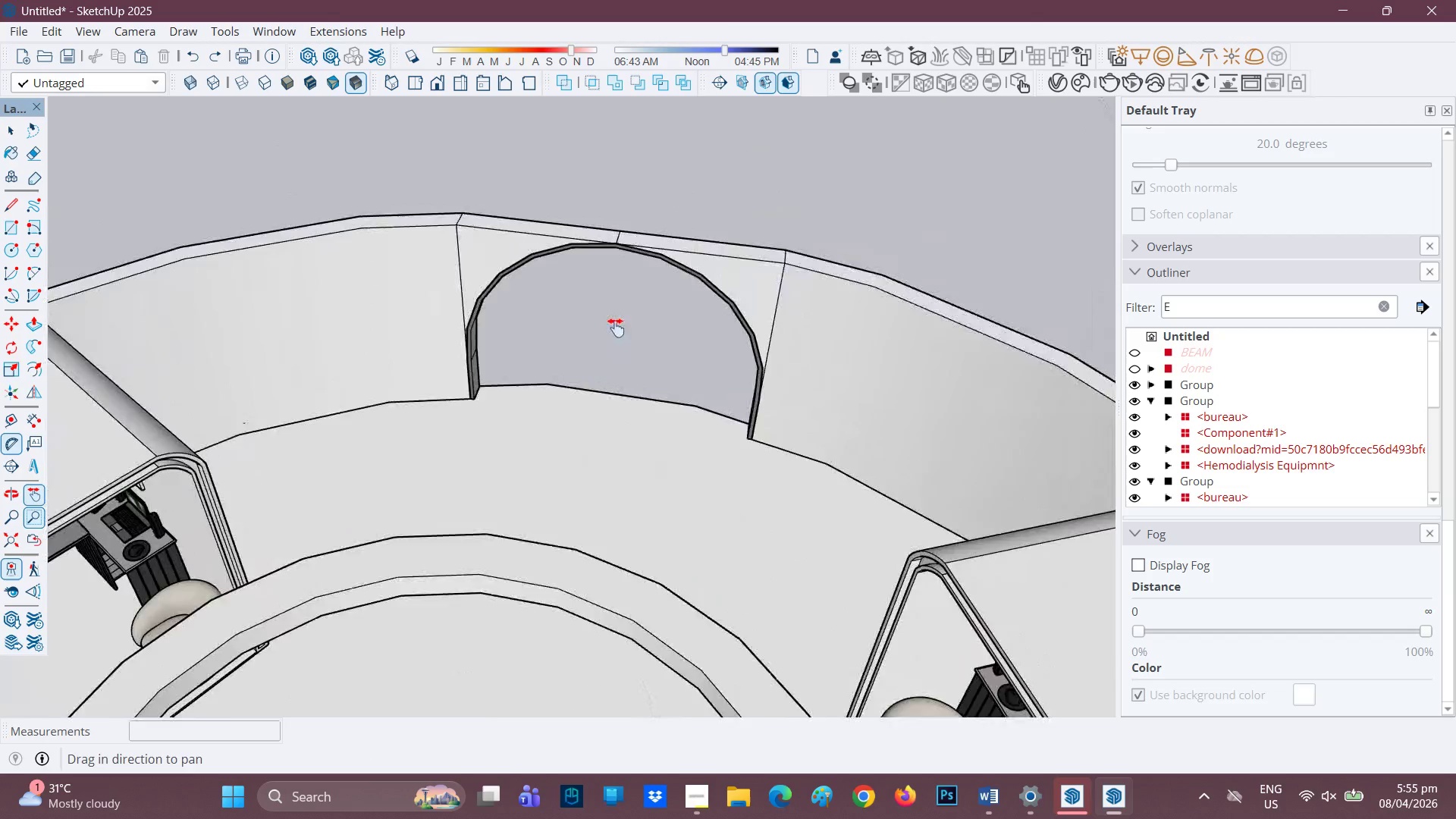 
scroll: coordinate [723, 258], scroll_direction: up, amount: 4.0
 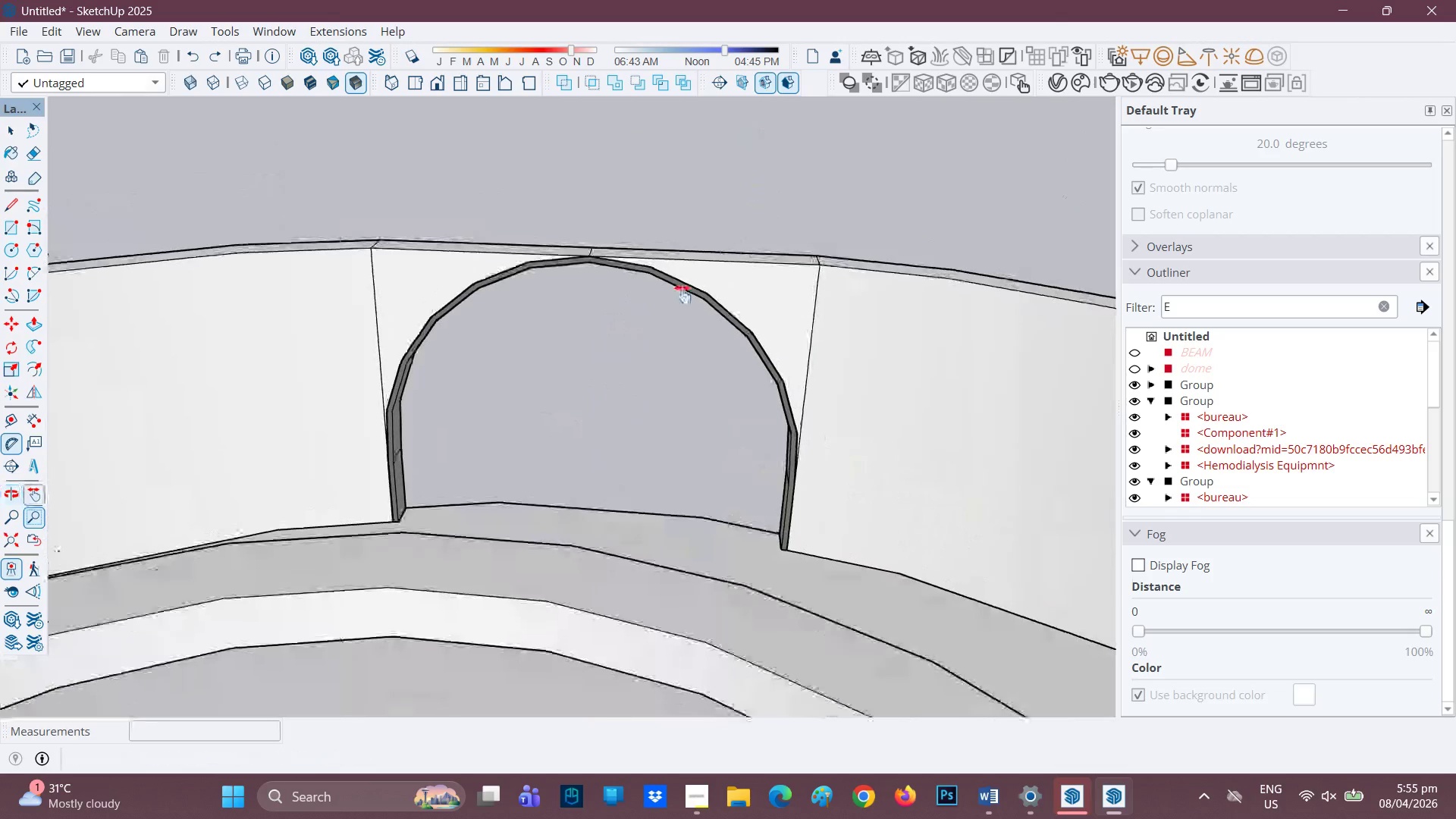 
key(Space)
 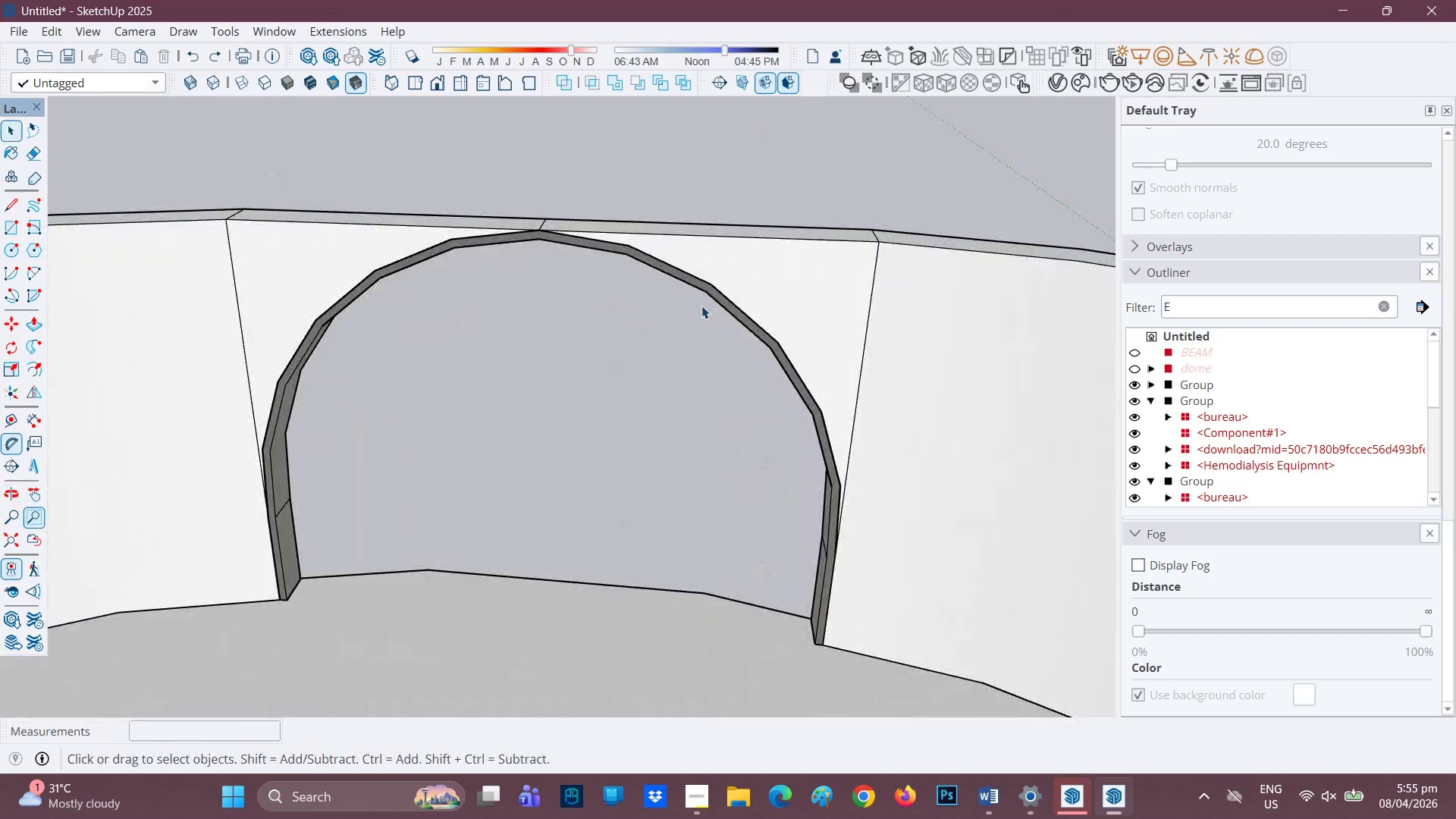 
scroll: coordinate [700, 300], scroll_direction: up, amount: 3.0
 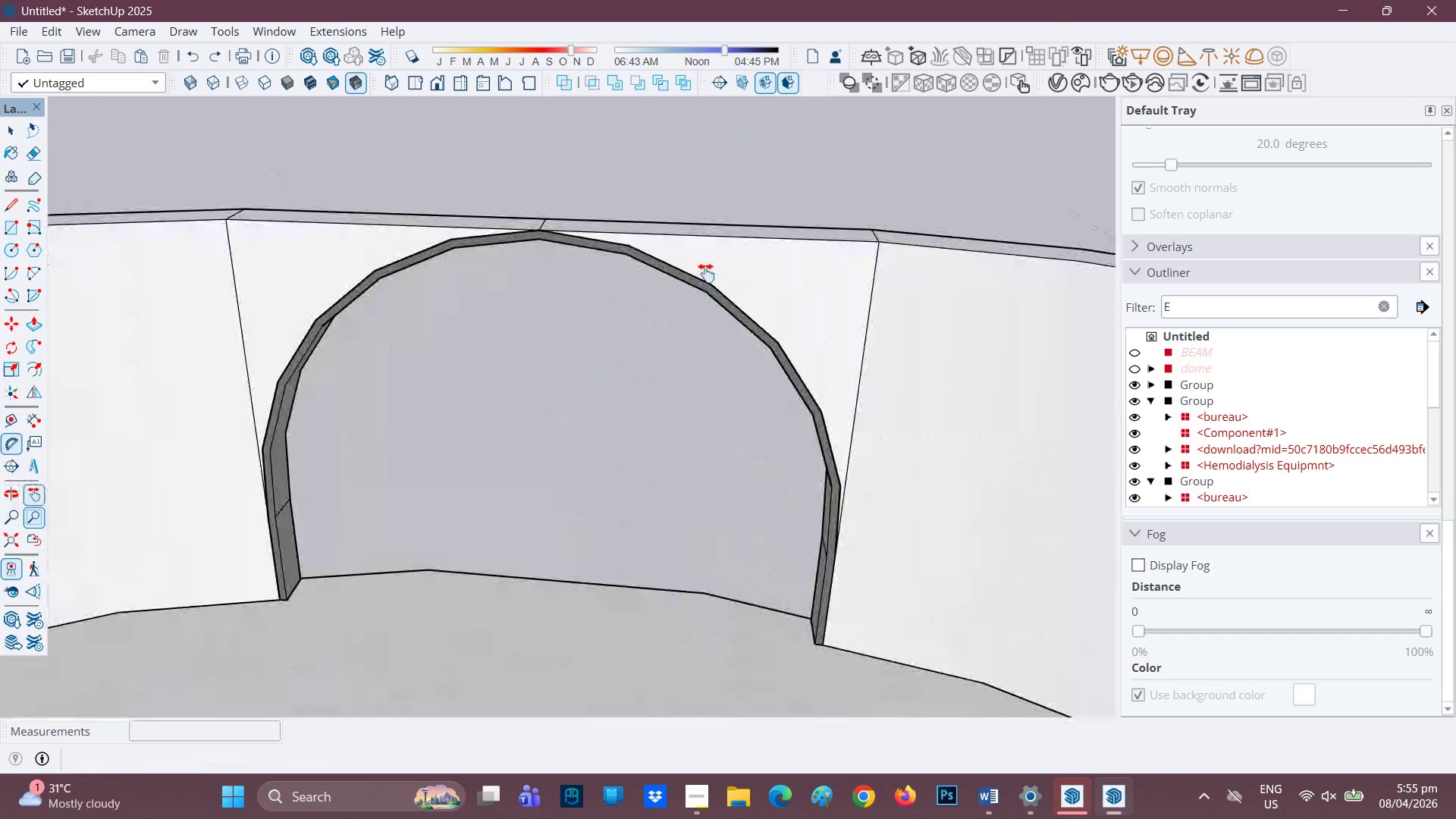 
left_click([695, 309])
 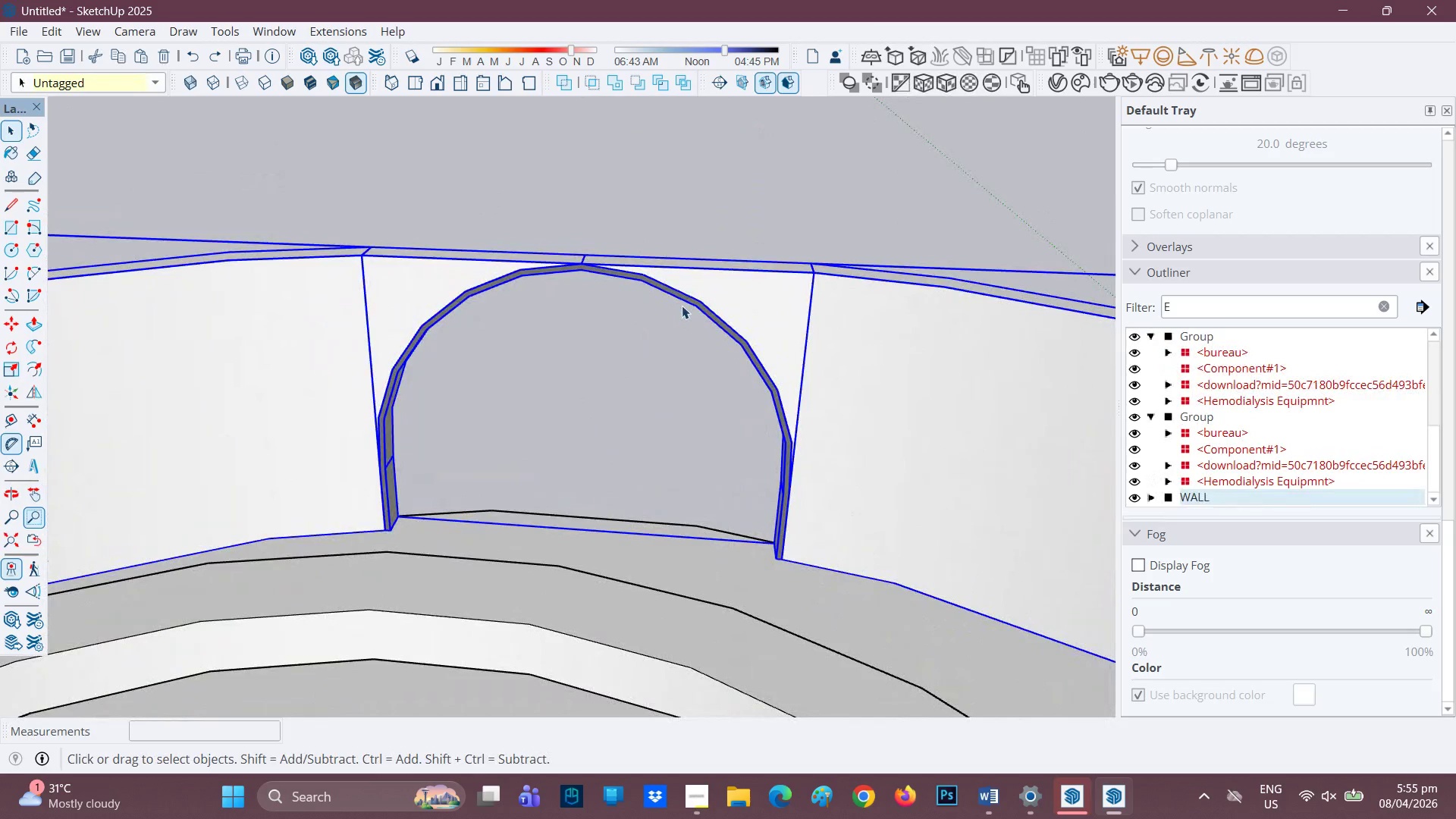 
scroll: coordinate [691, 305], scroll_direction: down, amount: 3.0
 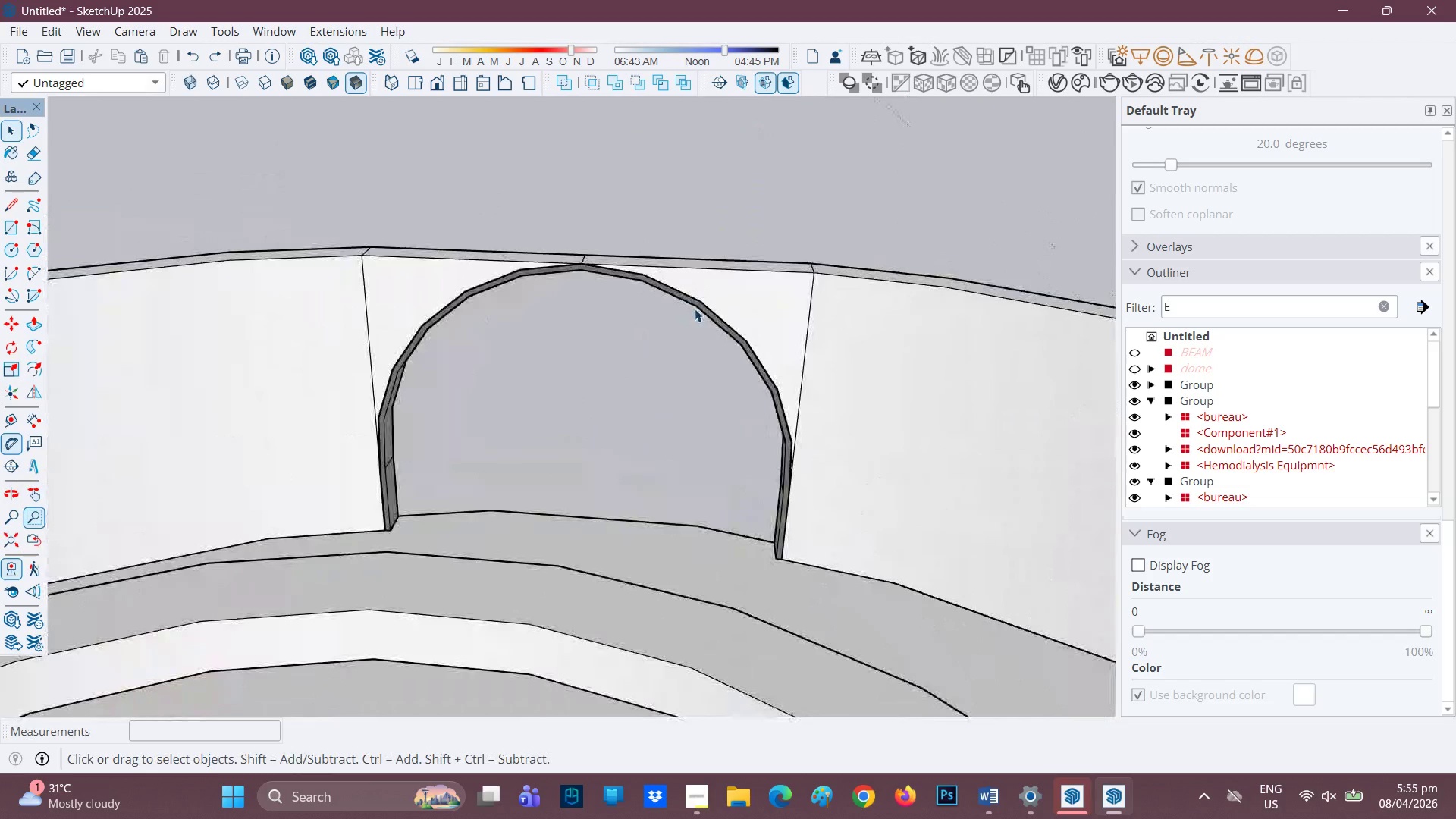 
scroll: coordinate [683, 305], scroll_direction: up, amount: 3.0
 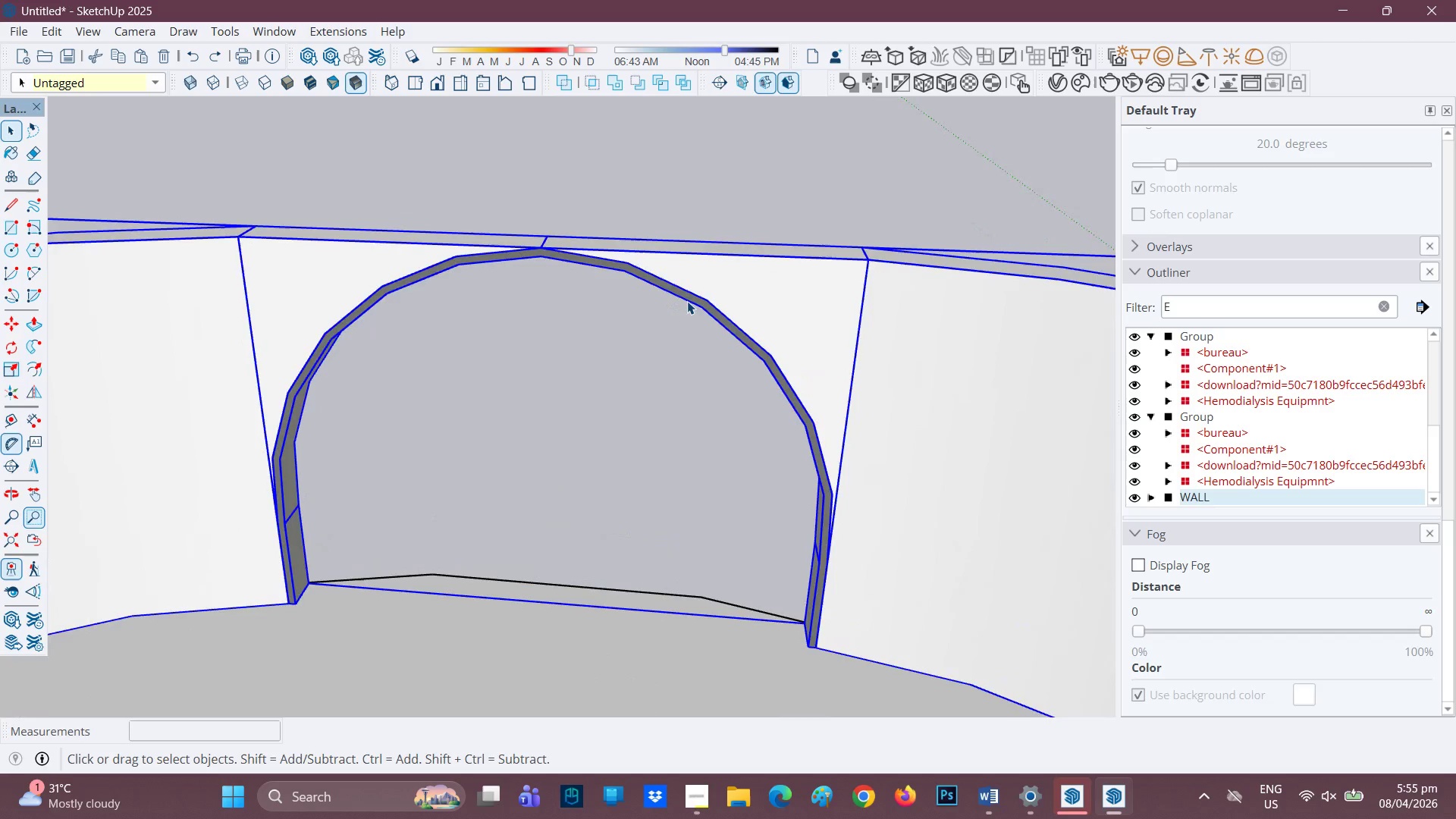 
key(P)
 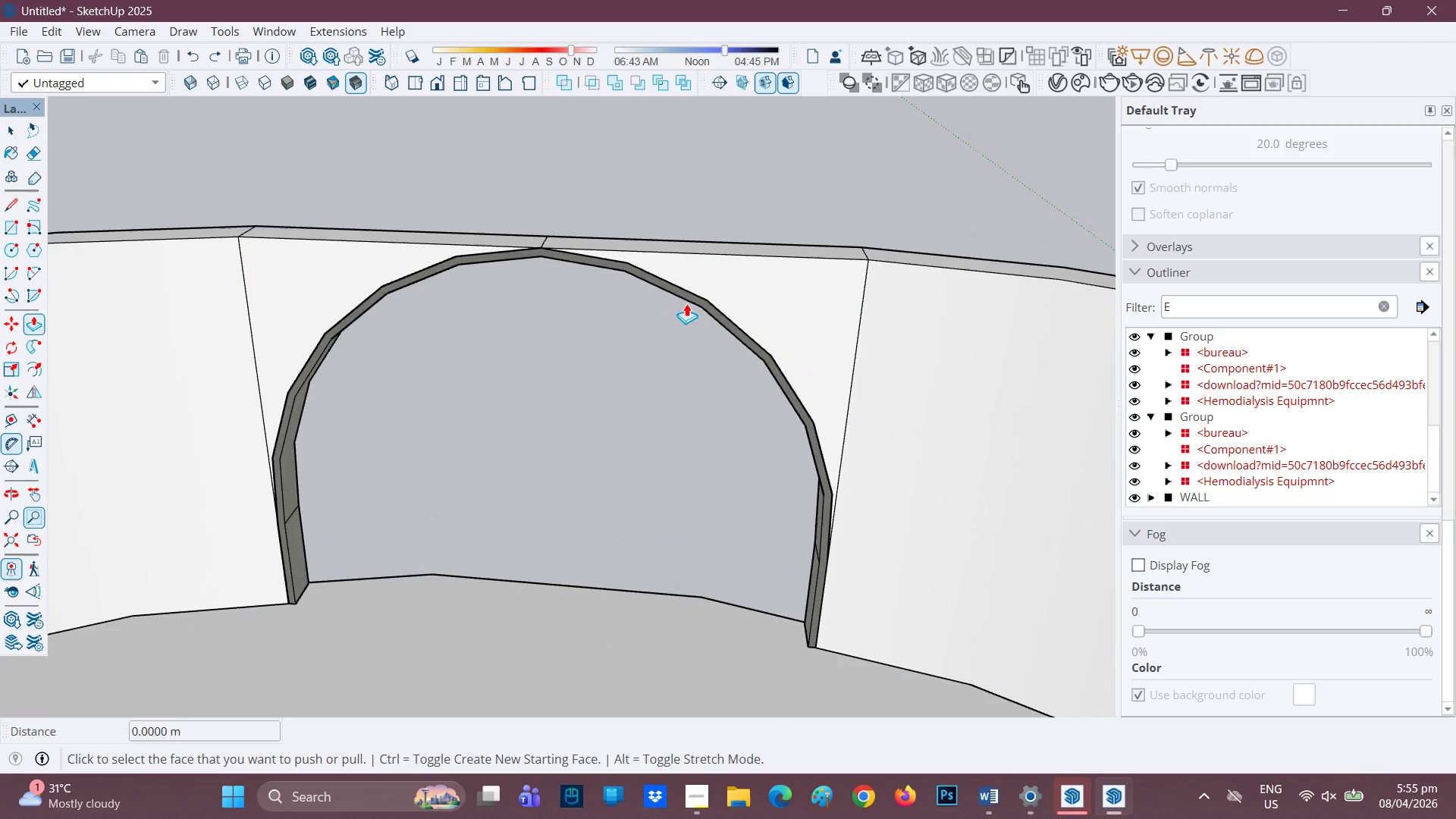 
key(Space)
 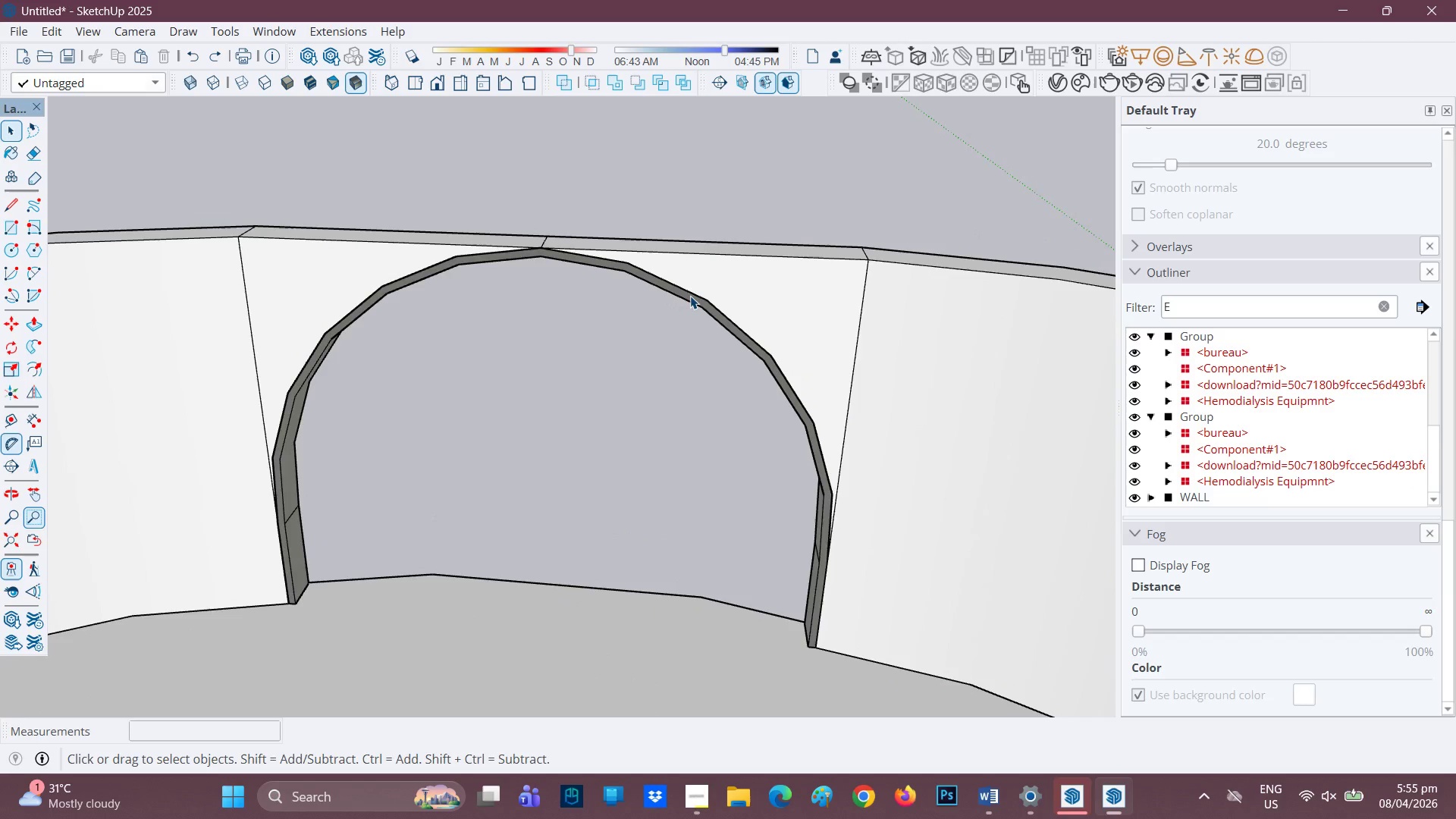 
double_click([690, 296])
 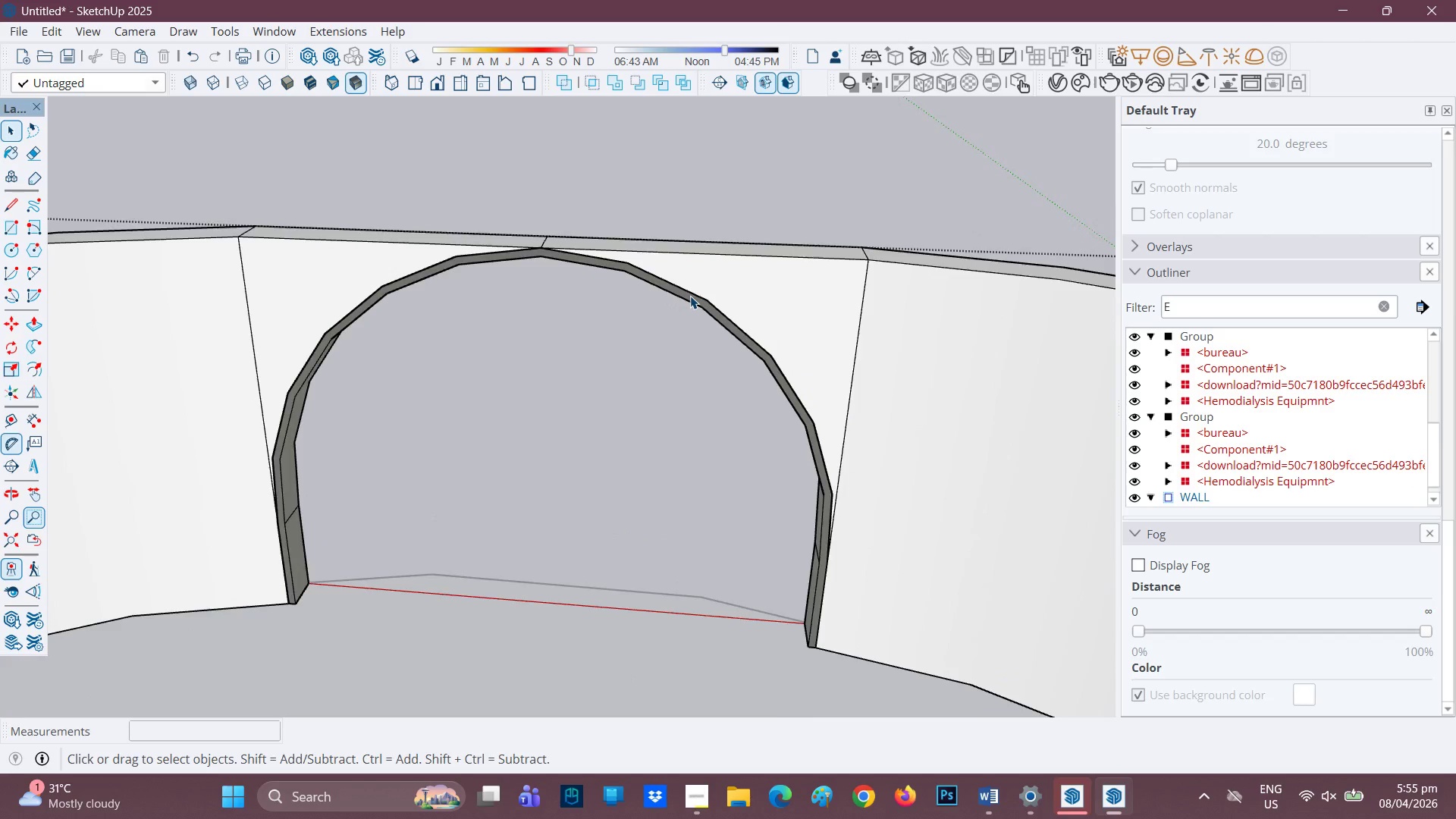 
triple_click([690, 296])
 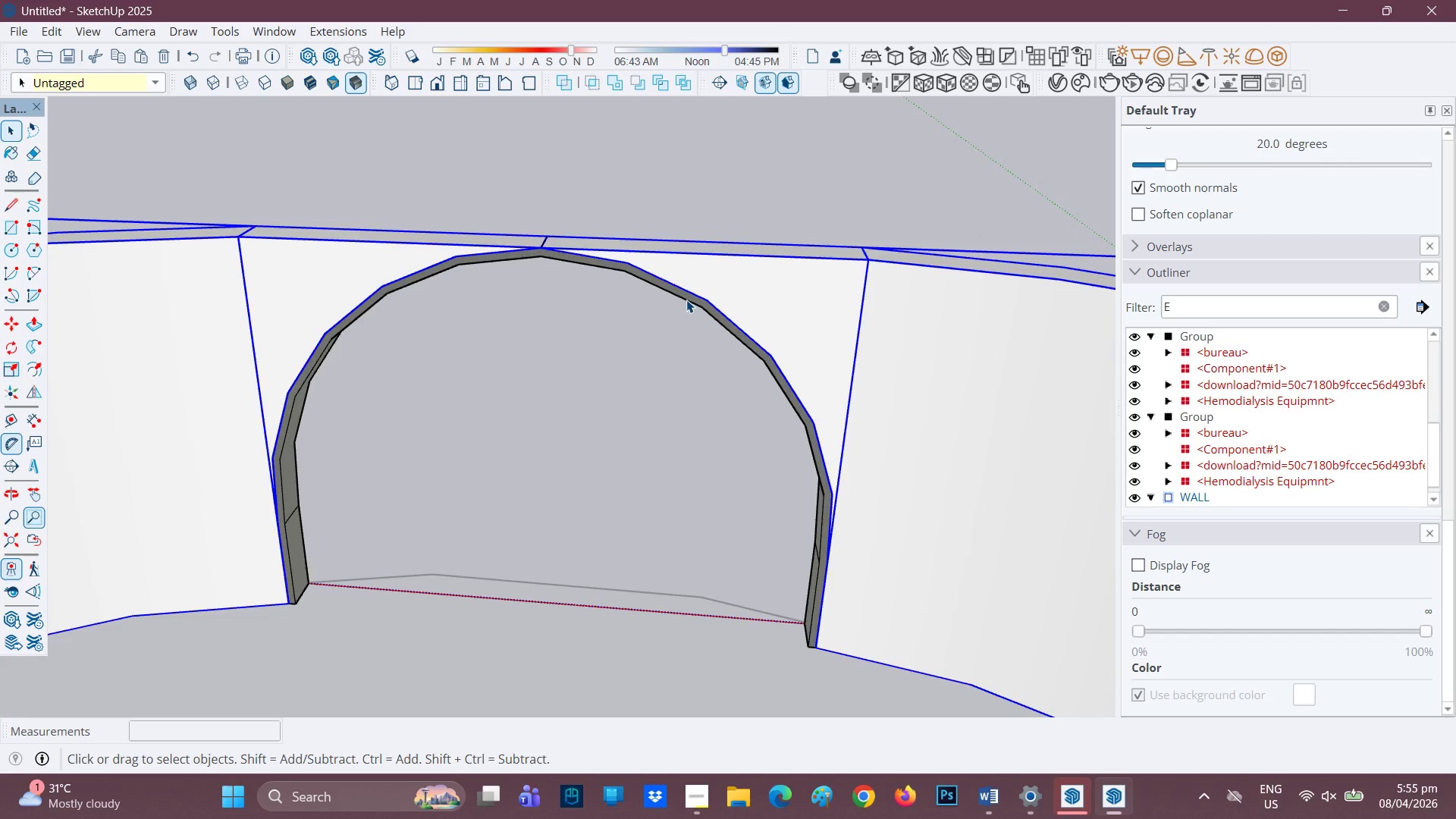 
double_click([686, 300])
 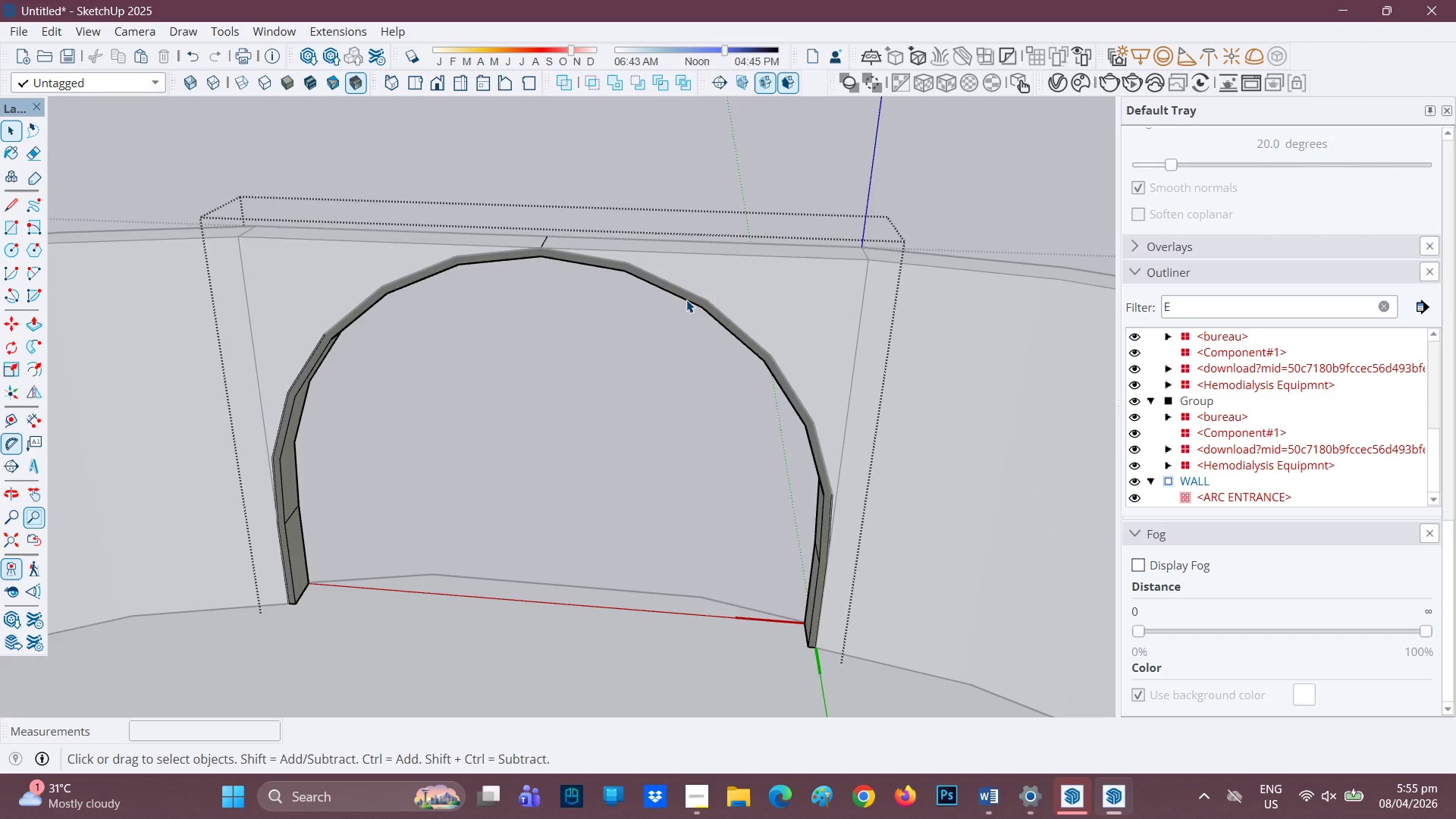 
left_click([686, 300])
 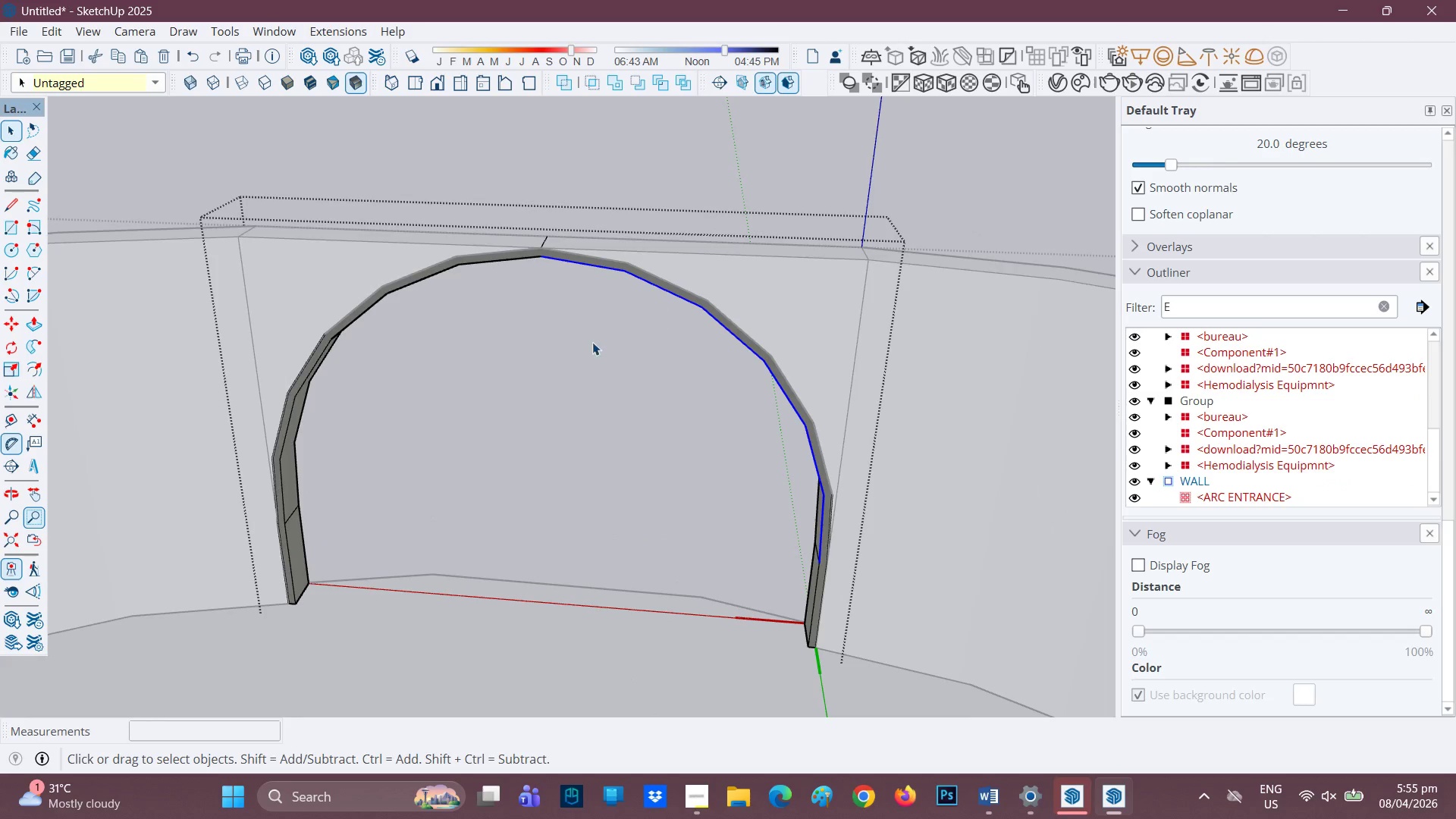 
key(Space)
 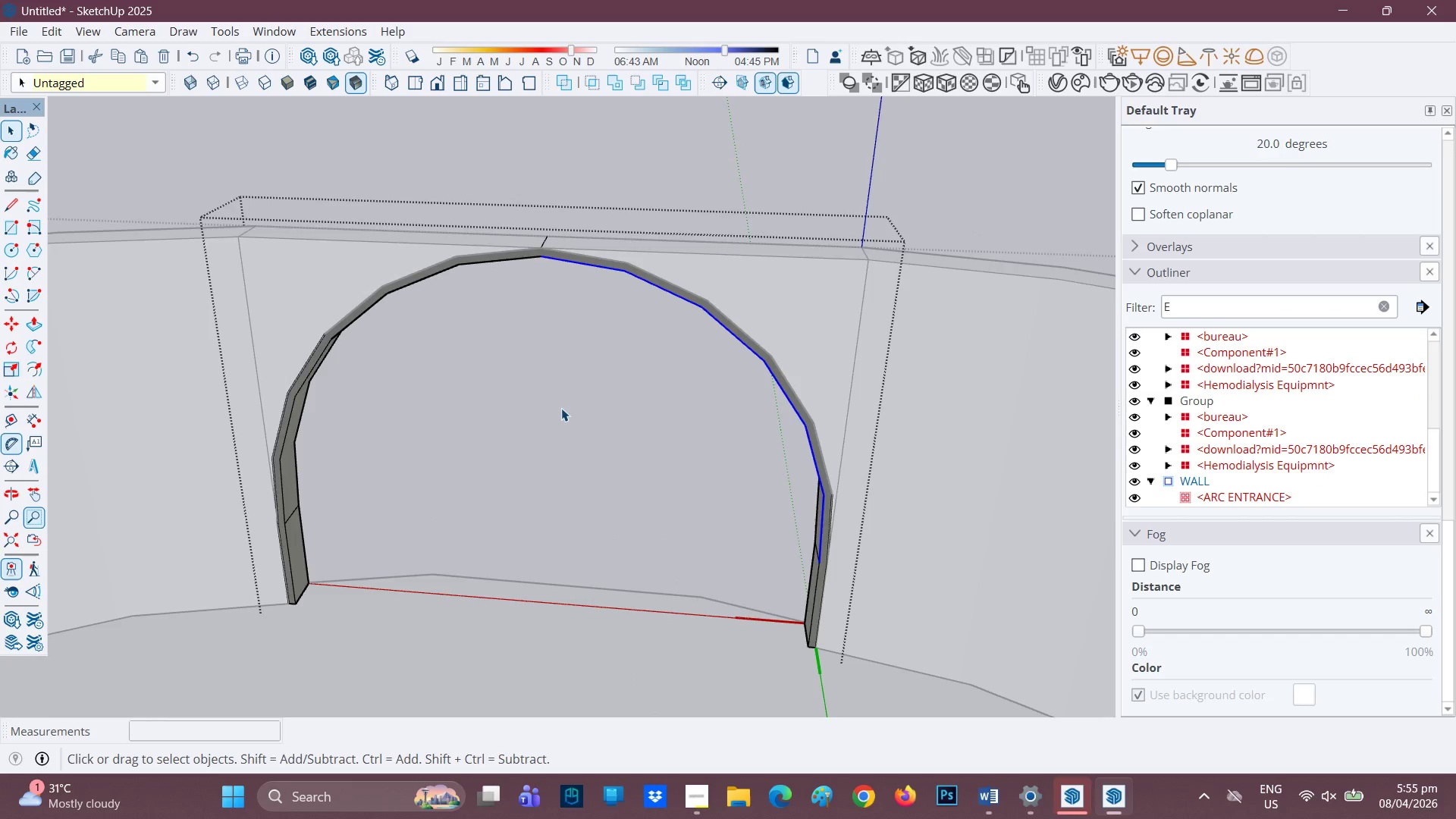 
left_click([561, 408])
 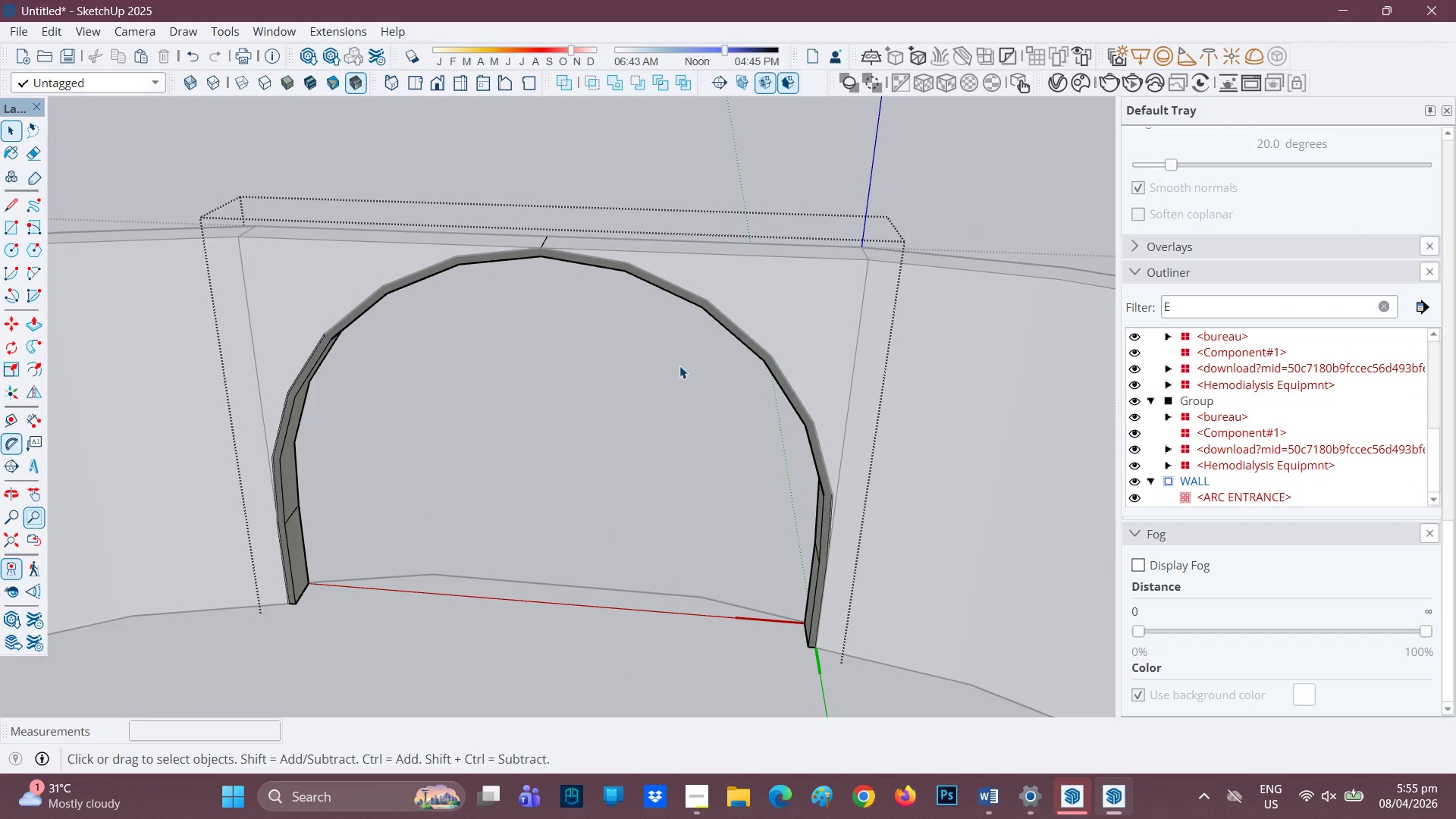 
key(Space)
 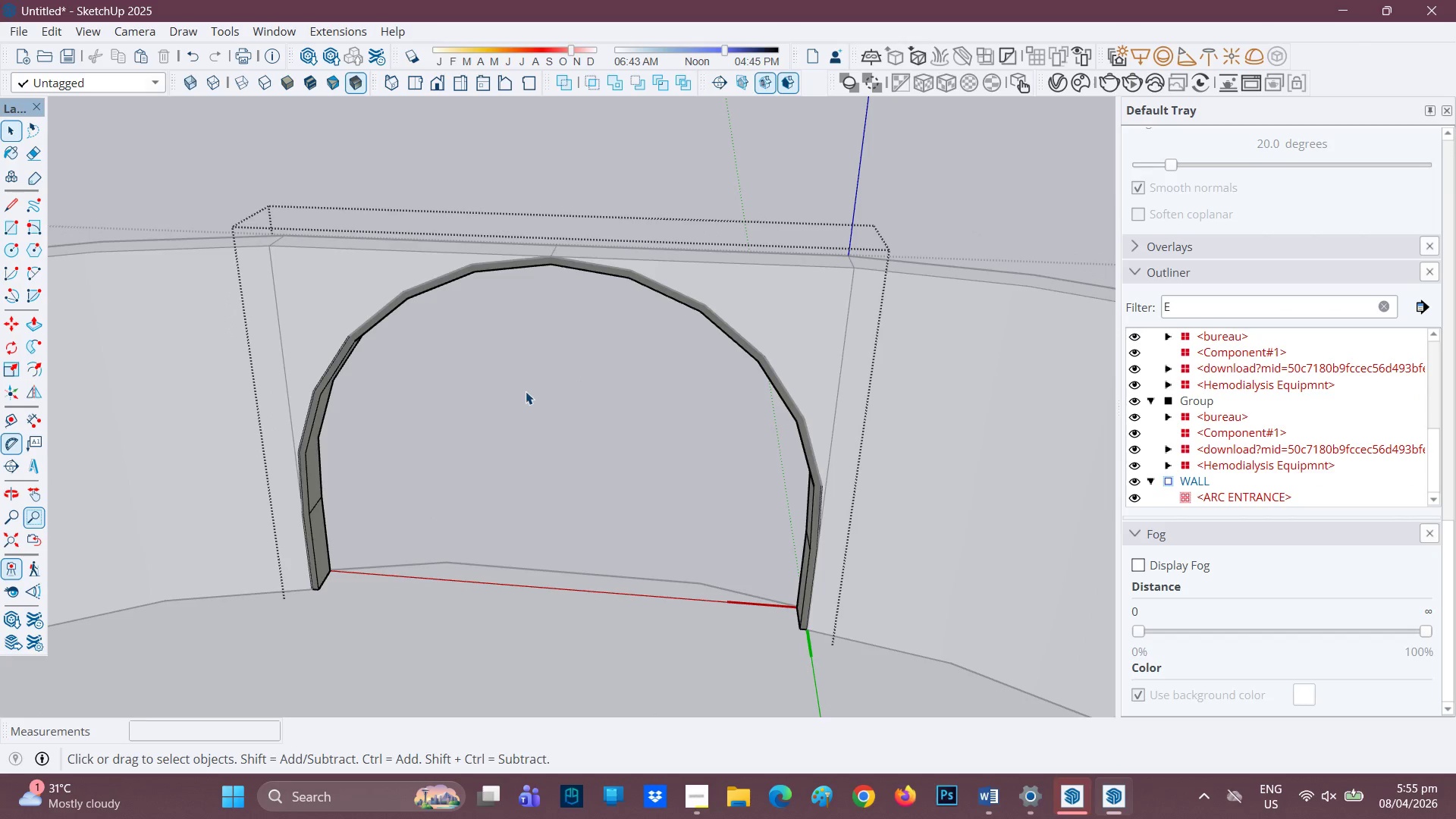 
scroll: coordinate [679, 366], scroll_direction: down, amount: 1.0
 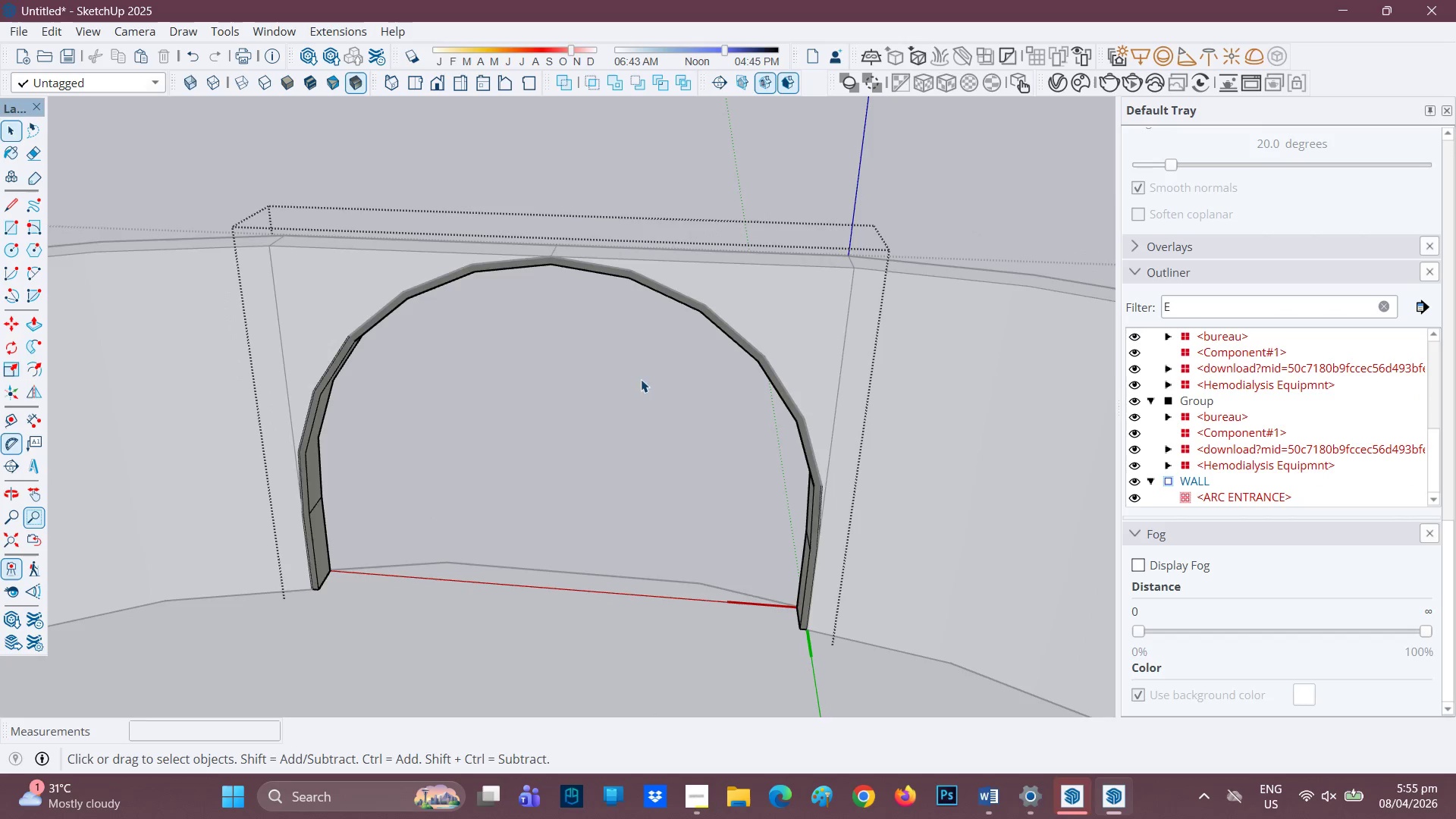 
left_click([526, 391])
 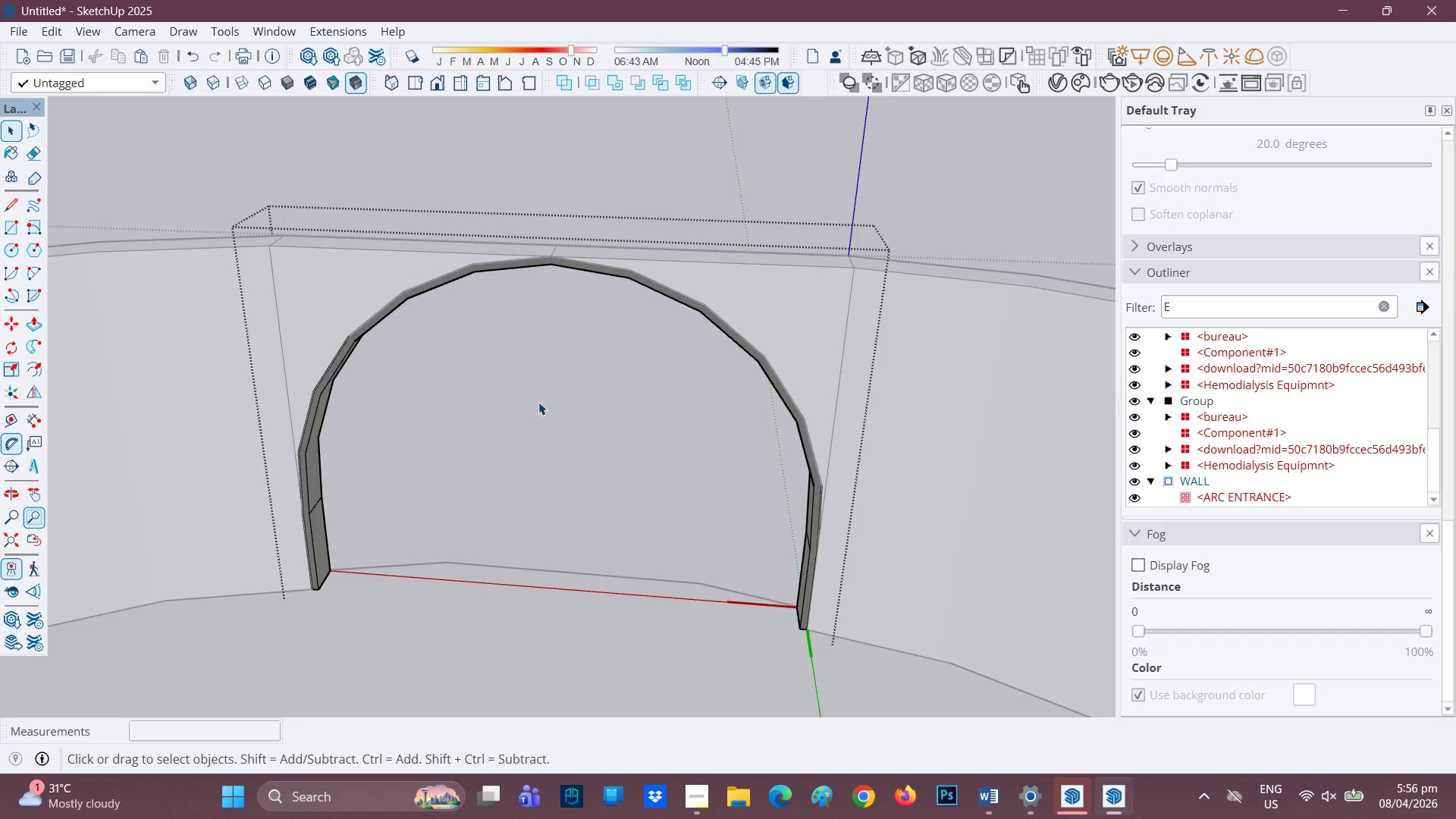 
scroll: coordinate [563, 409], scroll_direction: up, amount: 2.0
 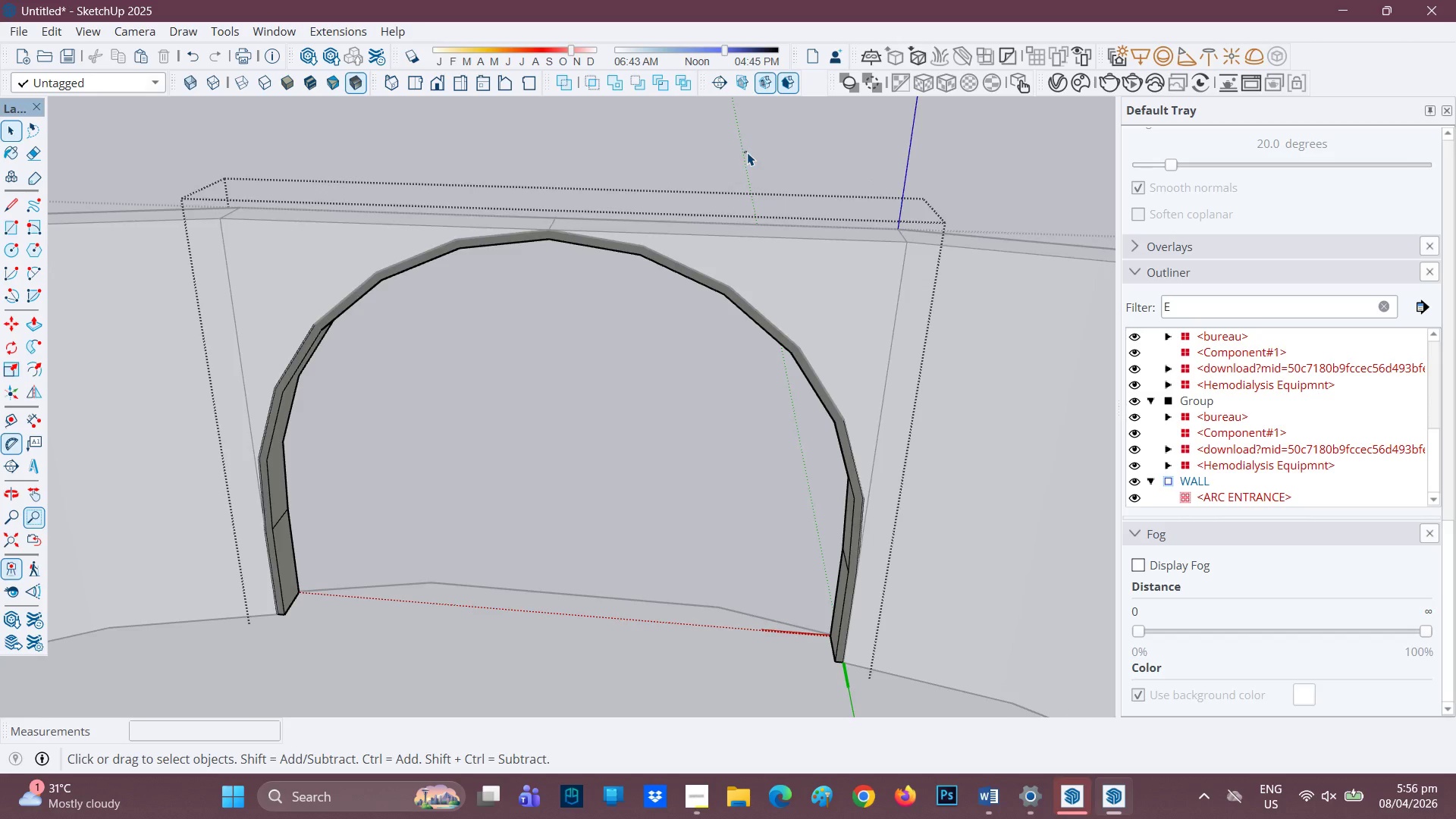 
key(Space)
 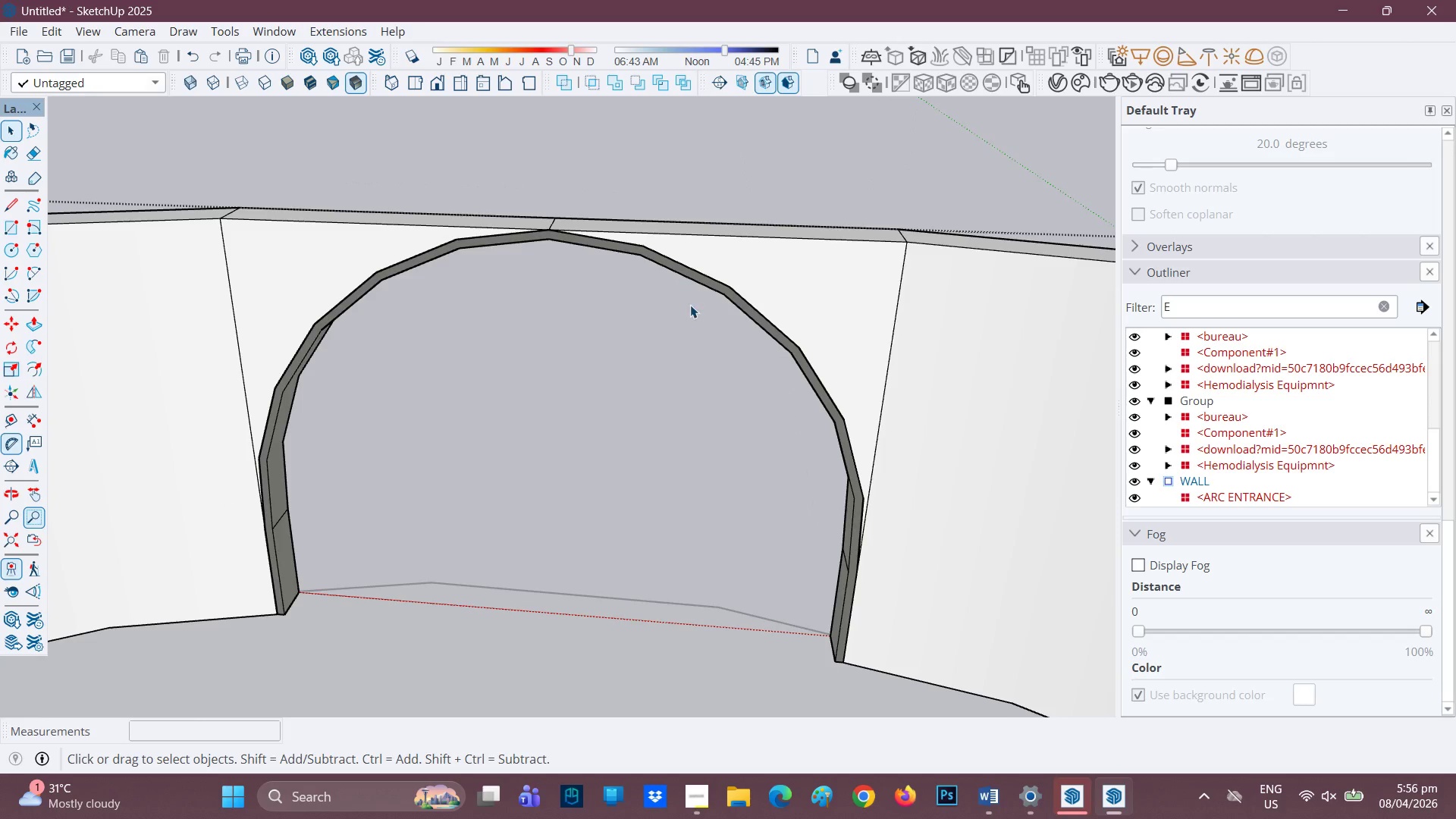 
scroll: coordinate [692, 303], scroll_direction: up, amount: 2.0
 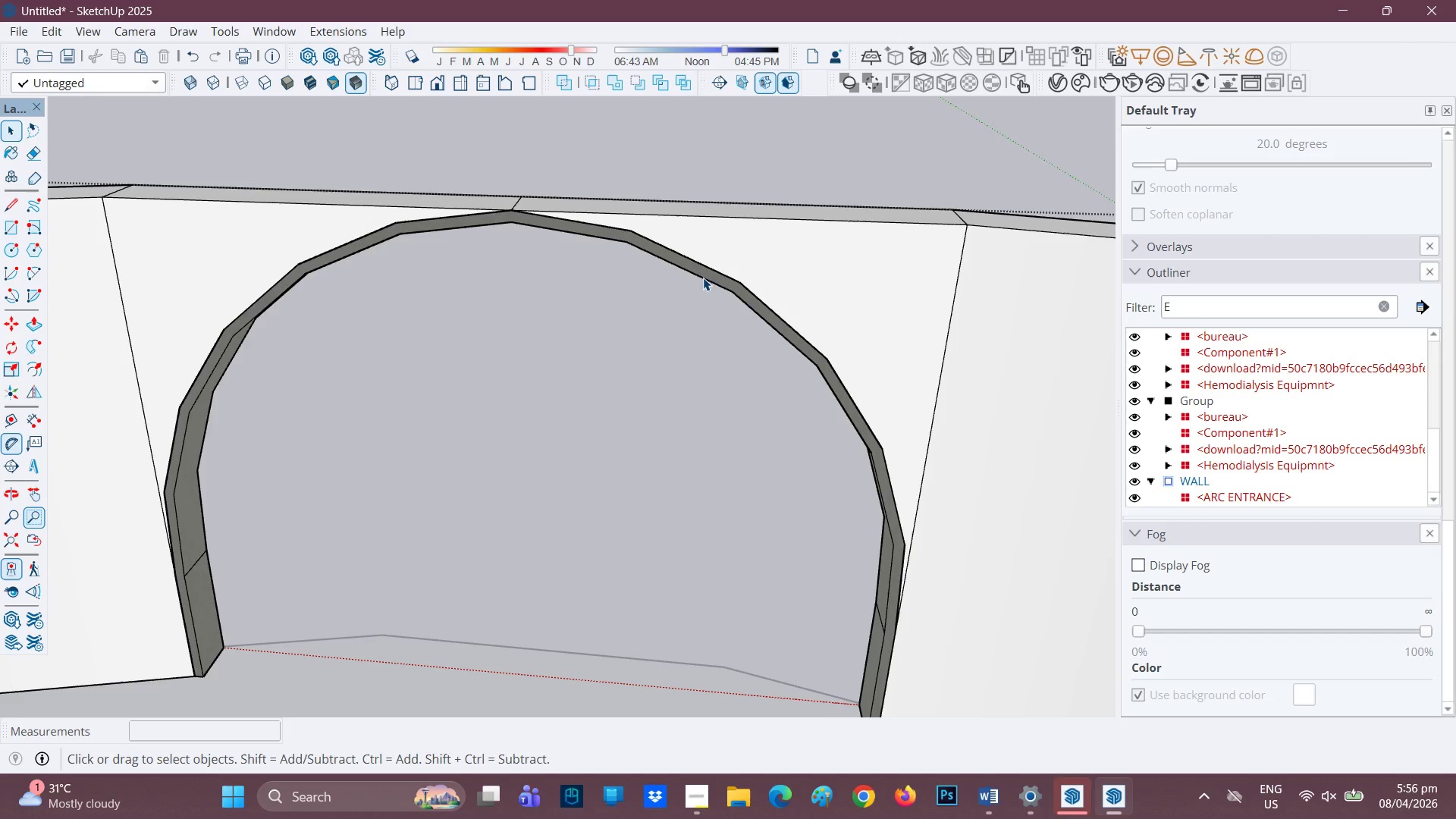 
left_click([704, 277])
 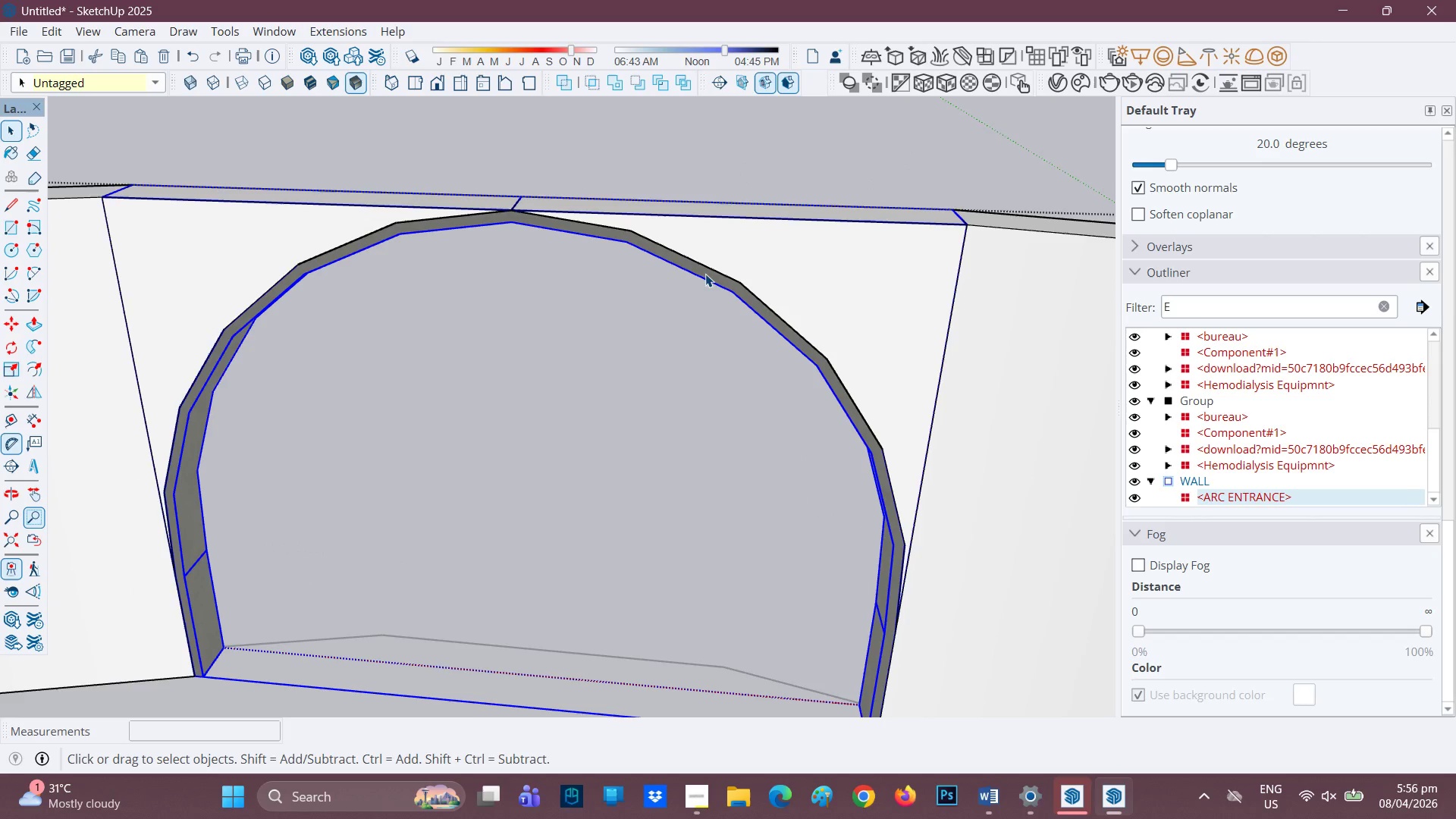 
double_click([705, 274])
 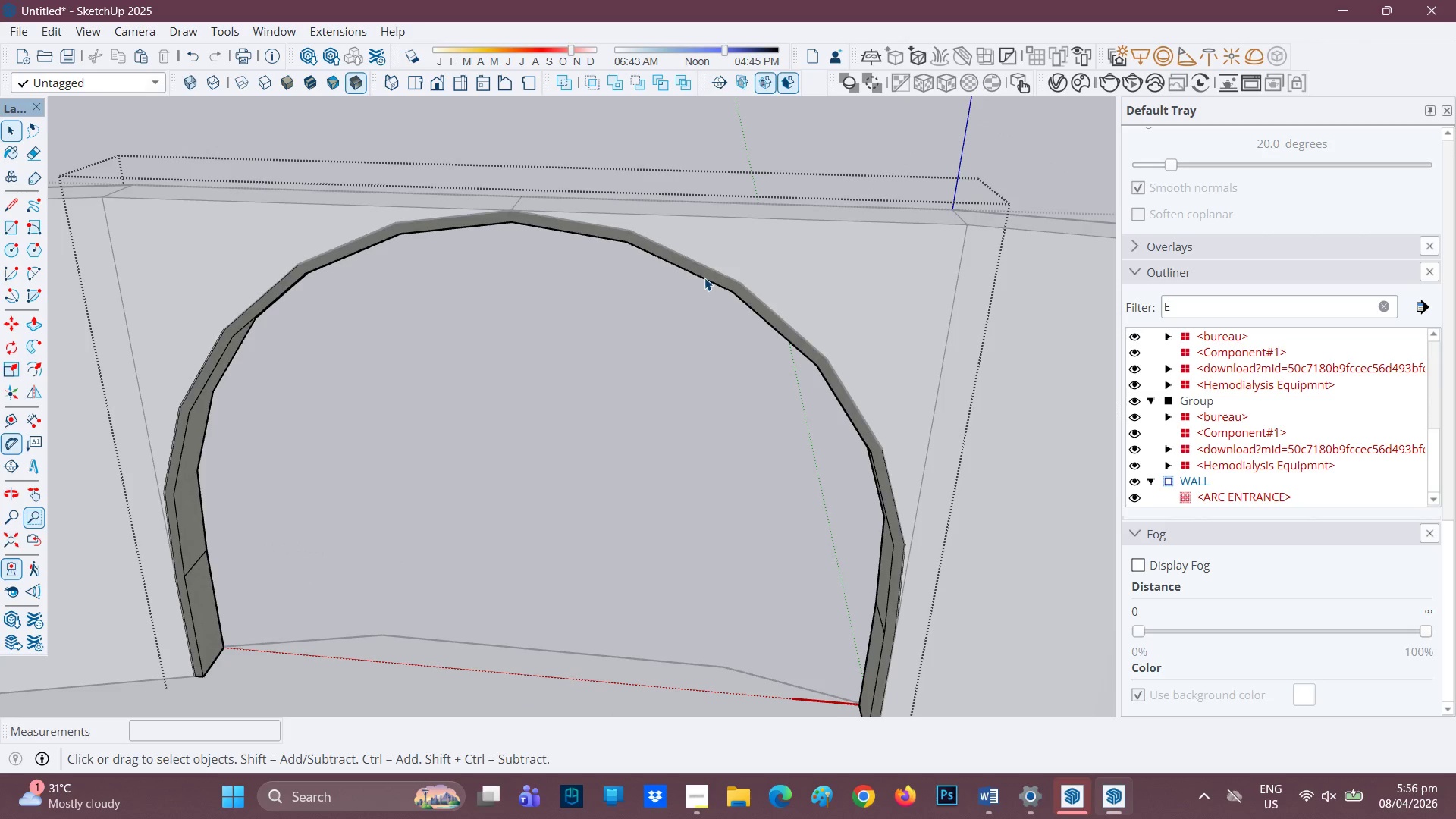 
left_click([703, 280])
 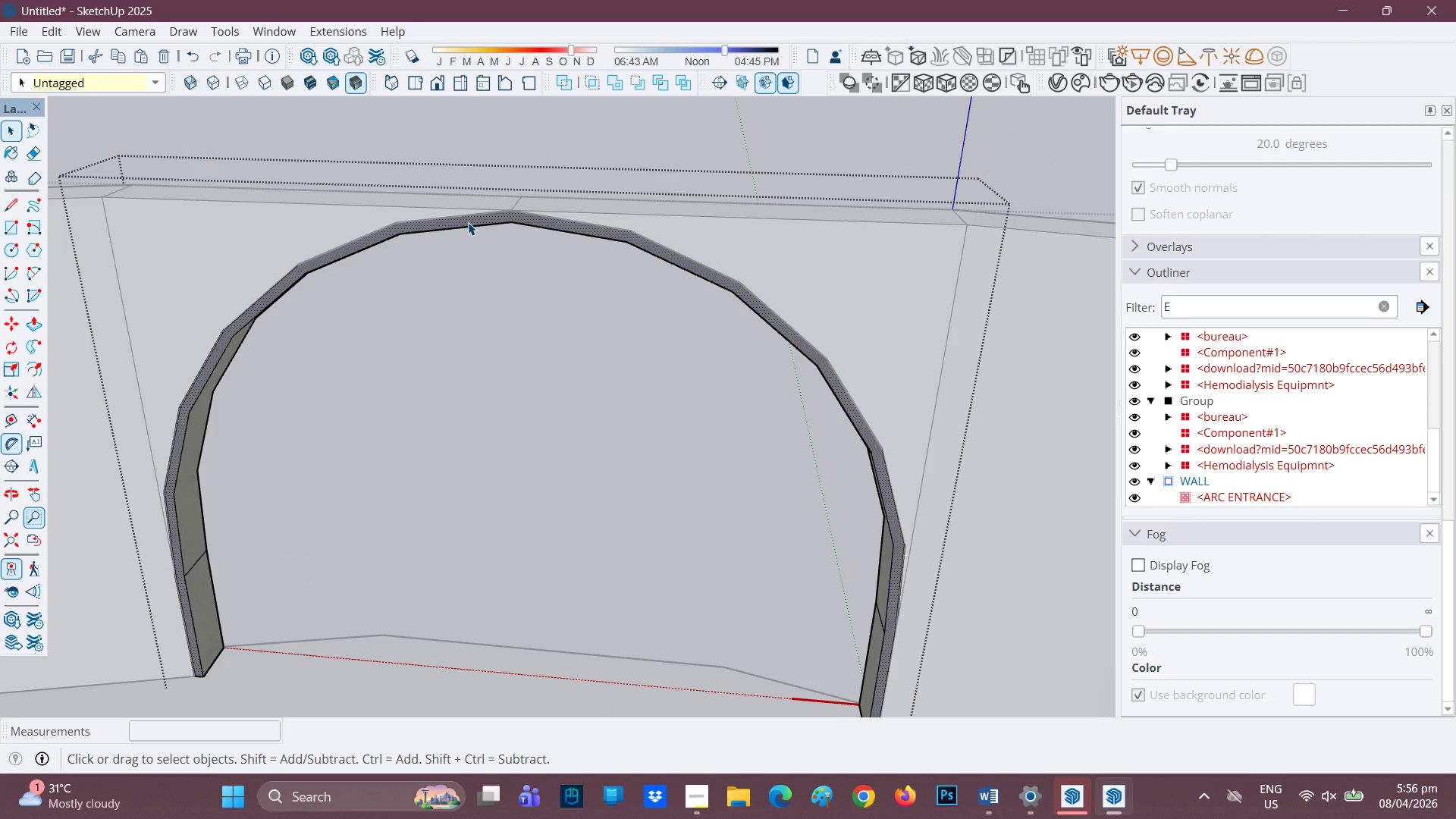 
key(P)
 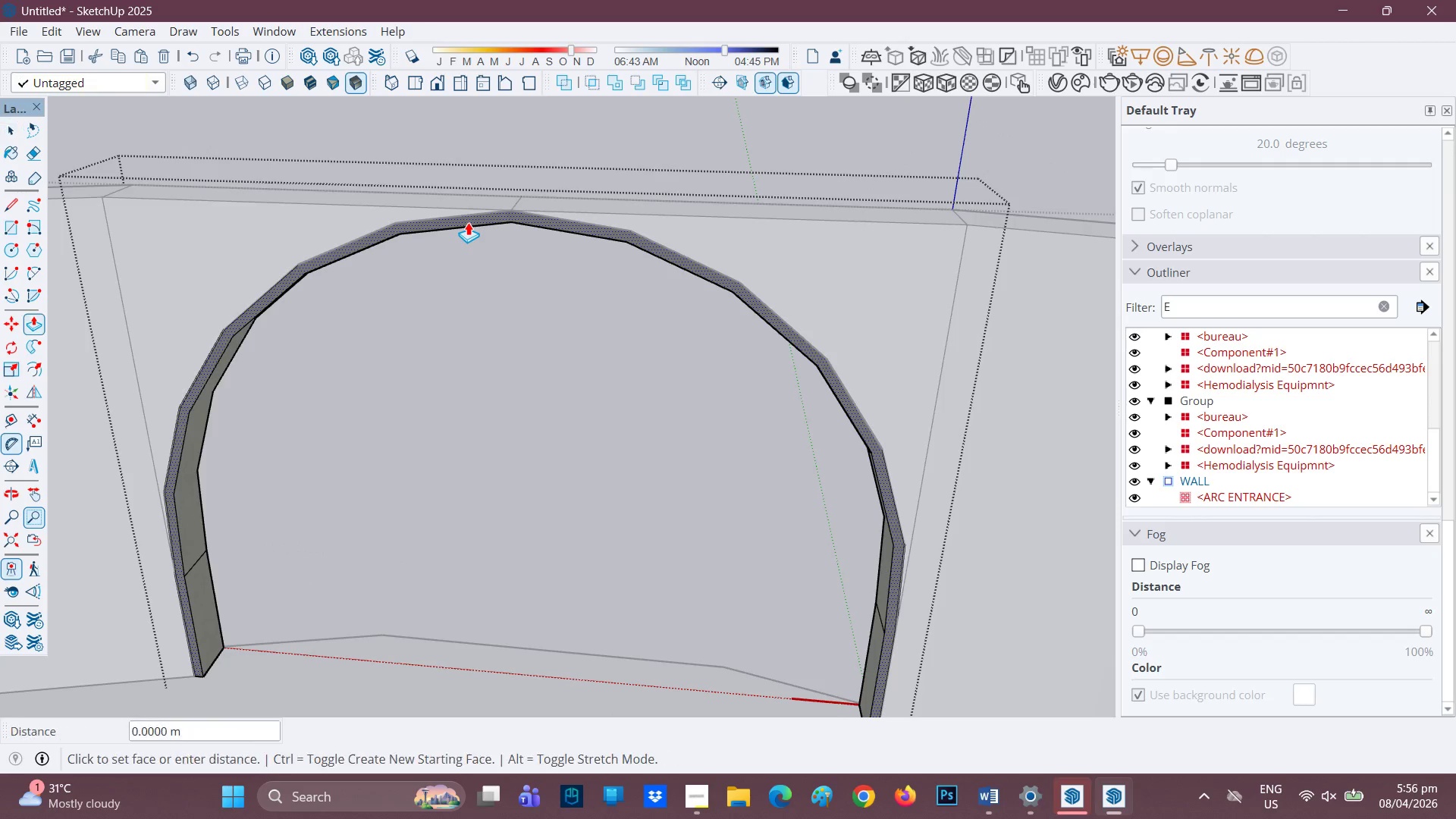 
left_click([468, 222])
 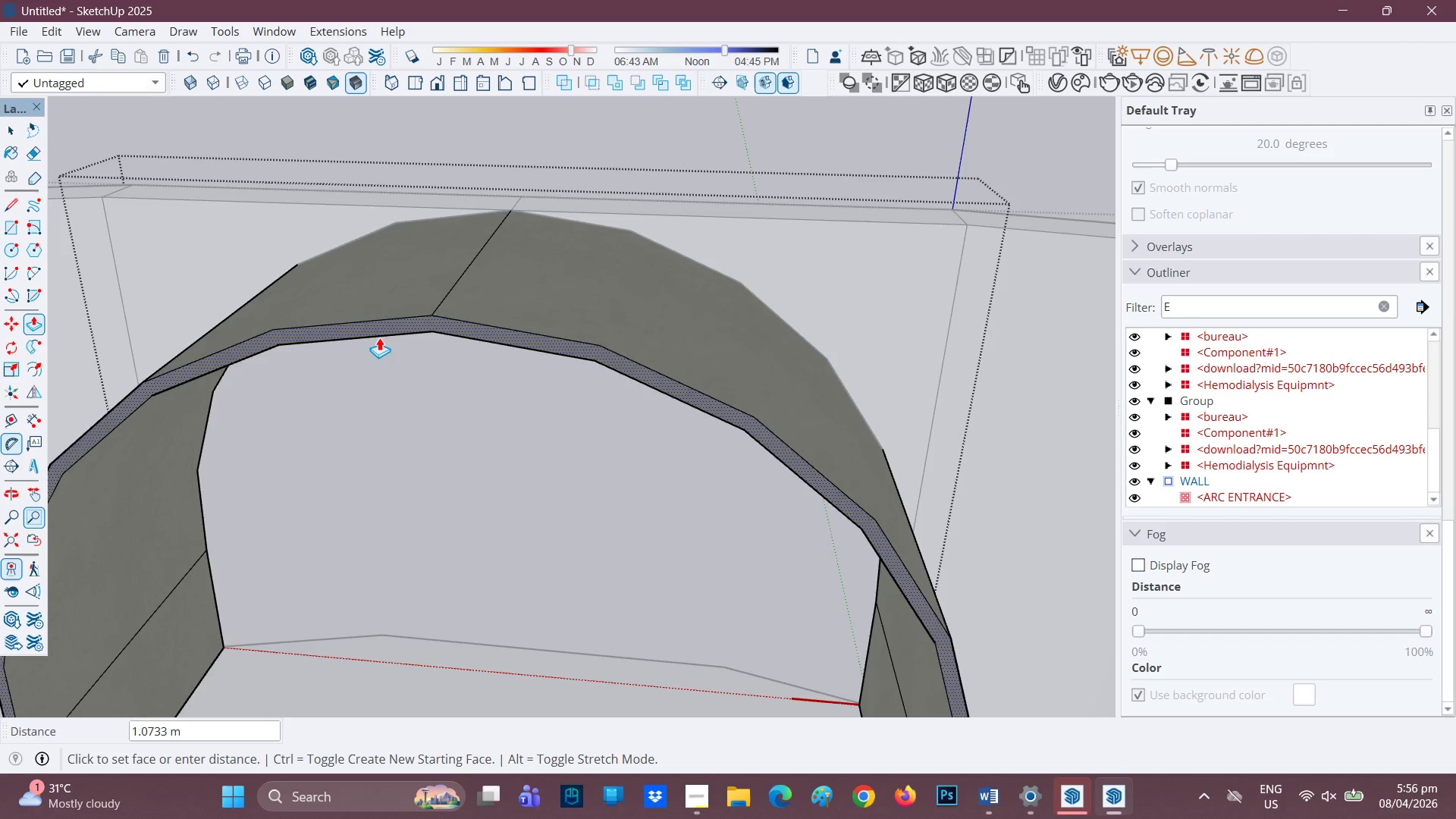 
left_click_drag(start_coordinate=[379, 337], to_coordinate=[391, 331])
 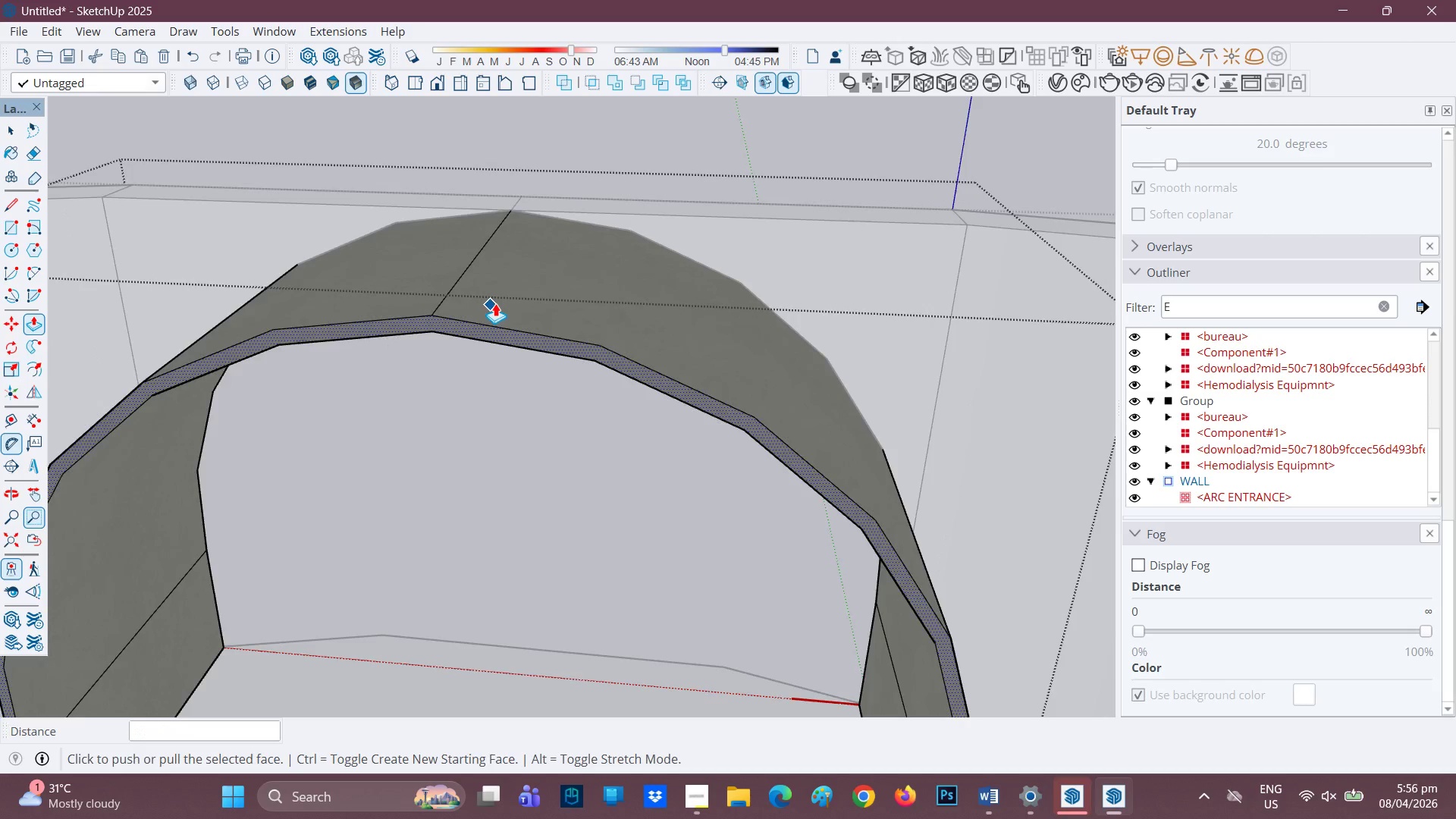 
scroll: coordinate [555, 374], scroll_direction: down, amount: 13.0
 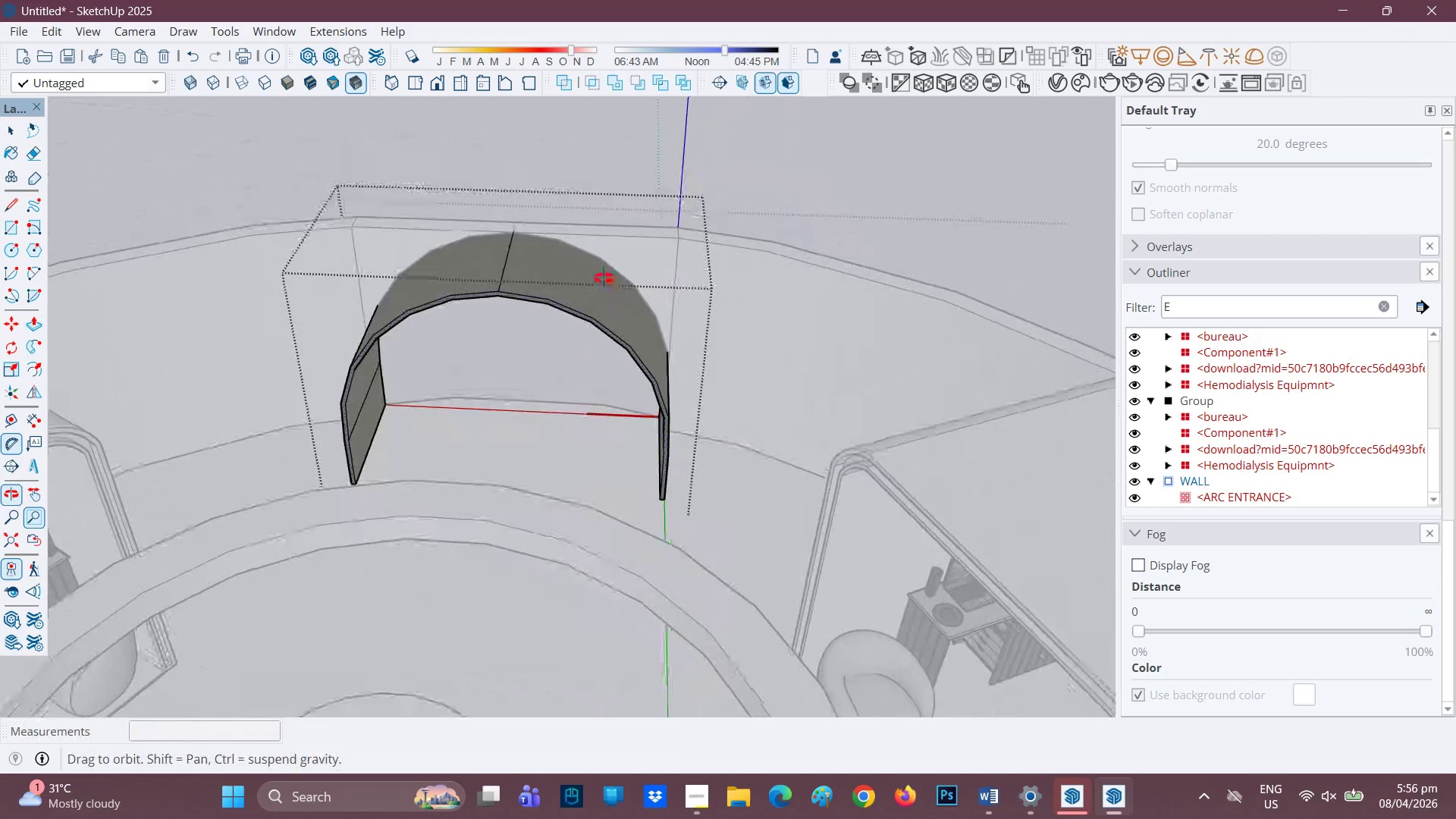 
scroll: coordinate [521, 291], scroll_direction: up, amount: 2.0
 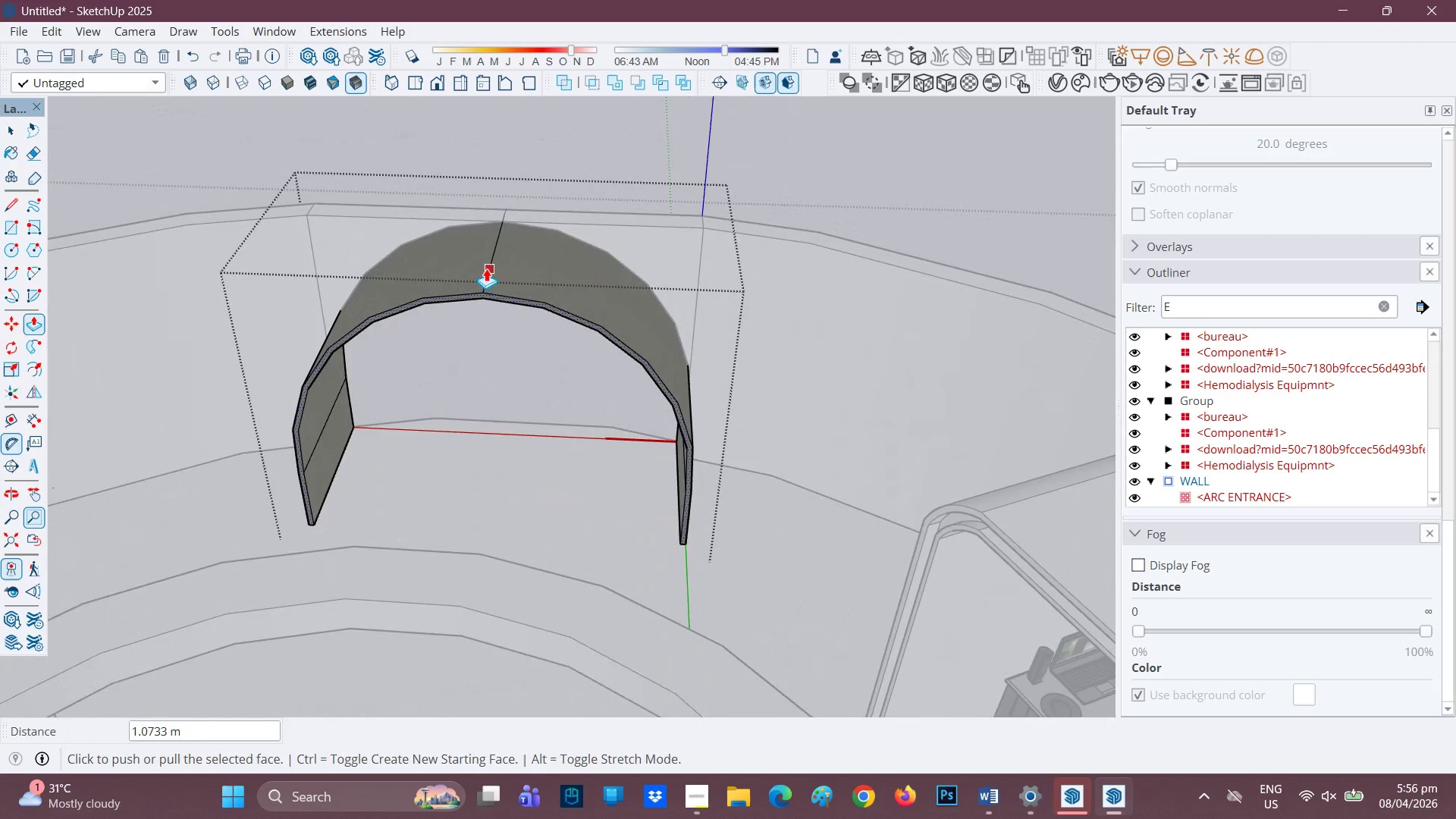 
scroll: coordinate [644, 259], scroll_direction: down, amount: 1.0
 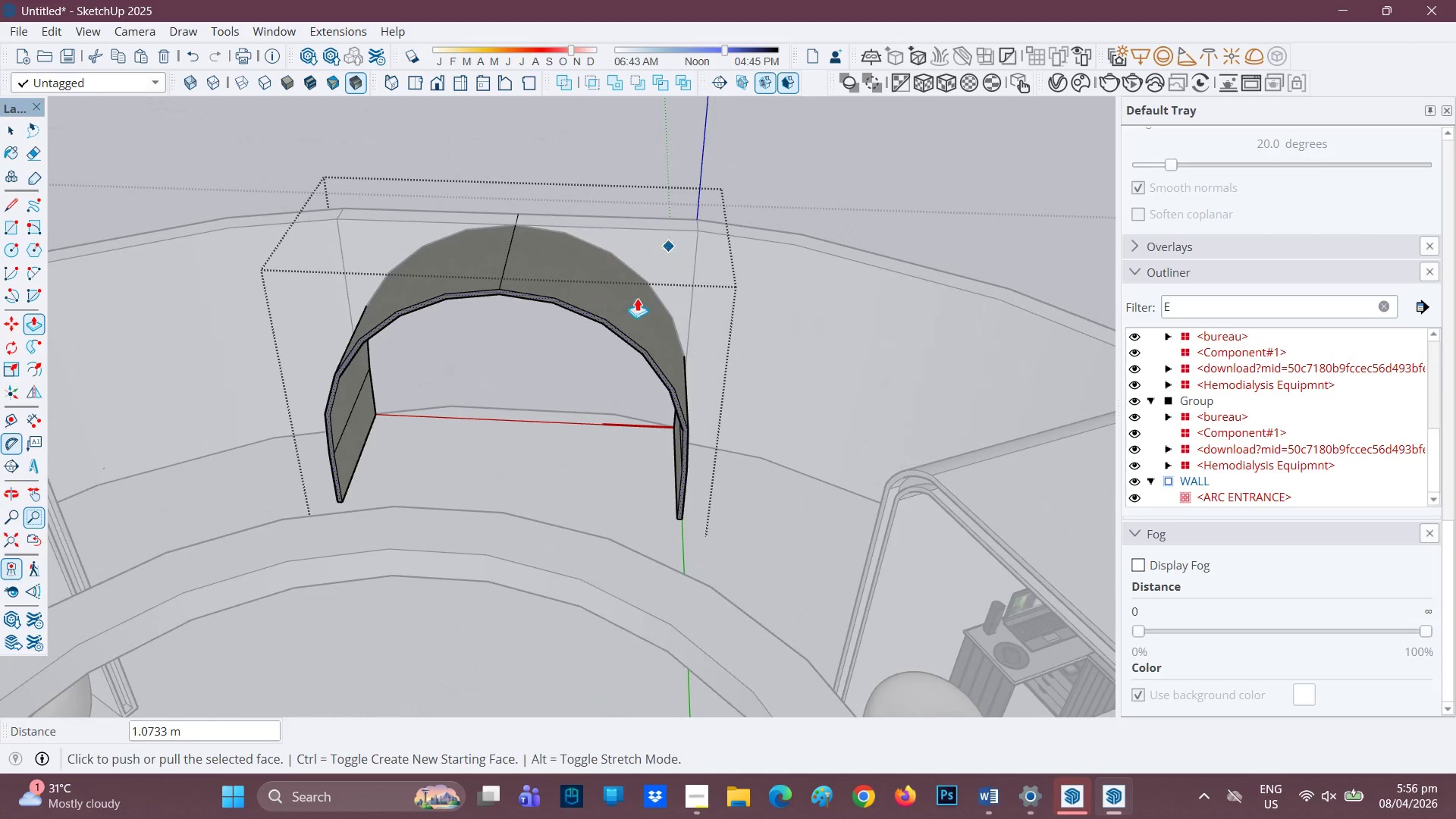 
scroll: coordinate [627, 323], scroll_direction: up, amount: 2.0
 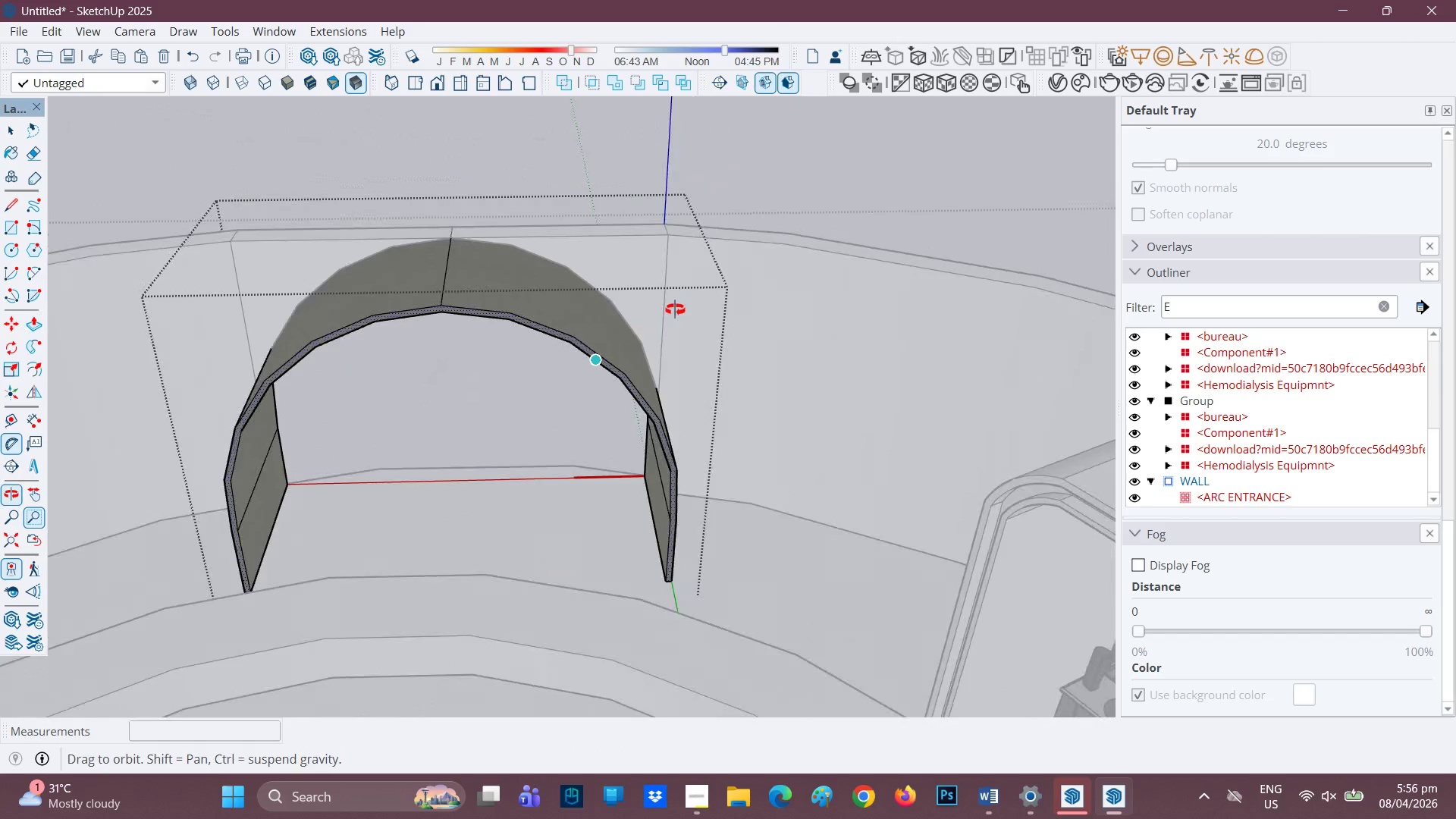 
key(Space)
 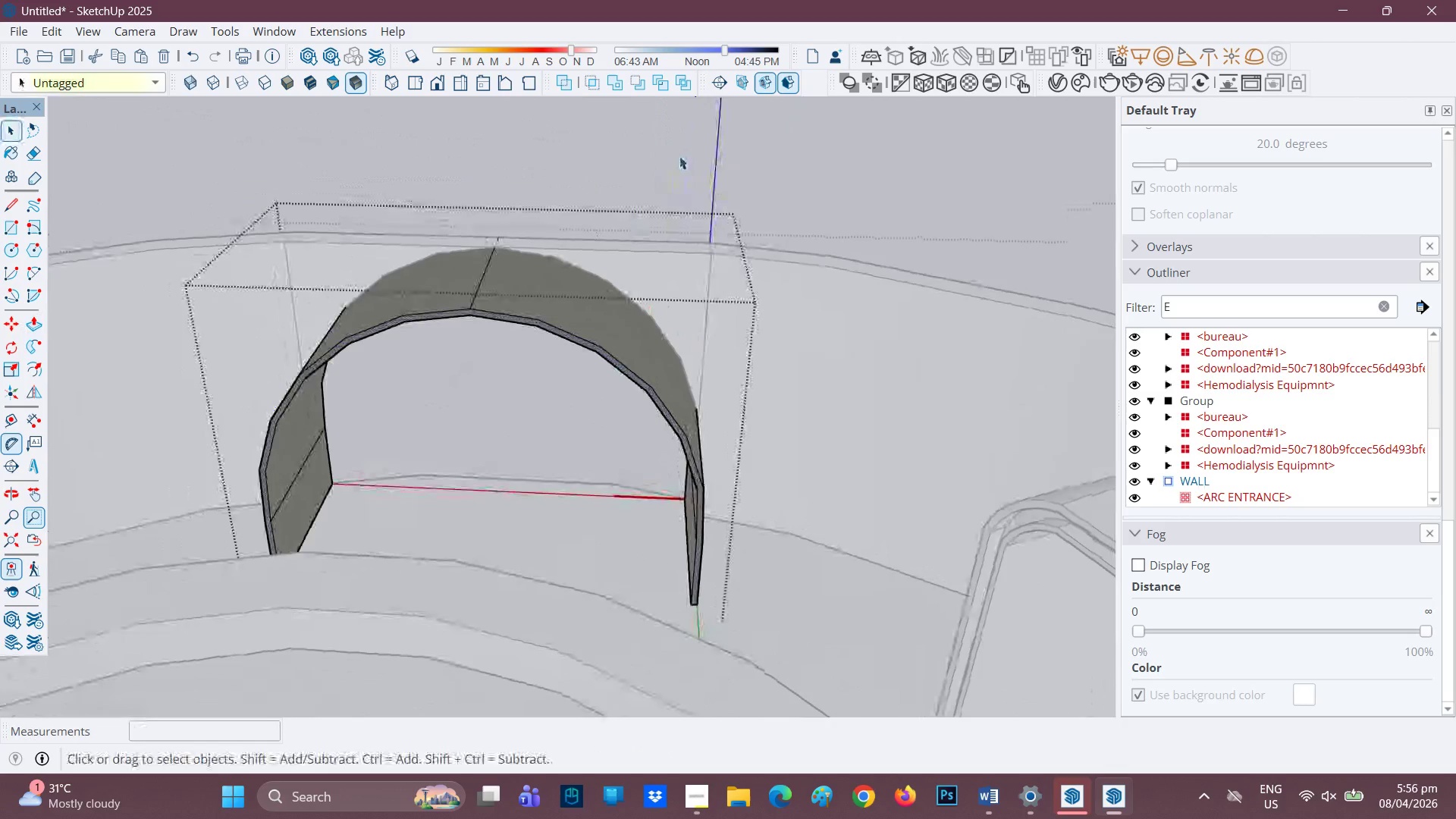 
left_click([679, 156])
 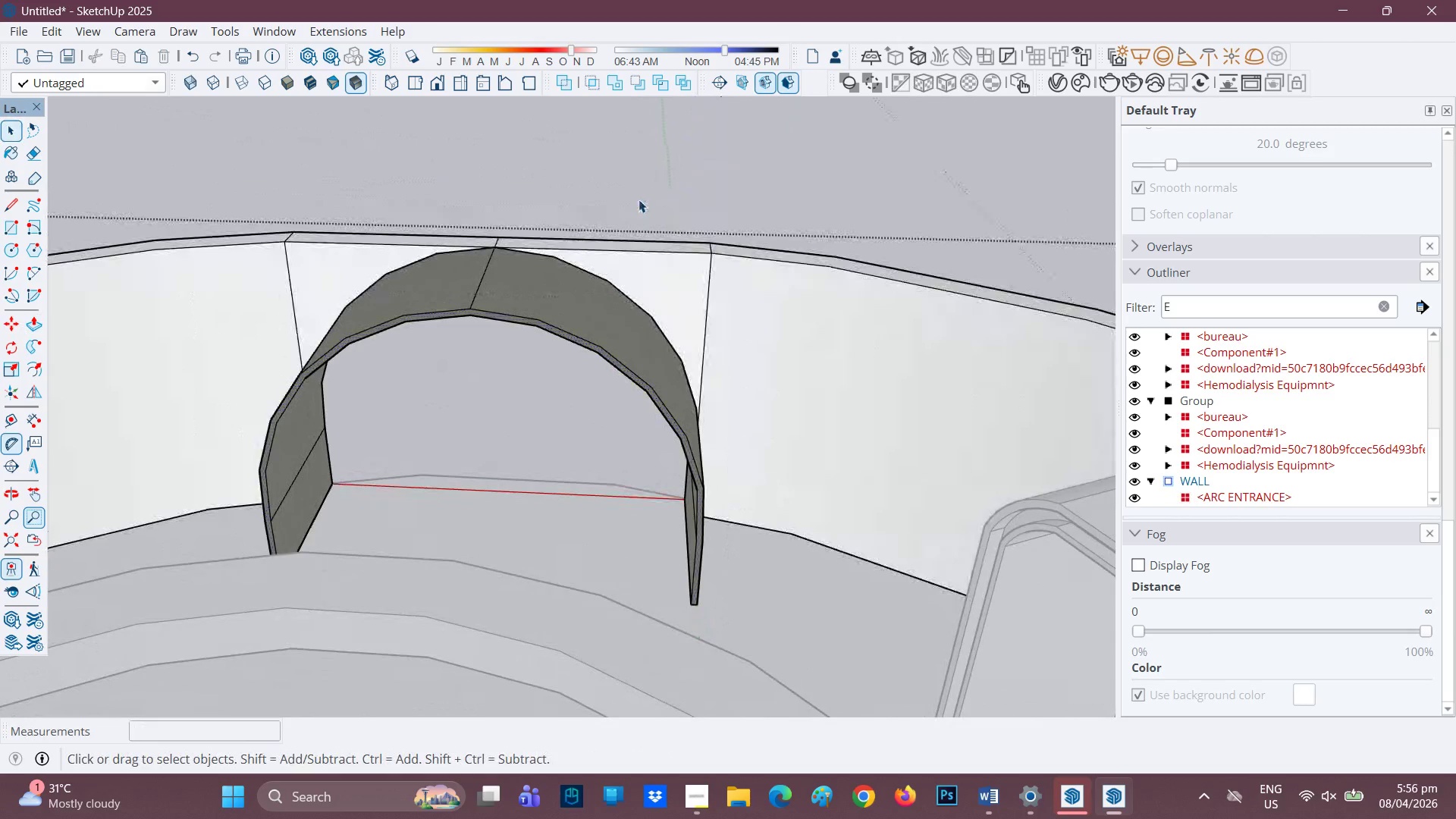 
left_click([639, 199])
 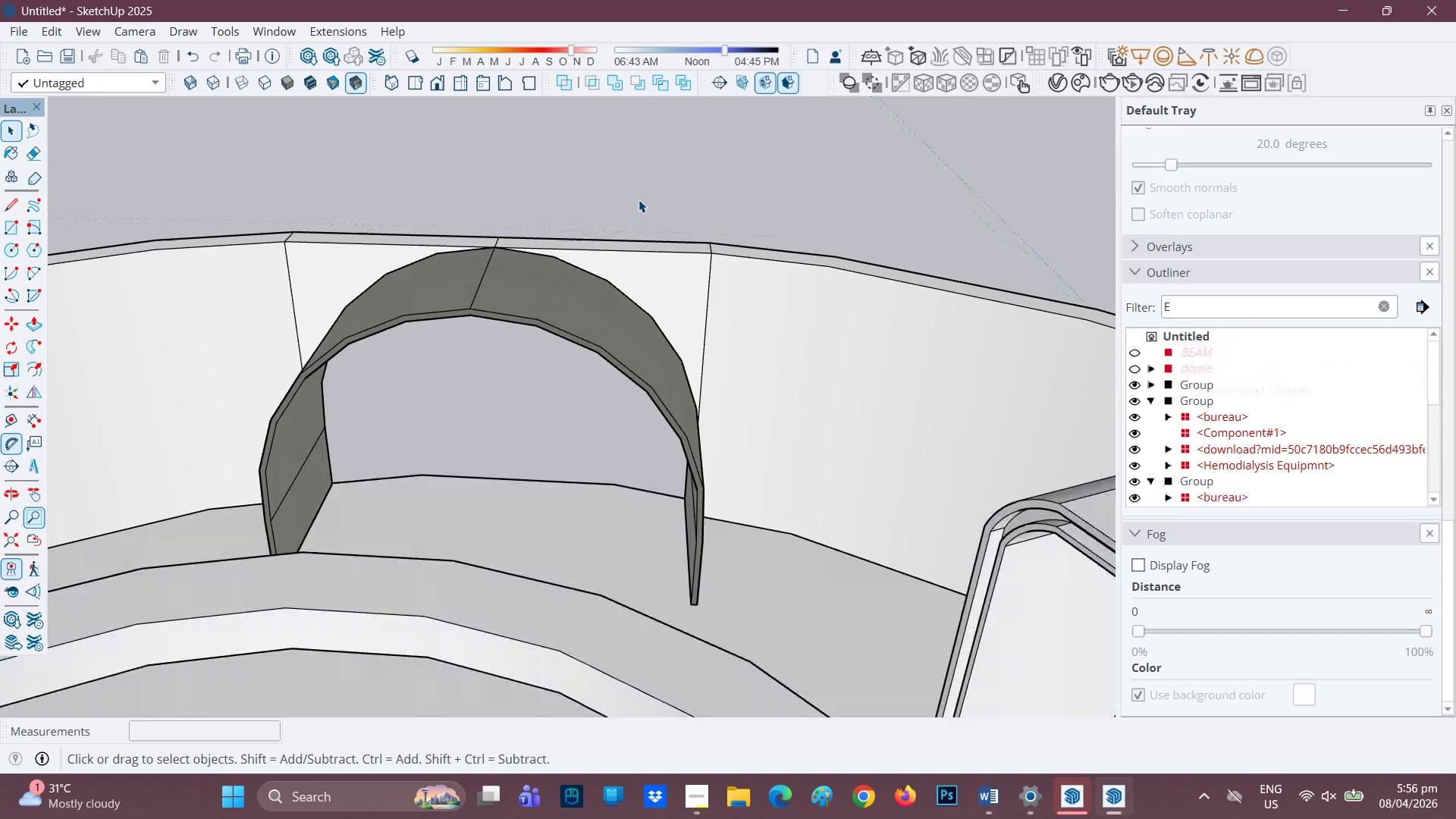 
scroll: coordinate [640, 246], scroll_direction: down, amount: 7.0
 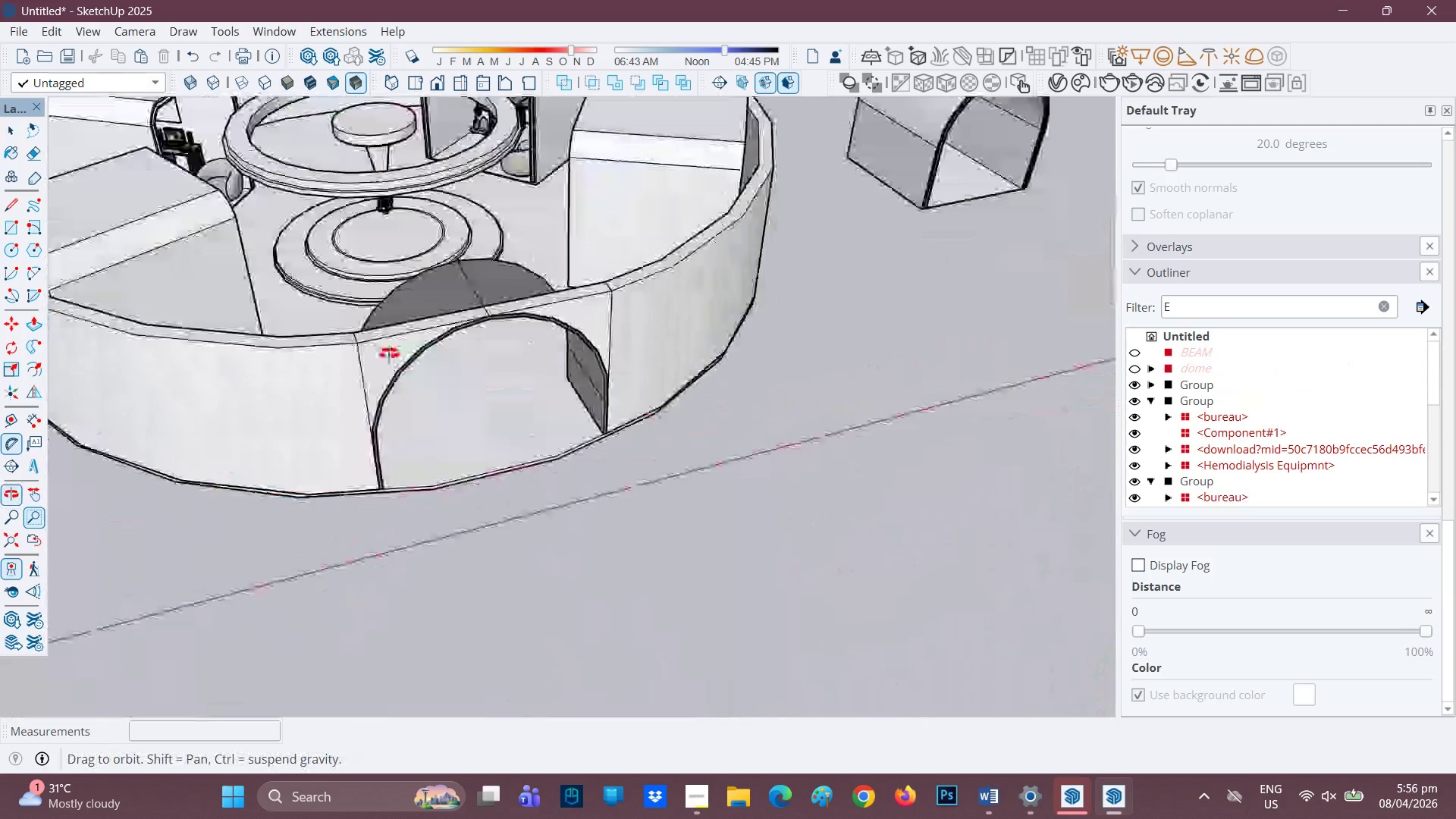 
wait(5.51)
 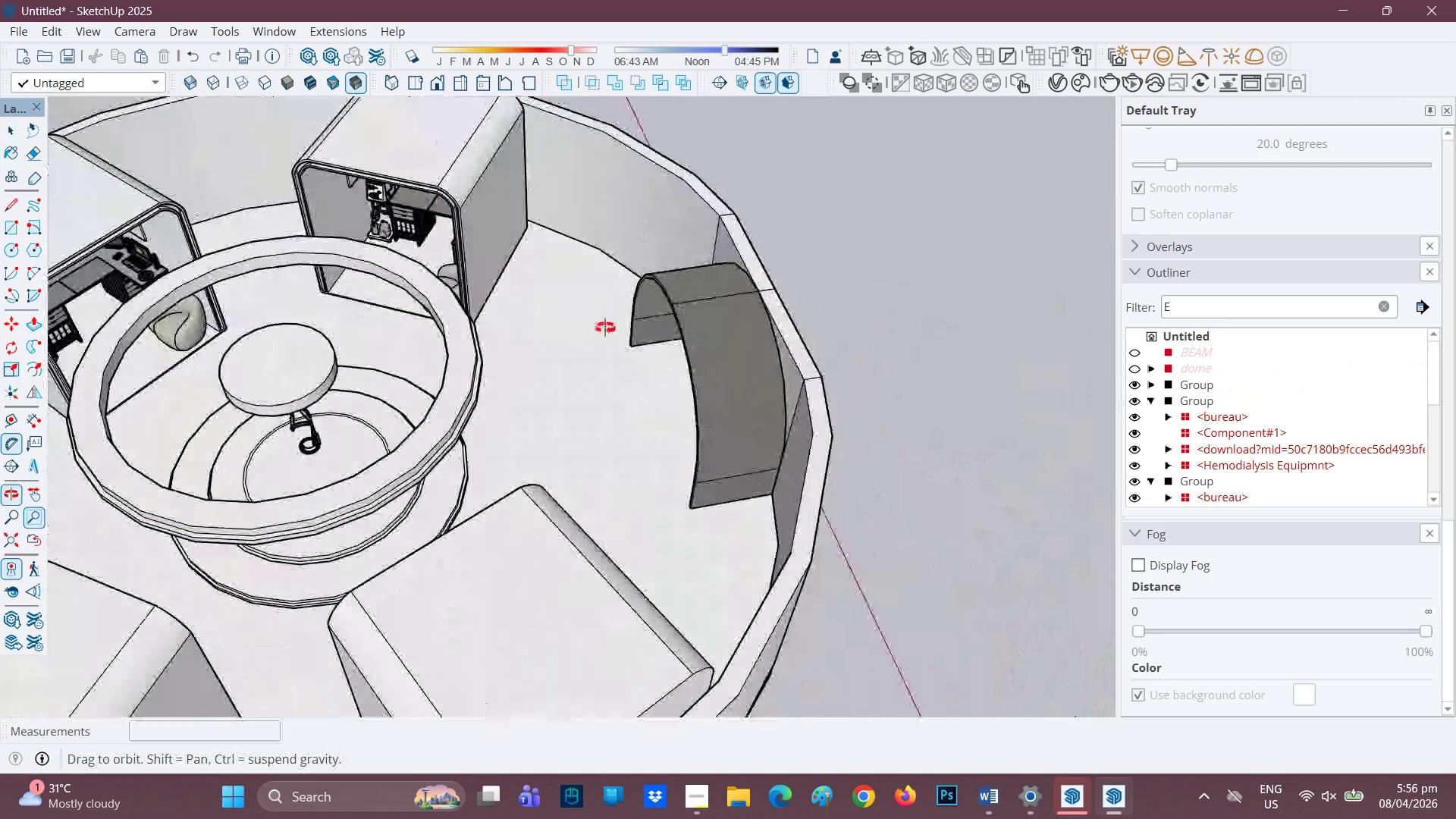 
scroll: coordinate [669, 415], scroll_direction: down, amount: 2.0
 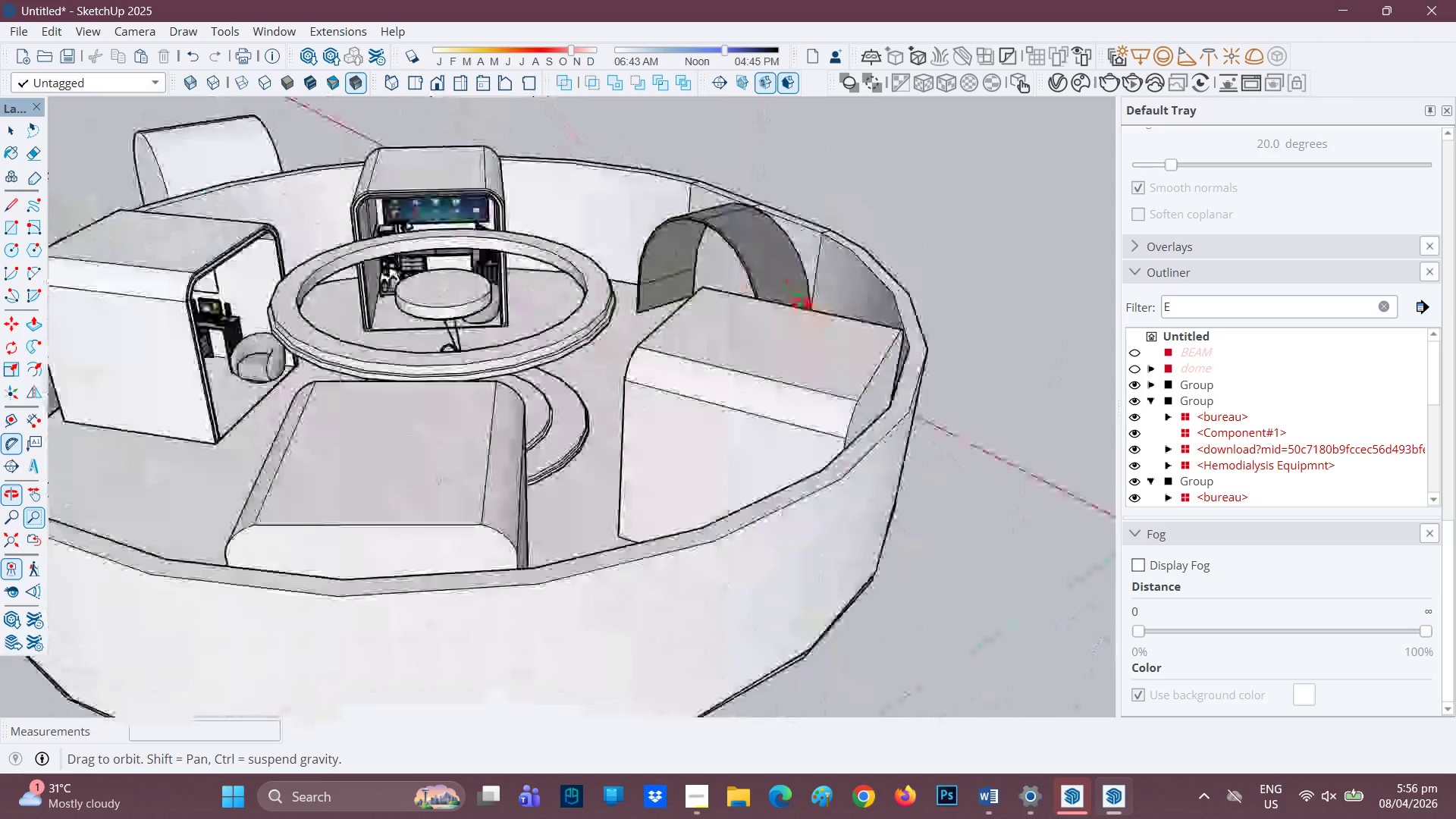 
wait(5.38)
 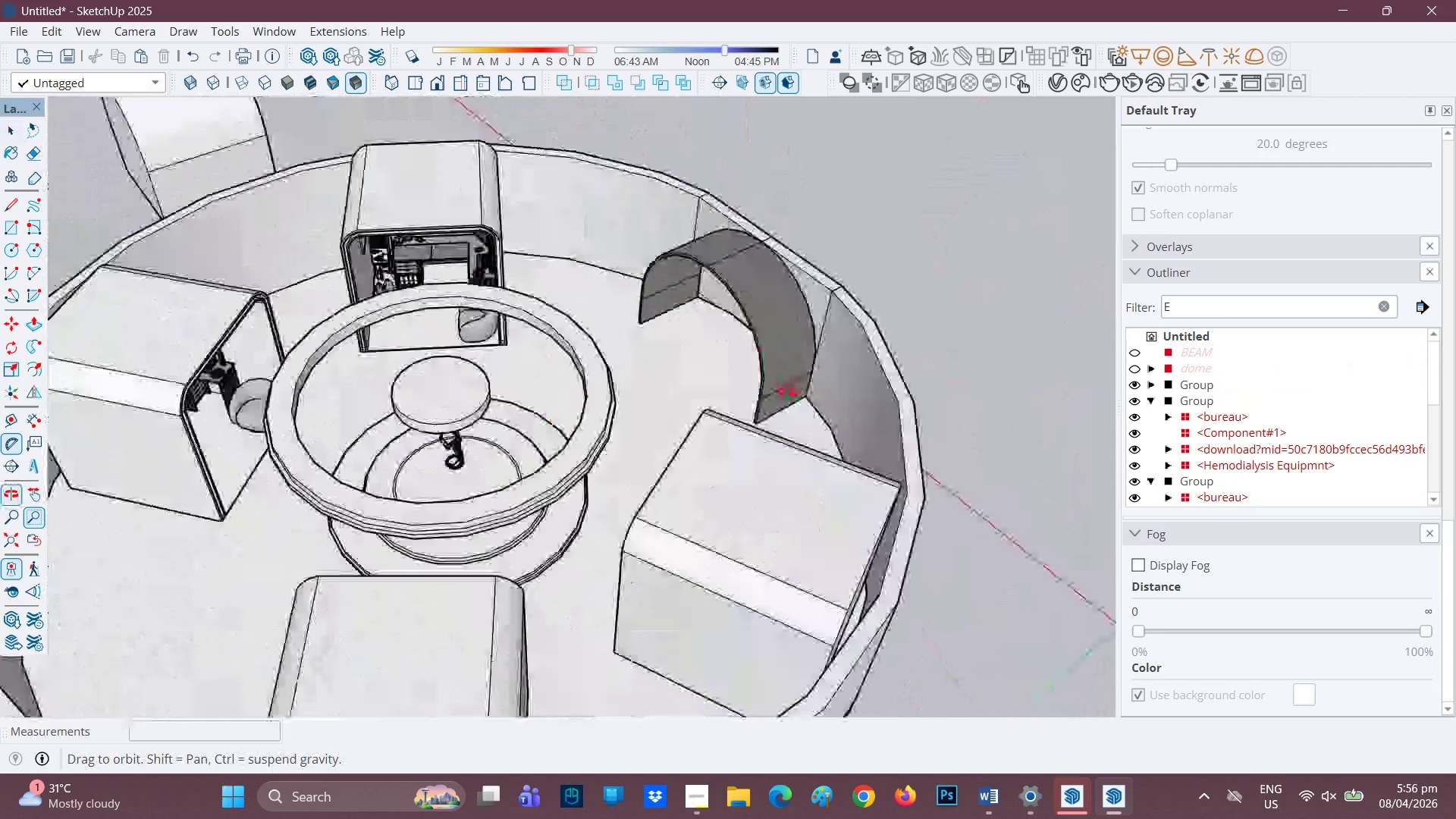 
scroll: coordinate [487, 447], scroll_direction: down, amount: 7.0
 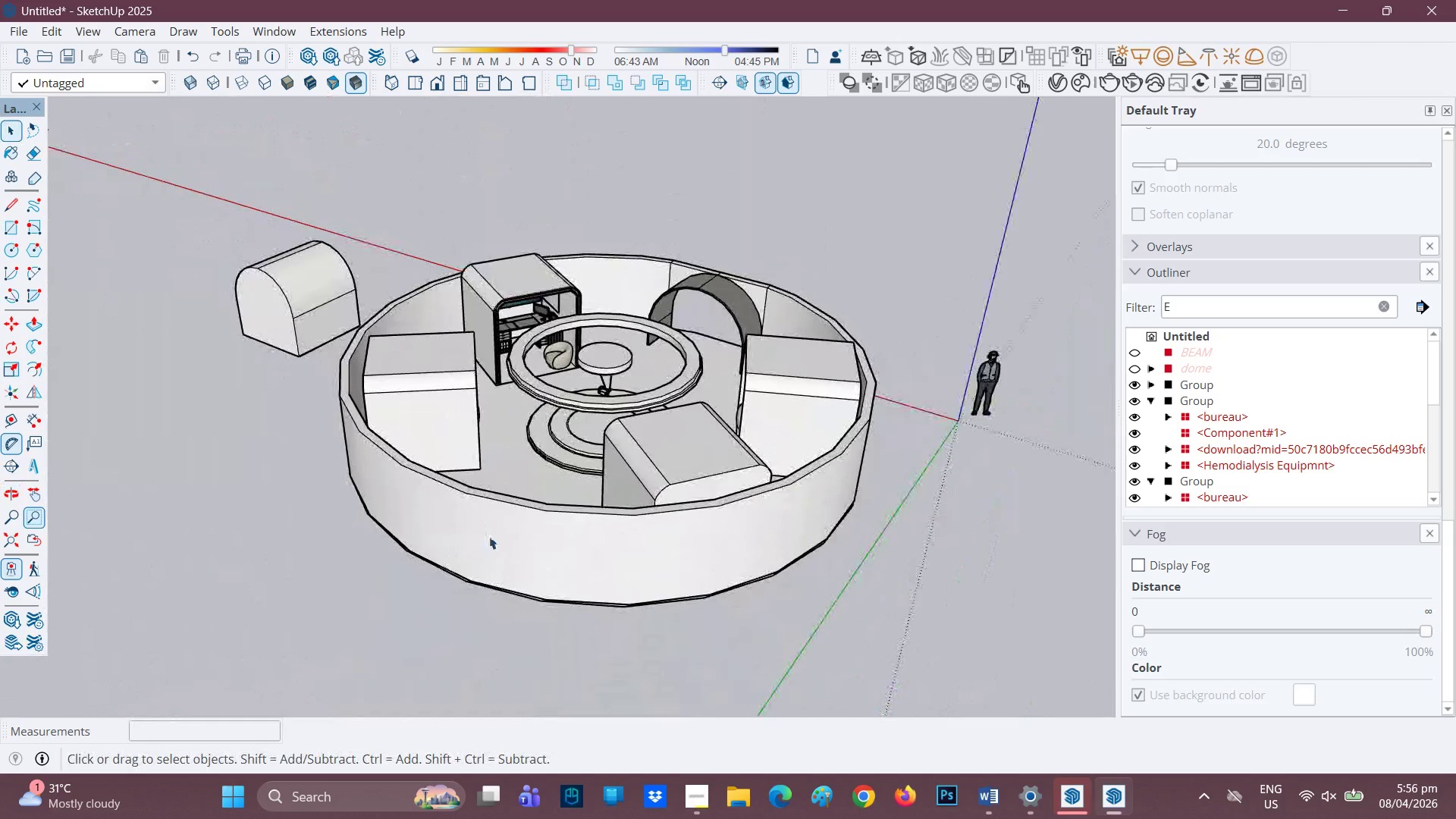 
scroll: coordinate [489, 536], scroll_direction: up, amount: 1.0
 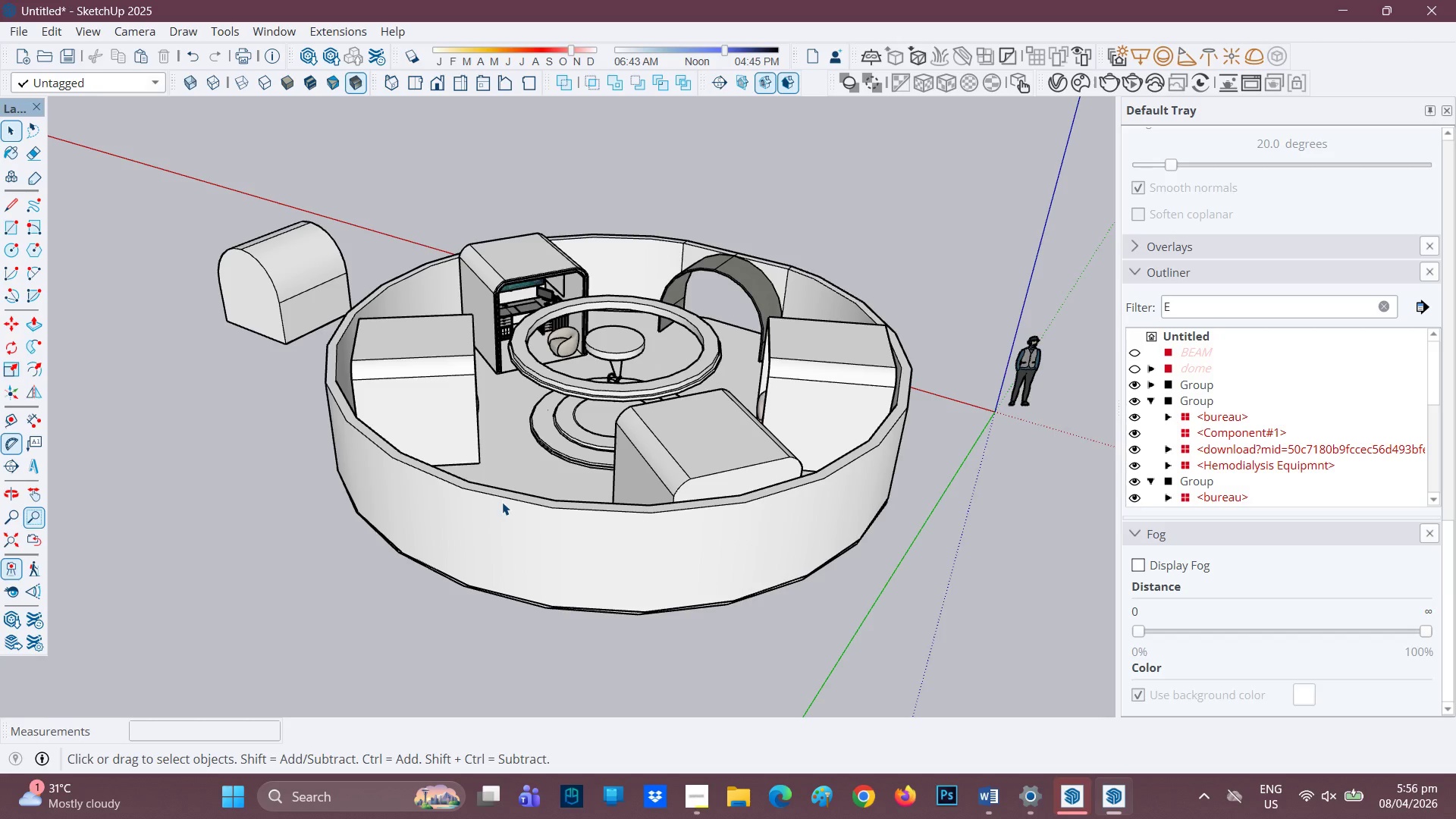 
scroll: coordinate [506, 495], scroll_direction: down, amount: 2.0
 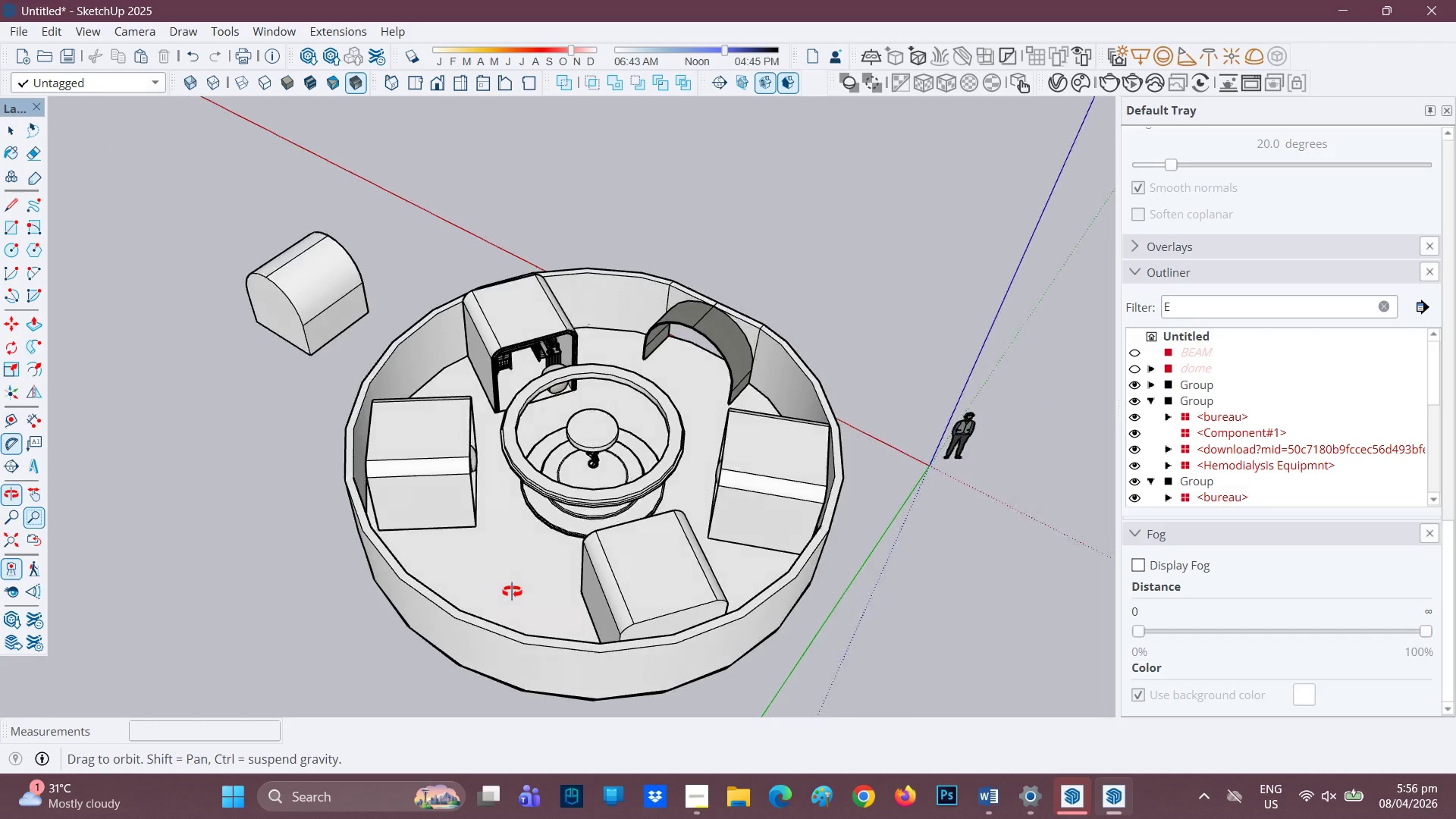 
scroll: coordinate [505, 551], scroll_direction: up, amount: 3.0
 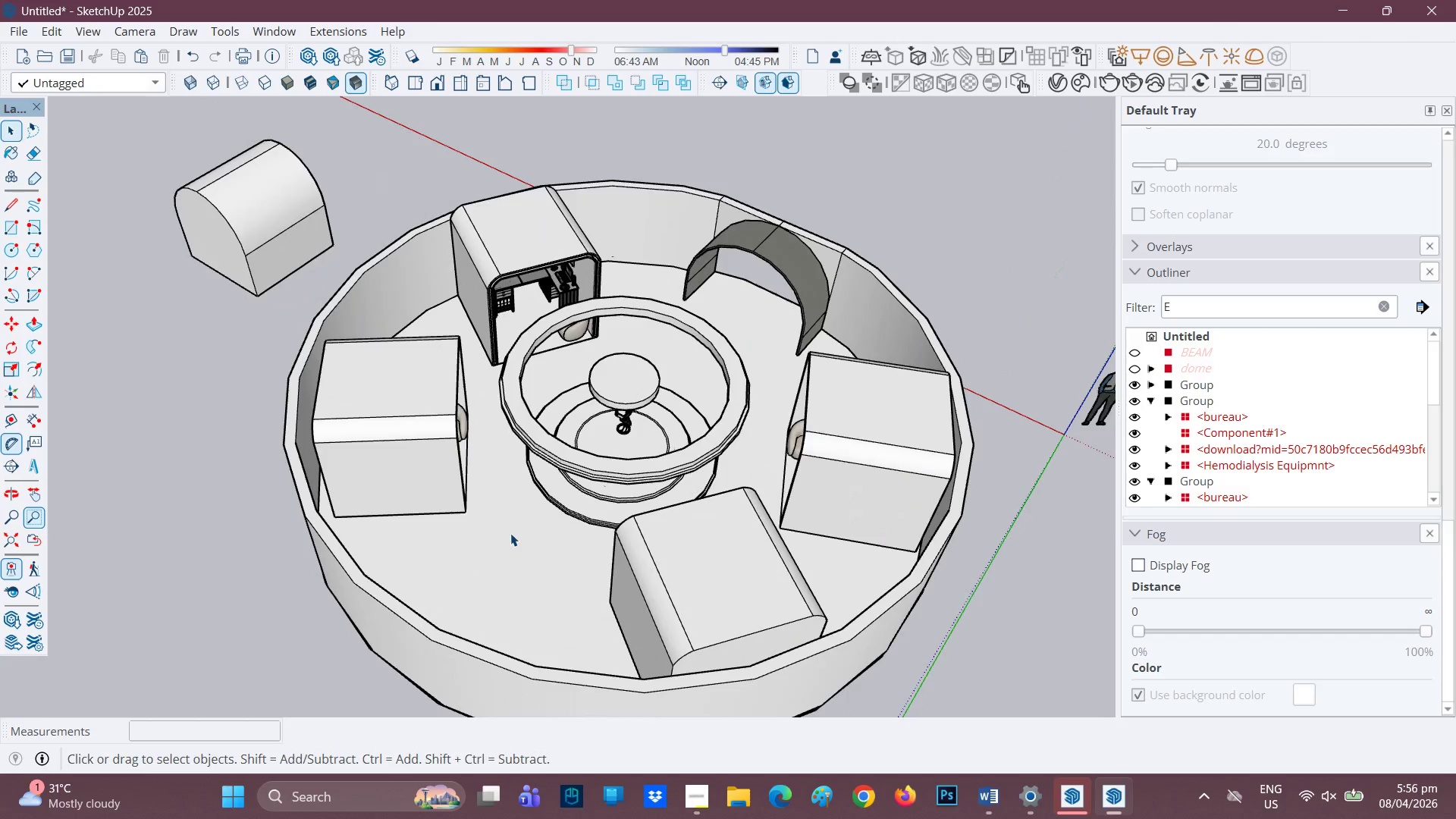 
scroll: coordinate [598, 469], scroll_direction: down, amount: 2.0
 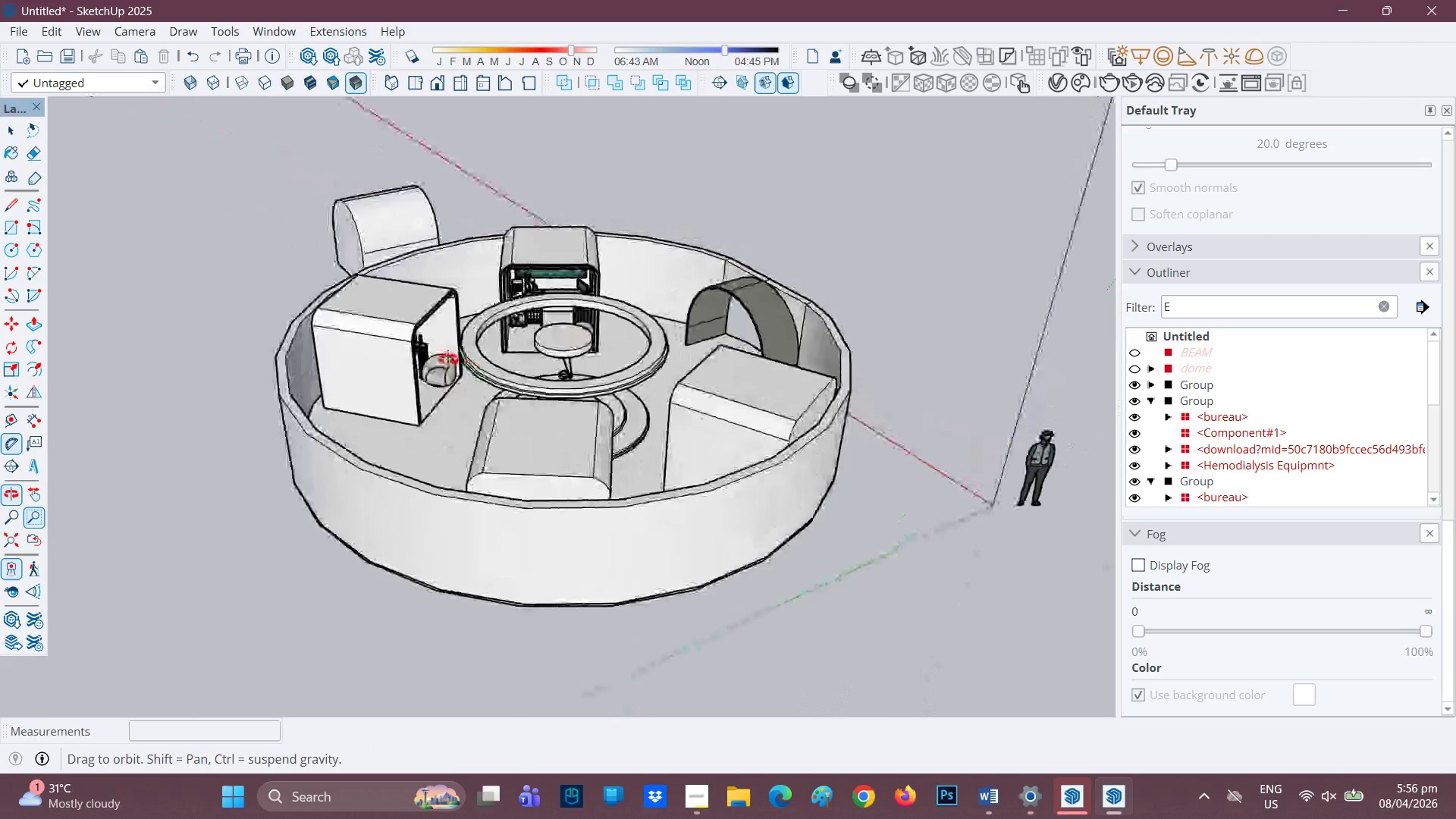 
scroll: coordinate [433, 376], scroll_direction: up, amount: 2.0
 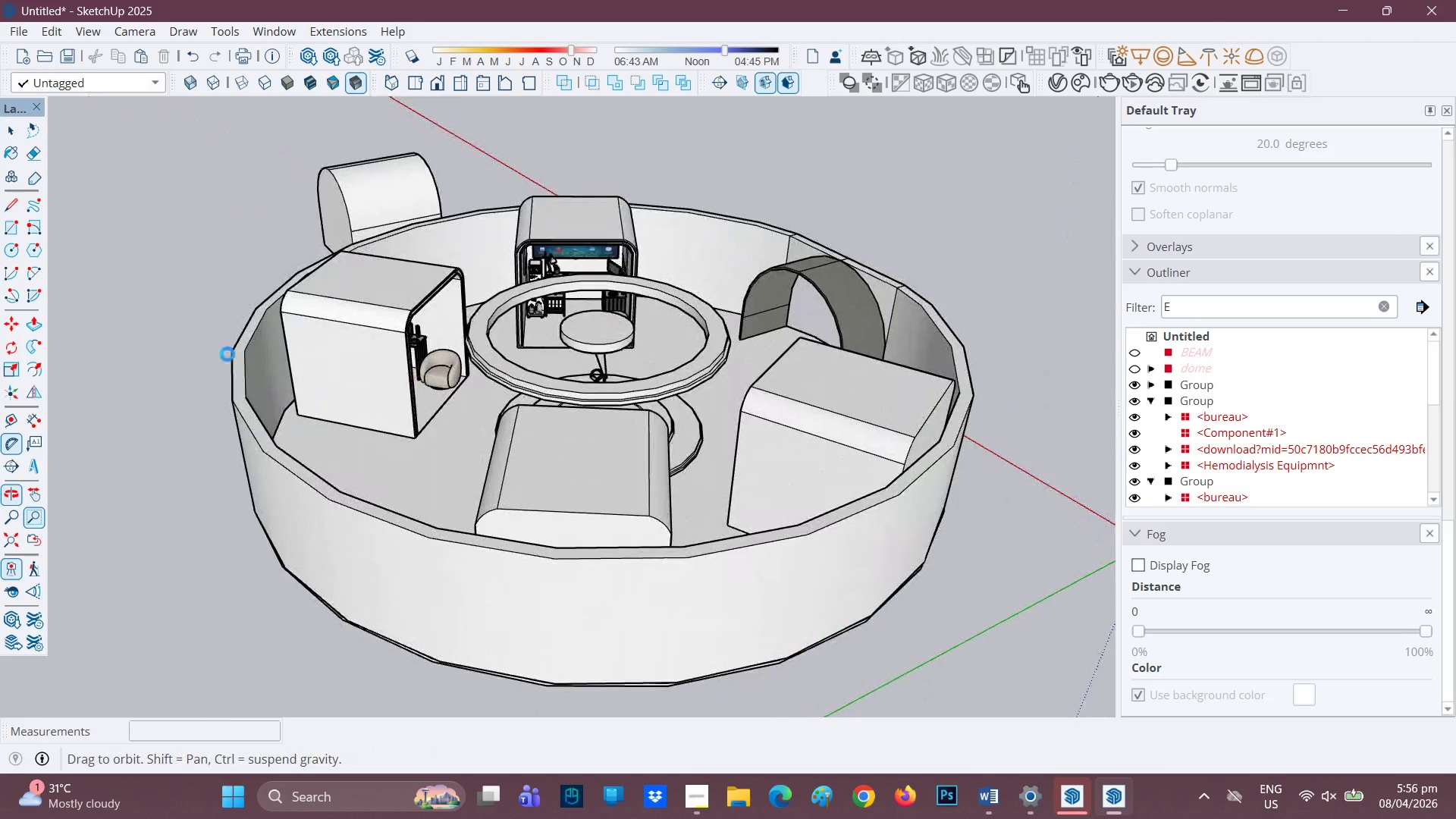 
scroll: coordinate [285, 368], scroll_direction: down, amount: 1.0